 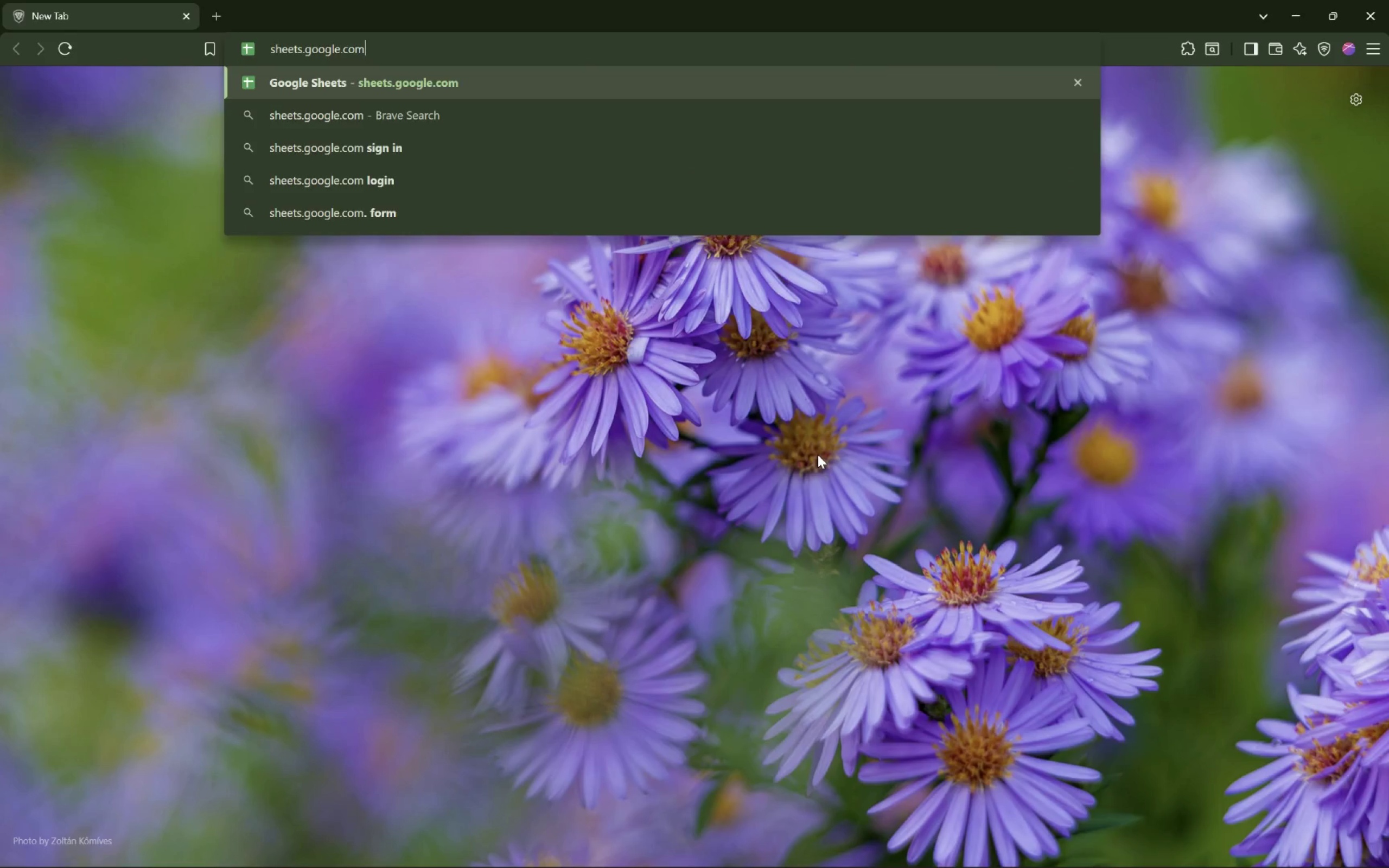 
key(Enter)
 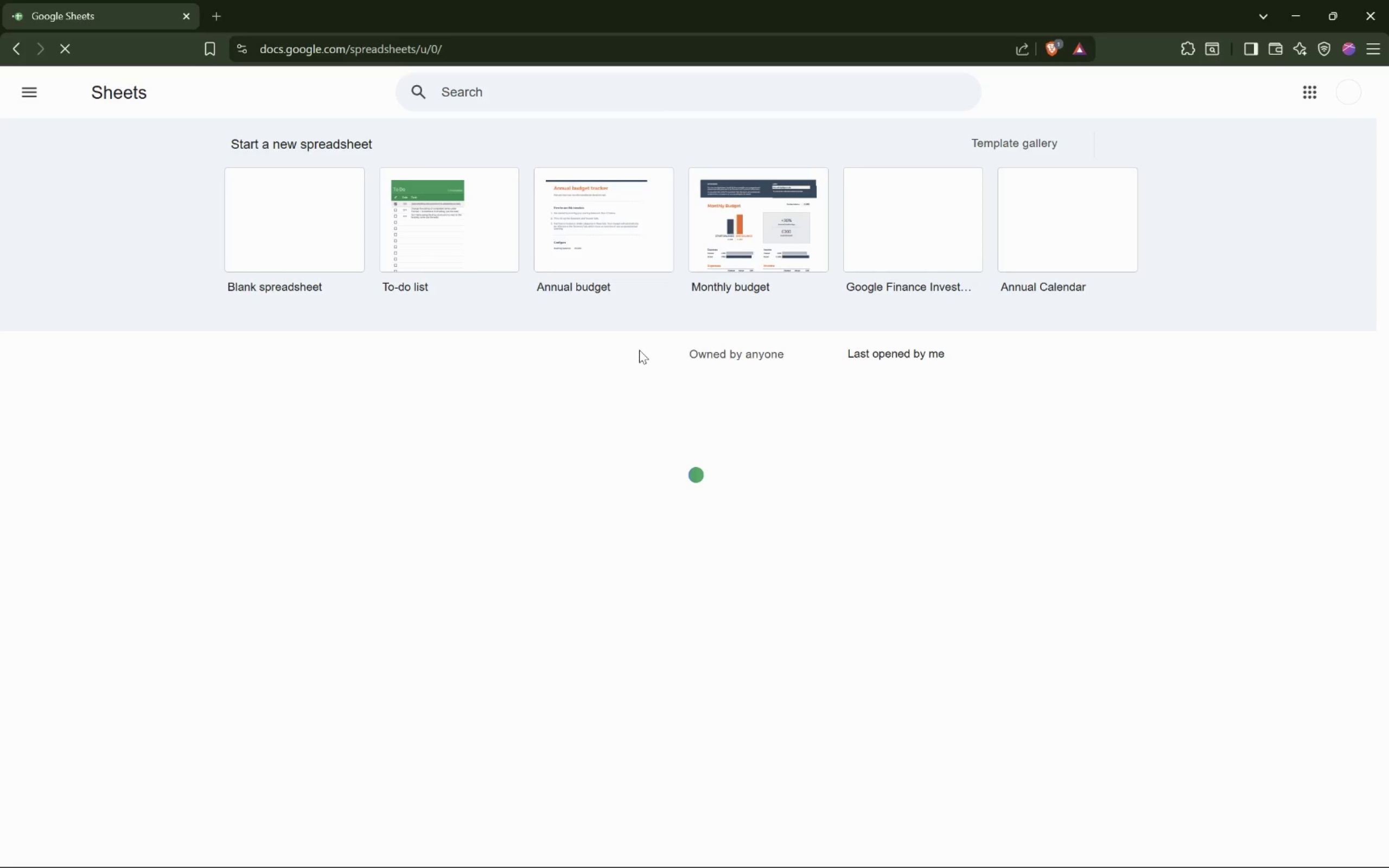 
wait(5.45)
 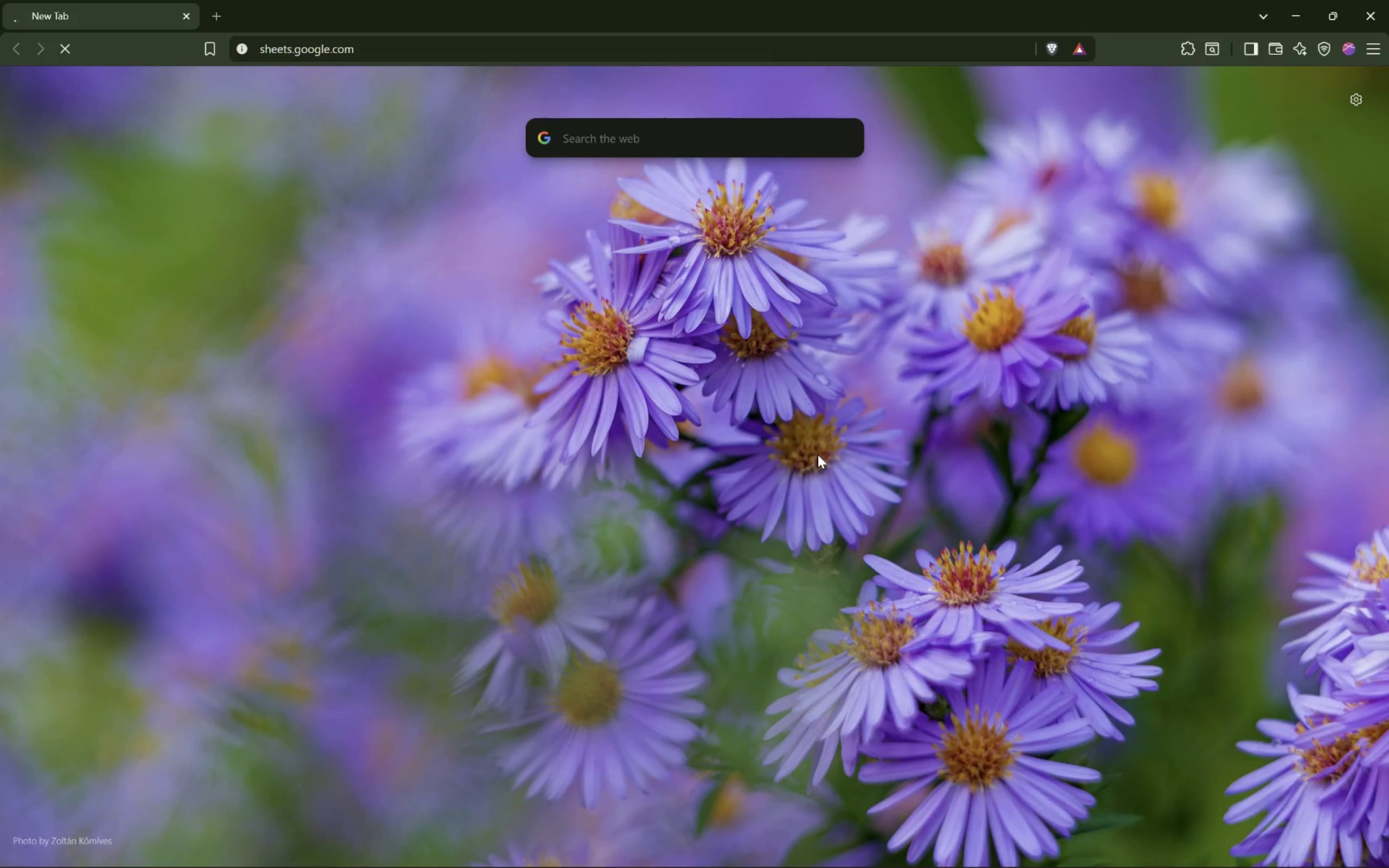 
left_click([507, 411])
 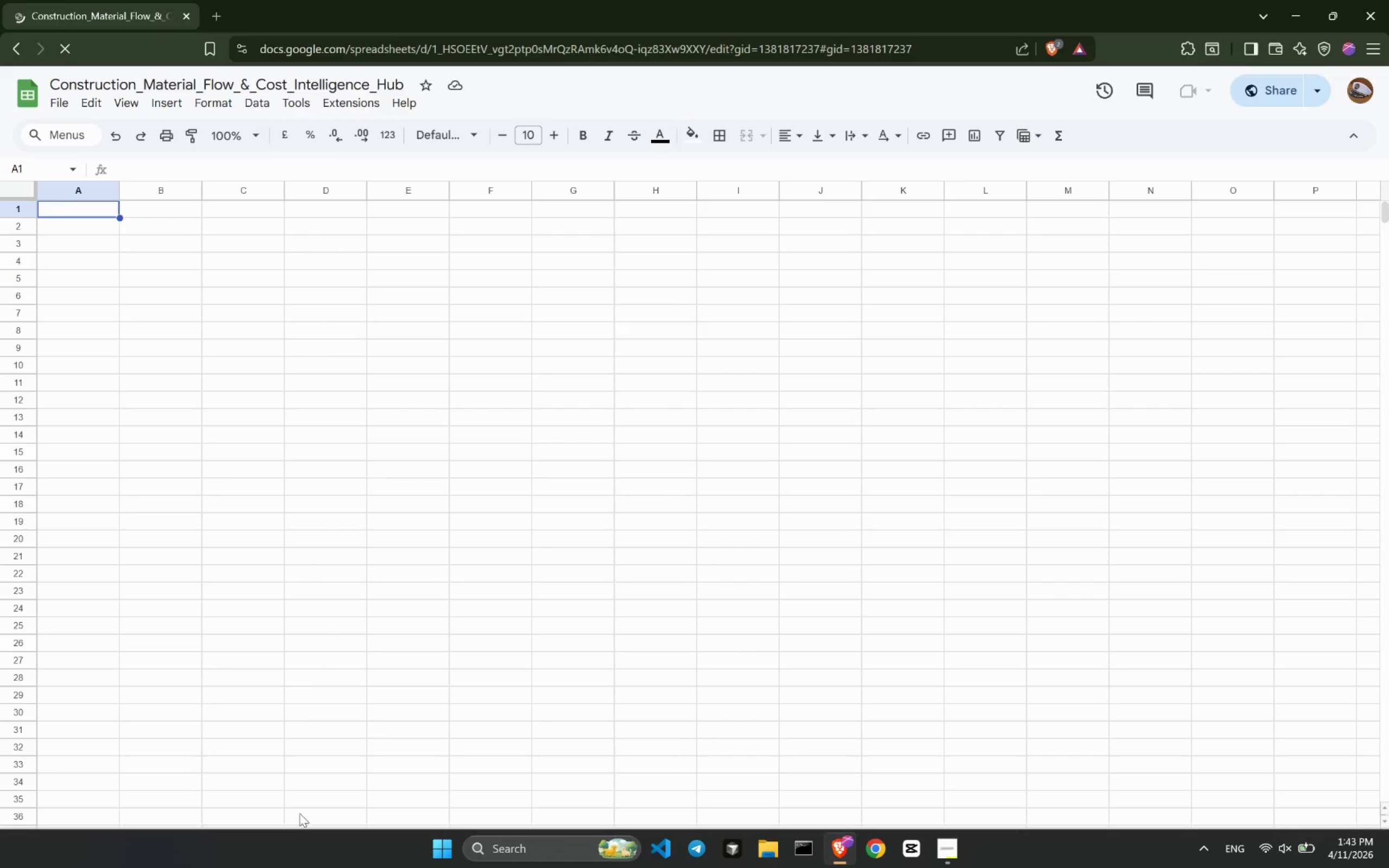 
wait(6.51)
 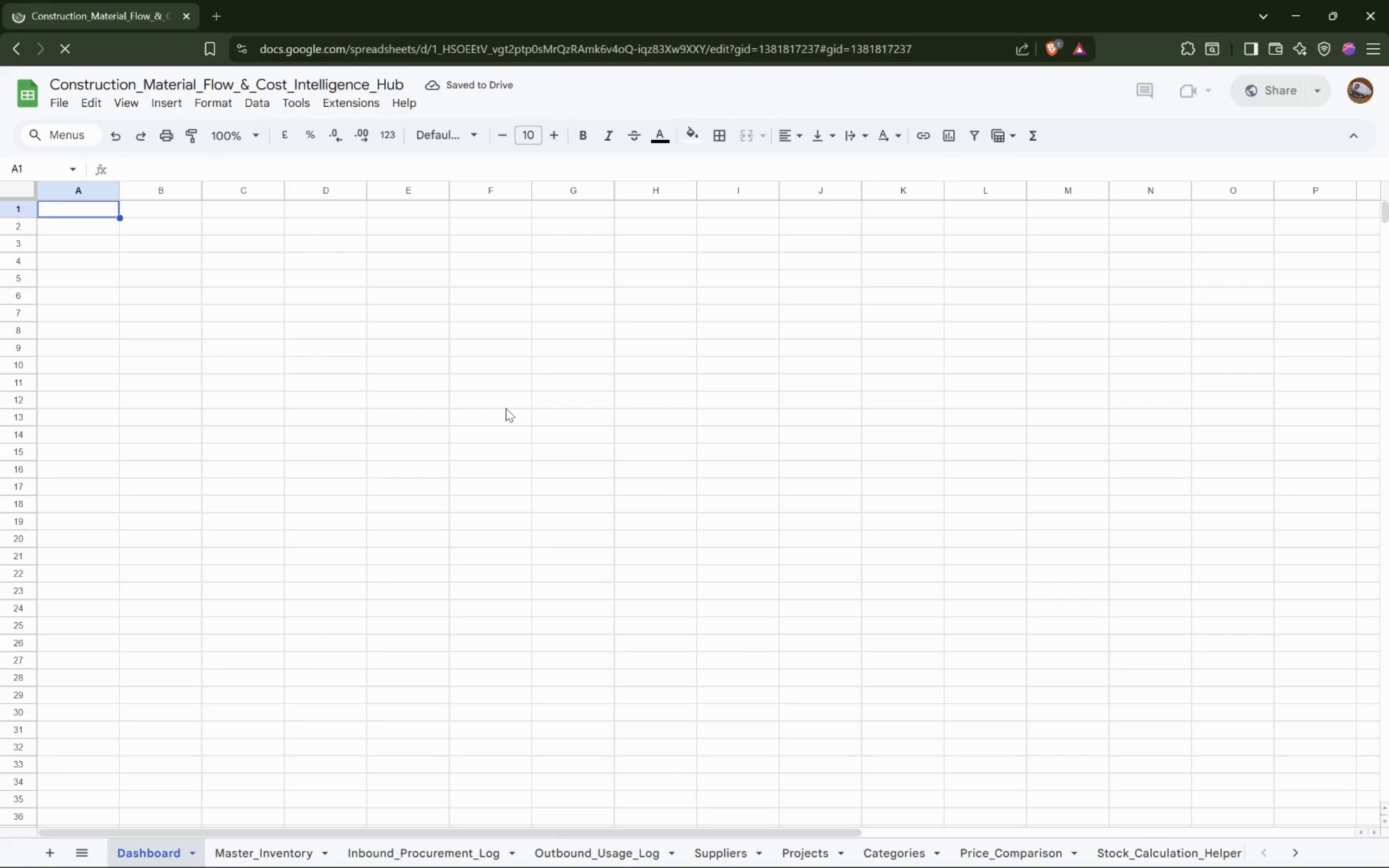 
left_click([277, 848])
 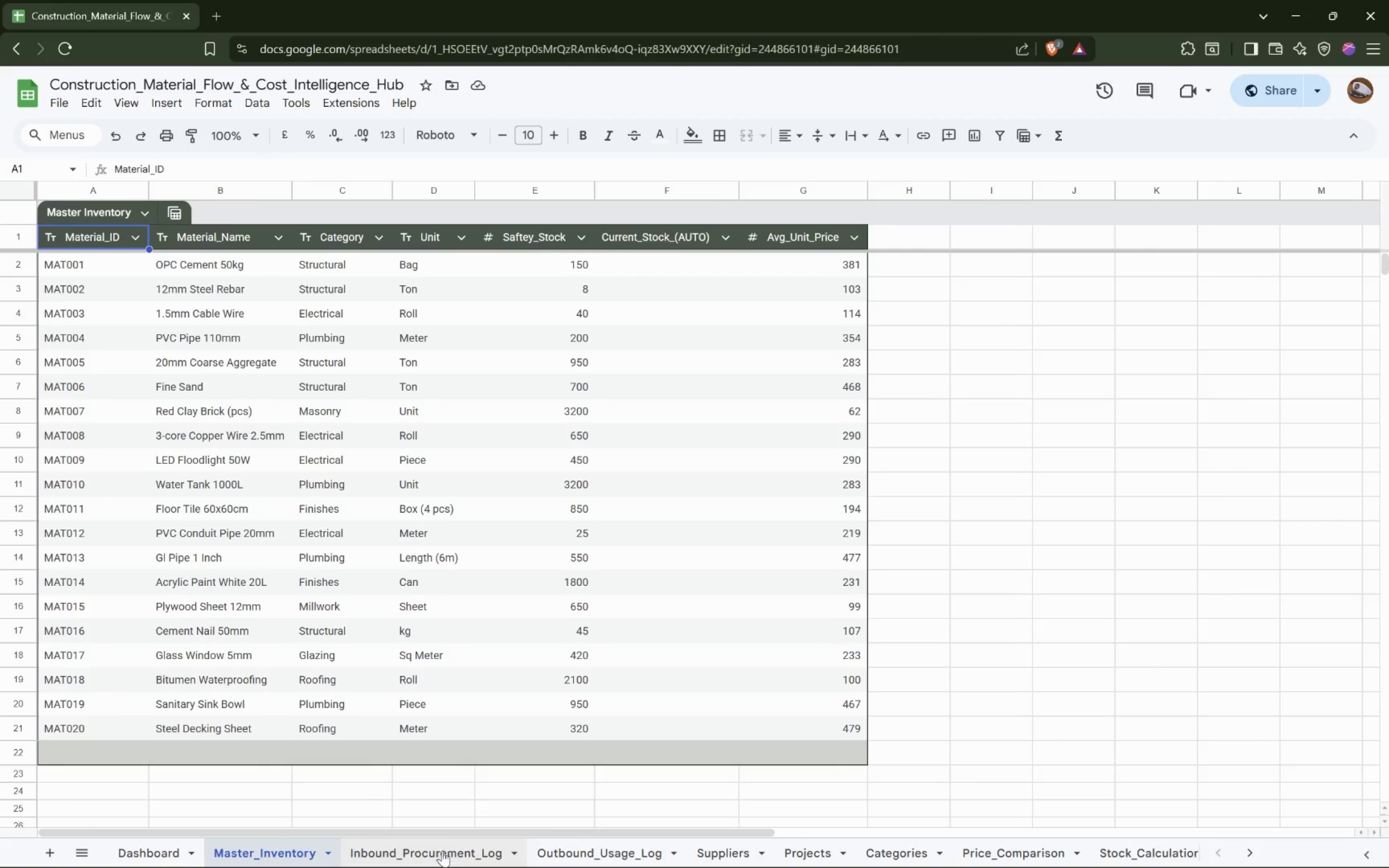 
scroll: coordinate [579, 714], scroll_direction: down, amount: 40.0
 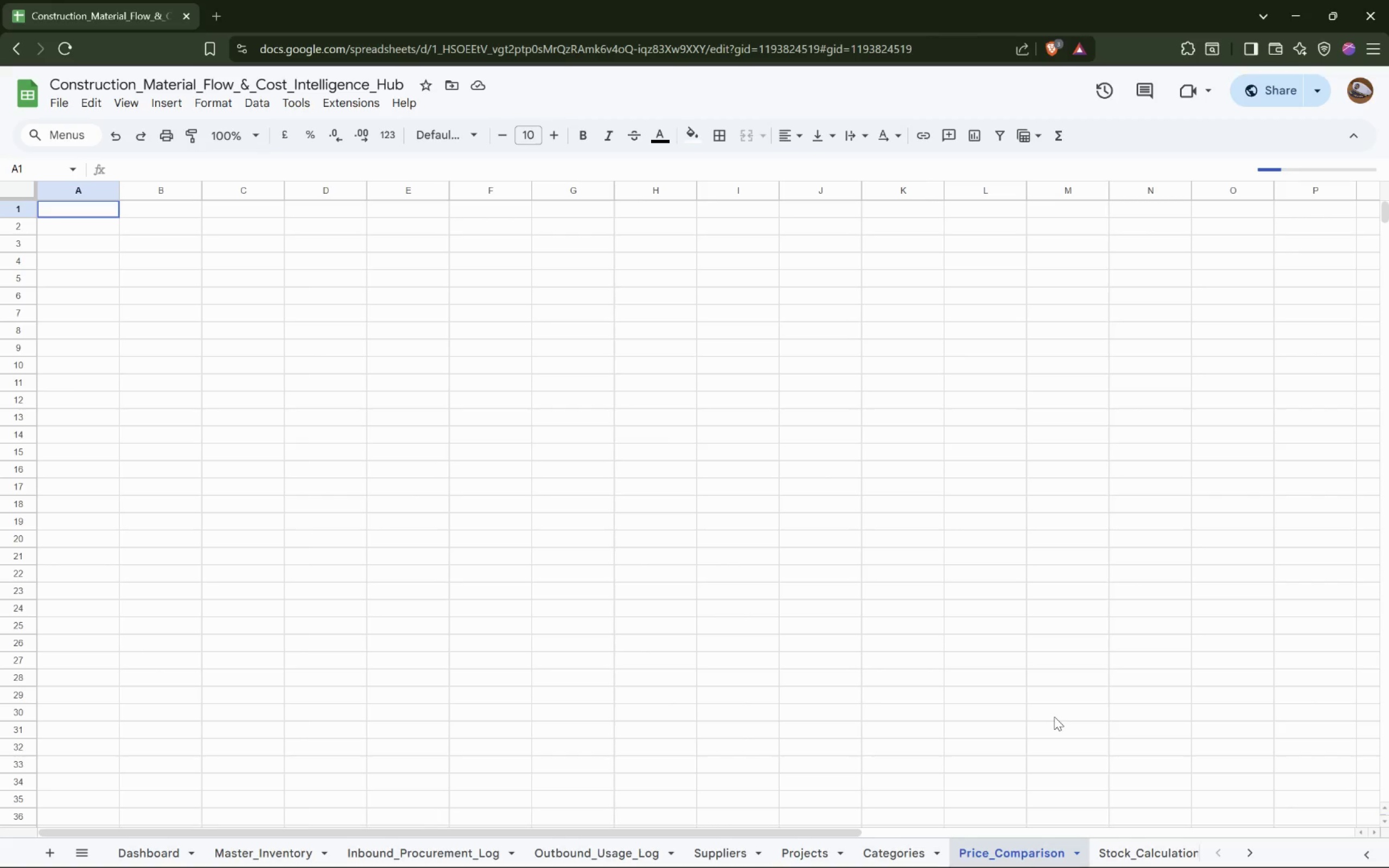 
wait(12.49)
 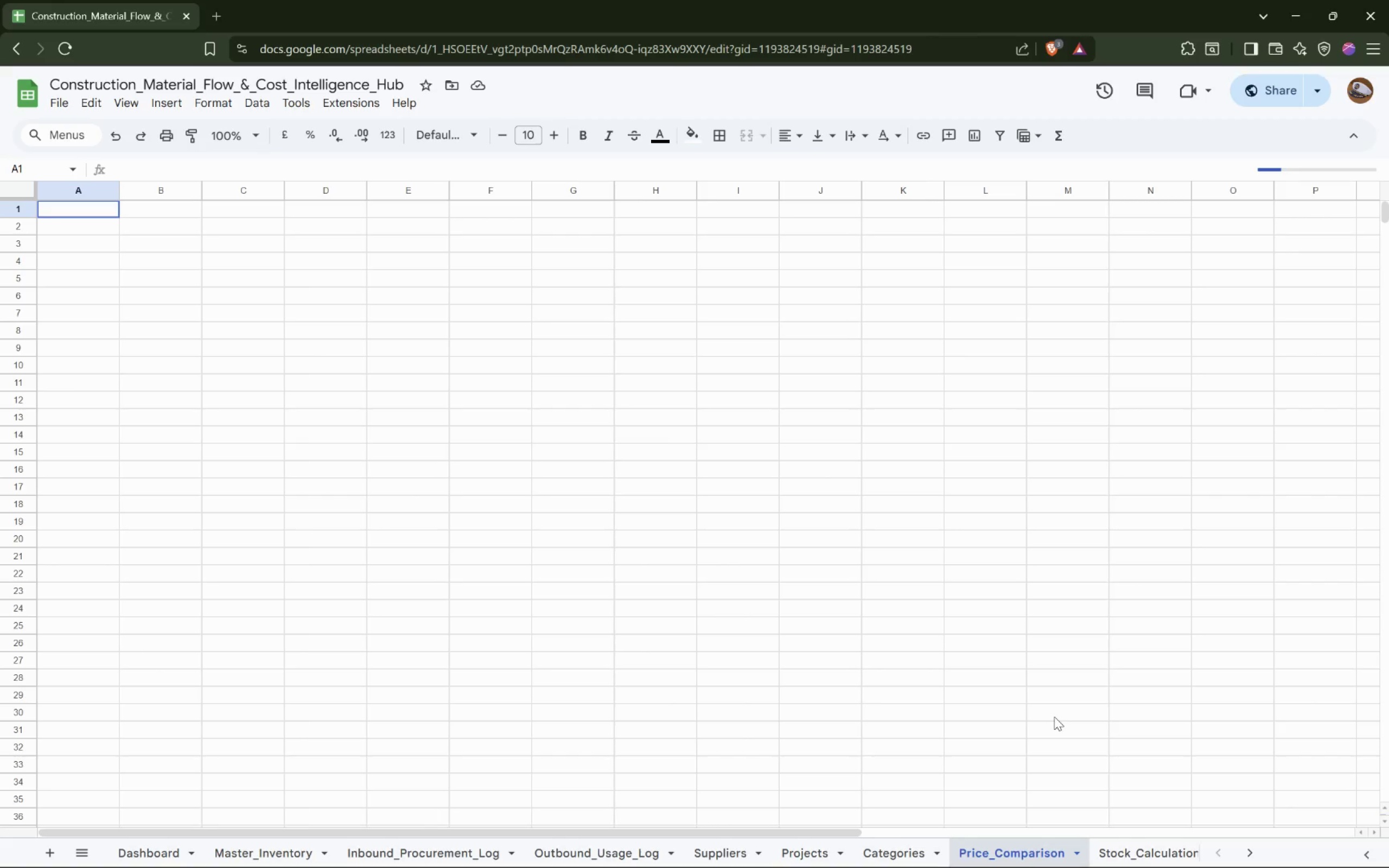 
left_click([1134, 847])
 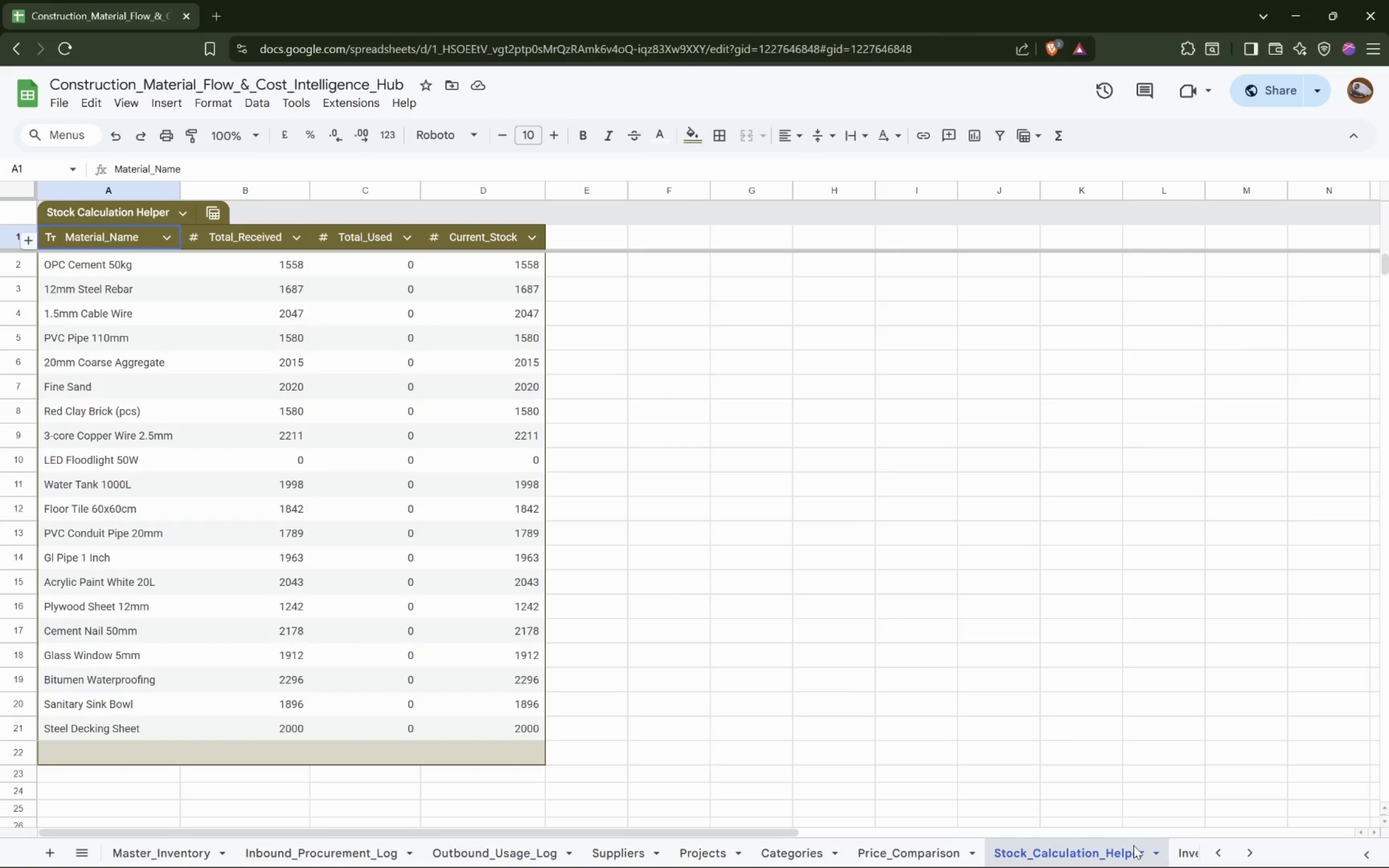 
wait(10.32)
 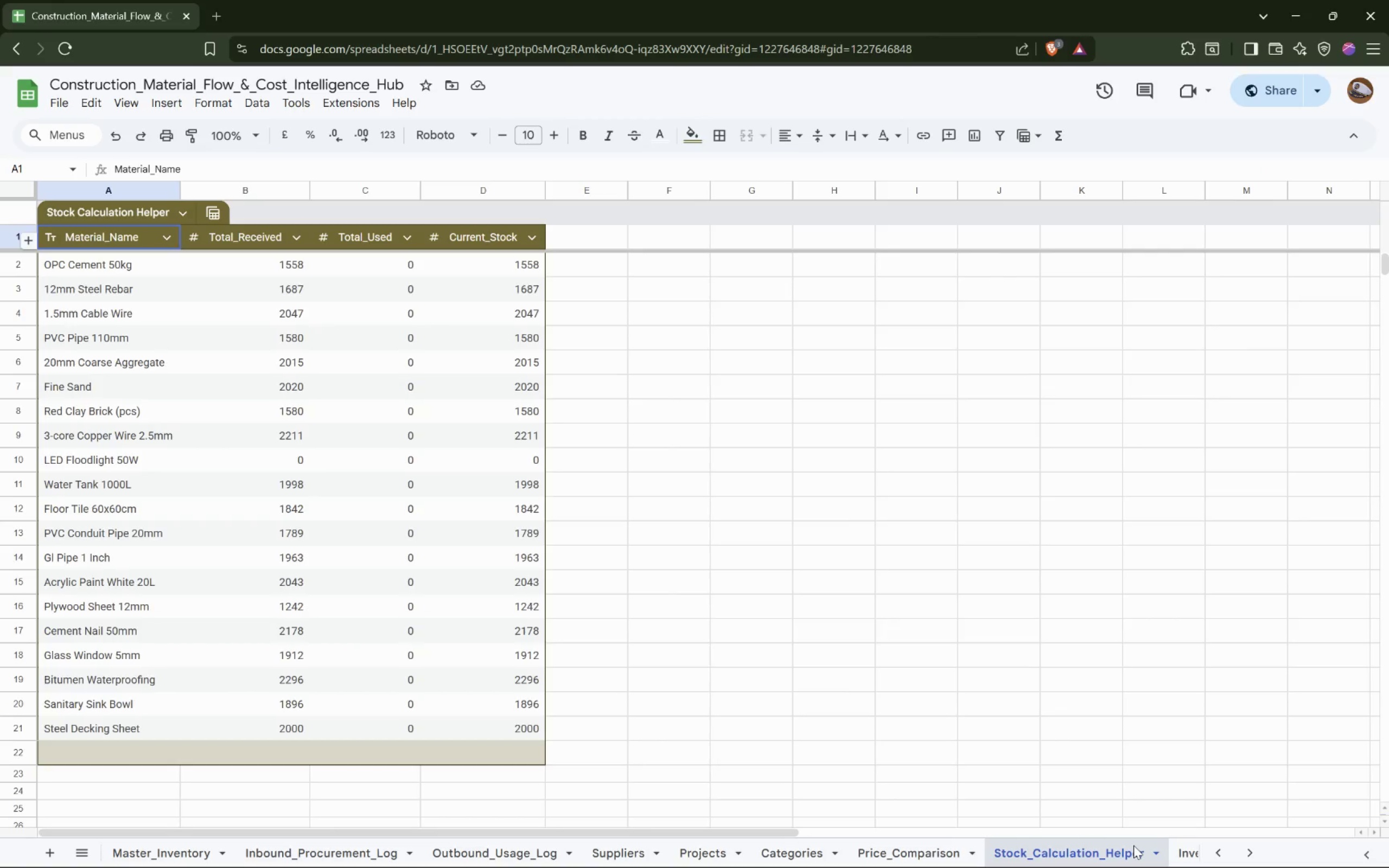 
hold_key(key=ShiftLeft, duration=0.58)
scroll: coordinate [1062, 852], scroll_direction: down, amount: 2.0
 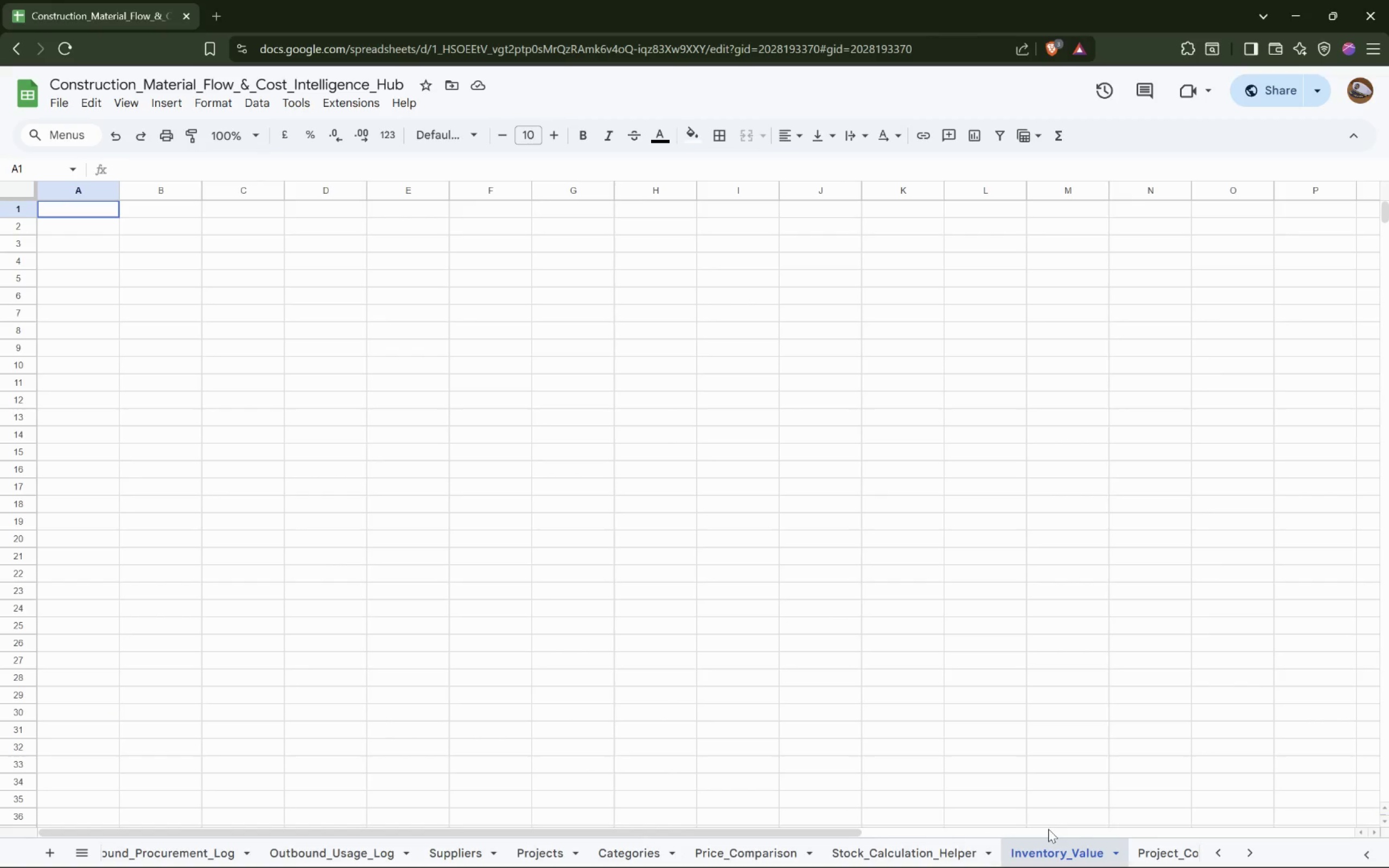 
wait(7.38)
 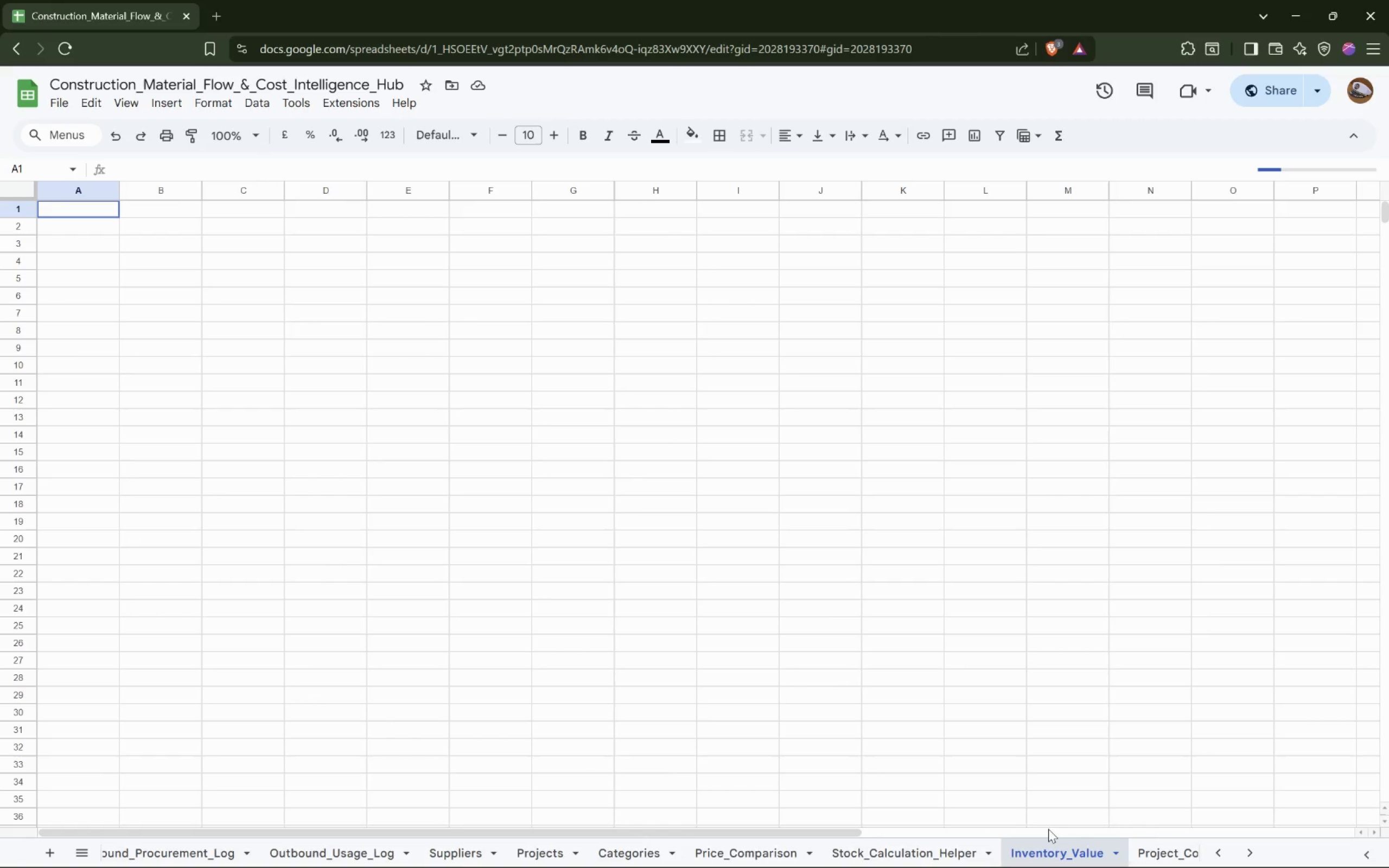 
hold_key(key=ShiftLeft, duration=1.53)
 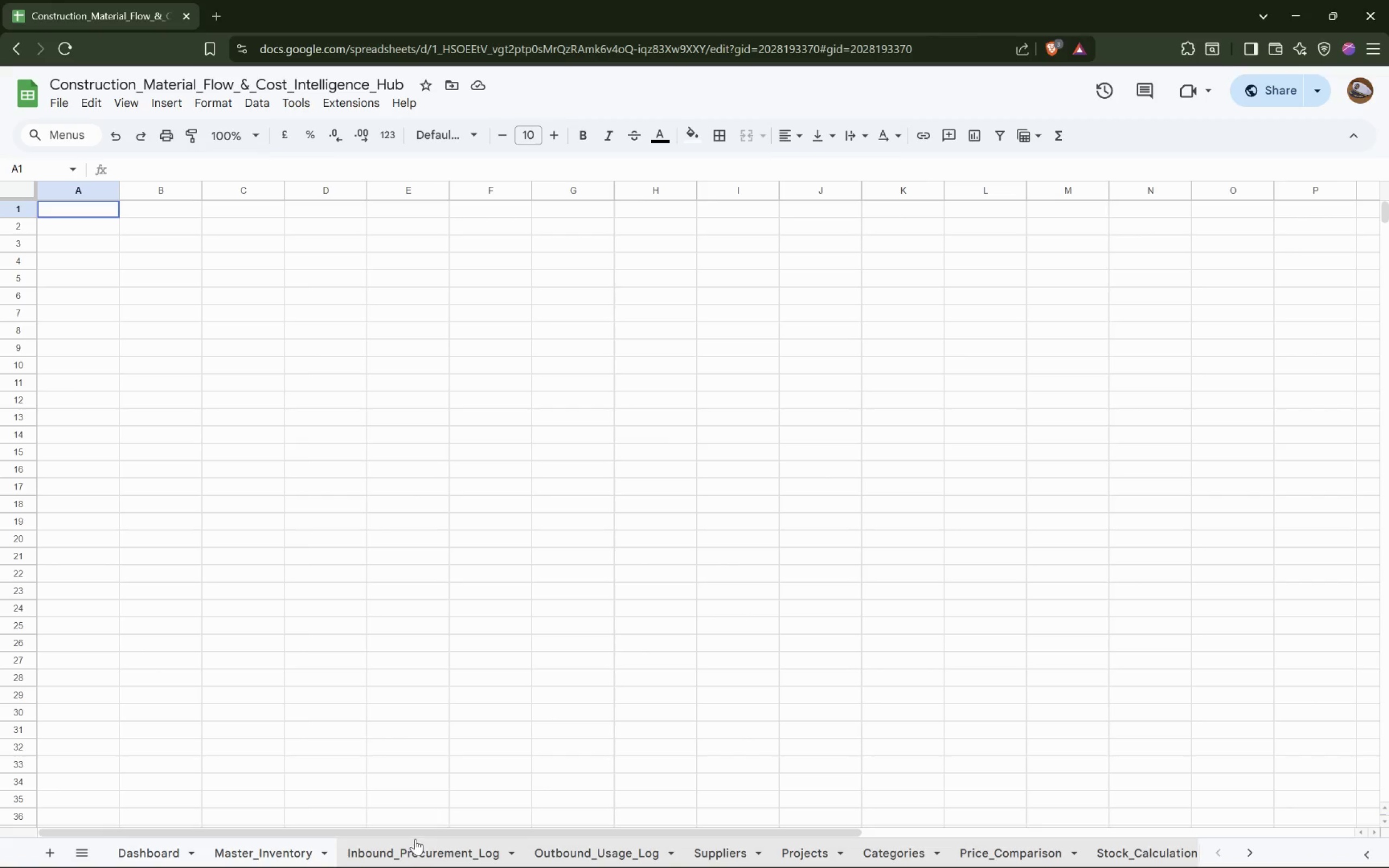 
hold_key(key=ShiftLeft, duration=0.68)
 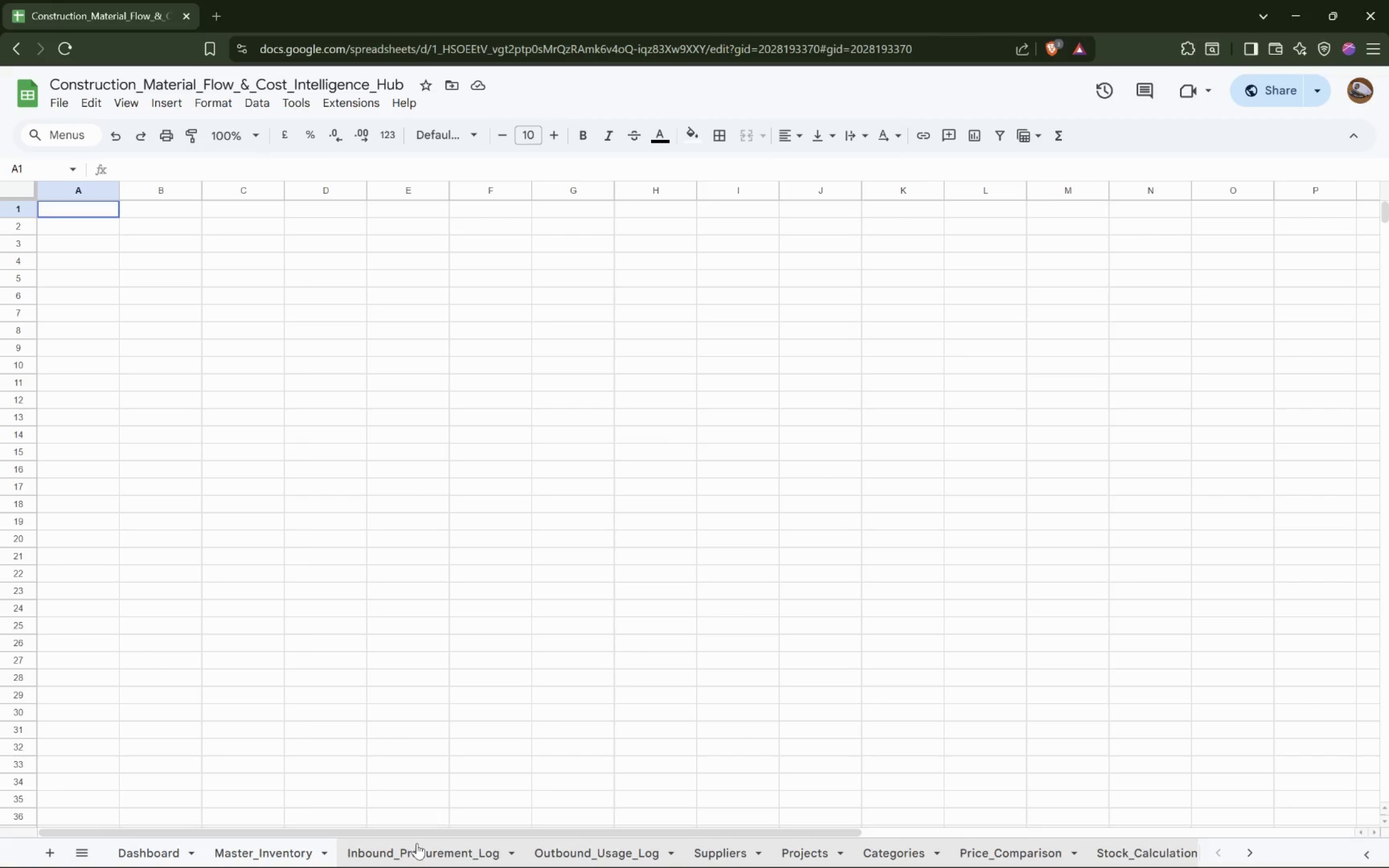 
scroll: coordinate [554, 846], scroll_direction: up, amount: 5.0
 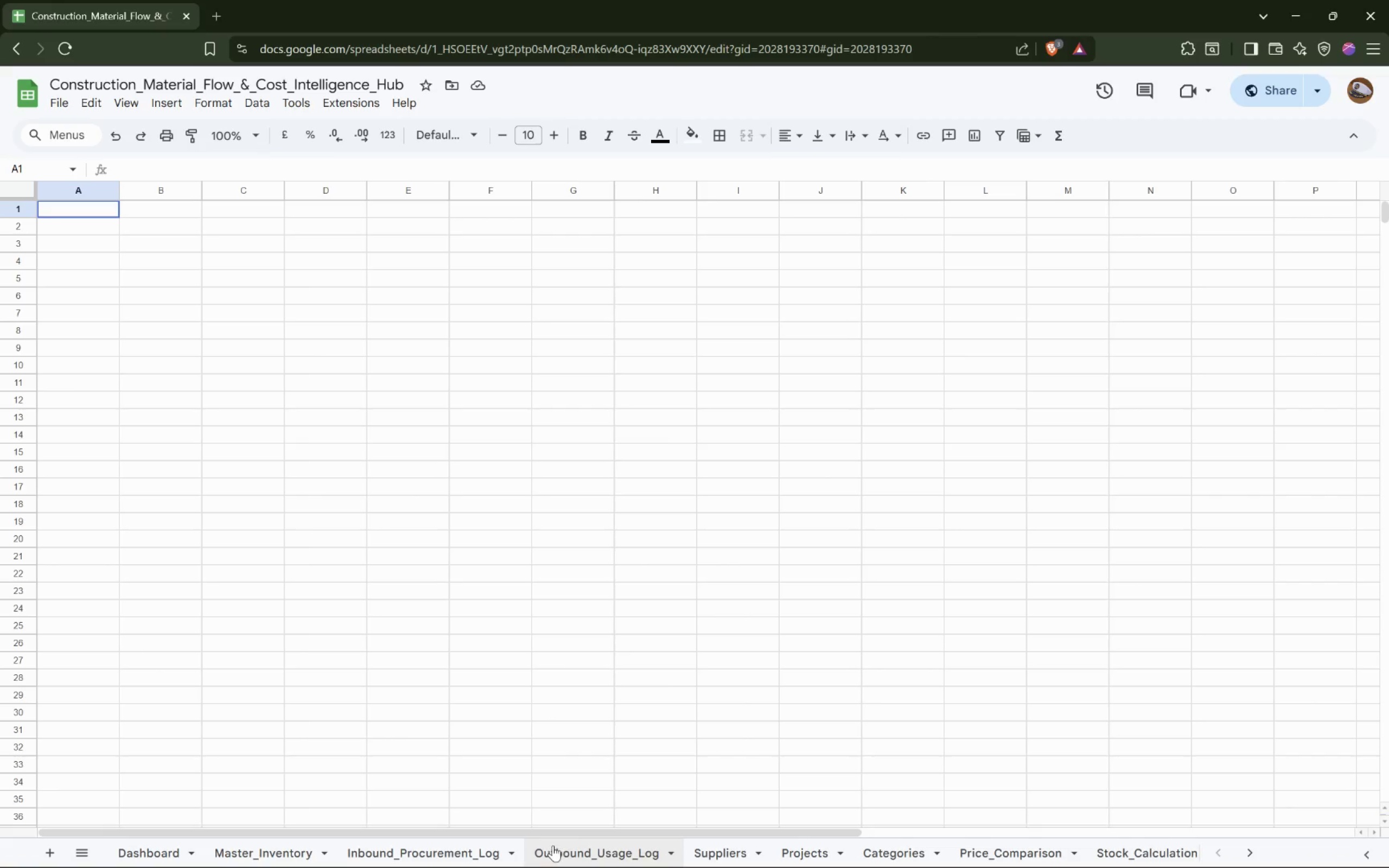 
left_click([415, 840])
 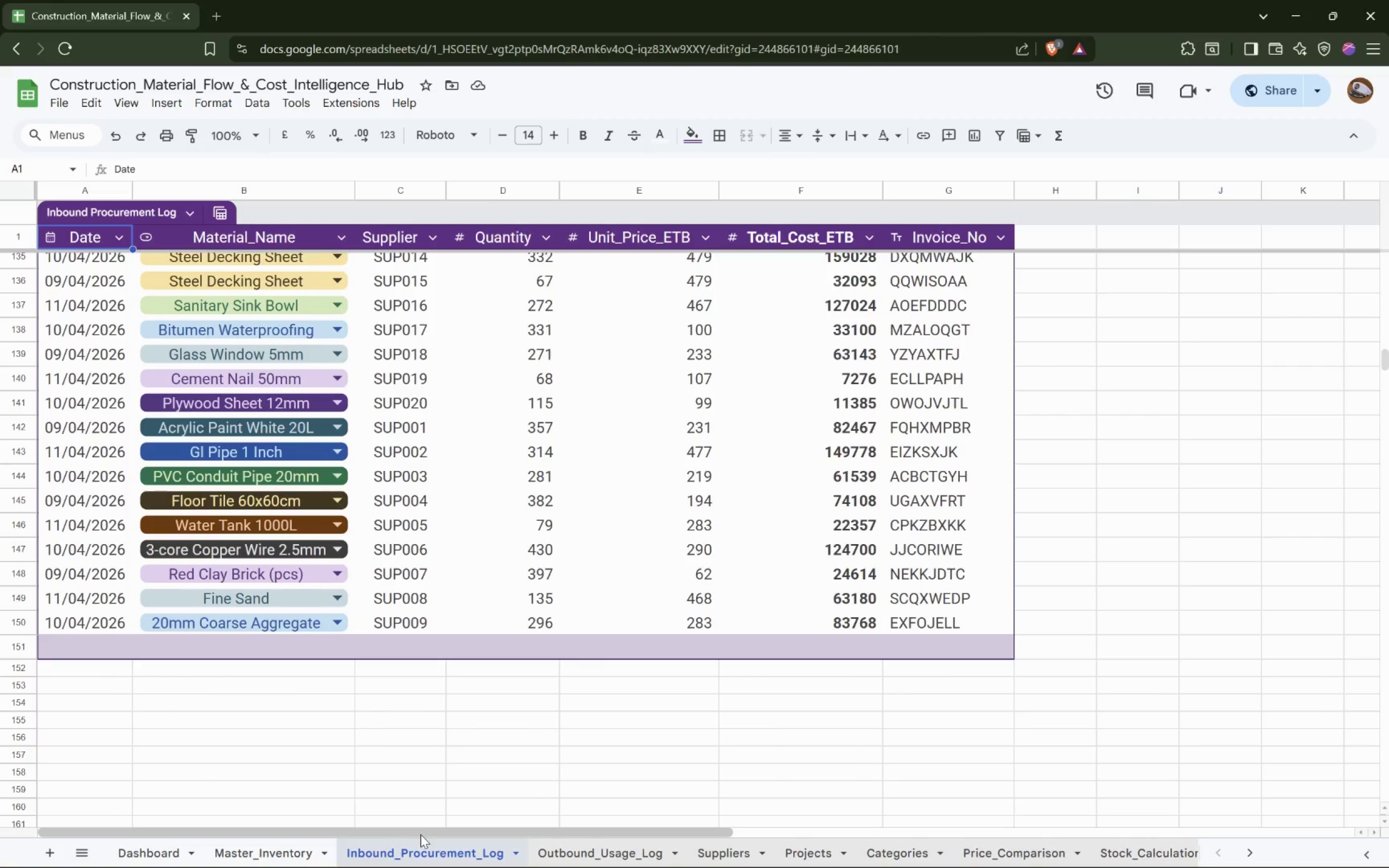 
scroll: coordinate [592, 623], scroll_direction: up, amount: 42.0
 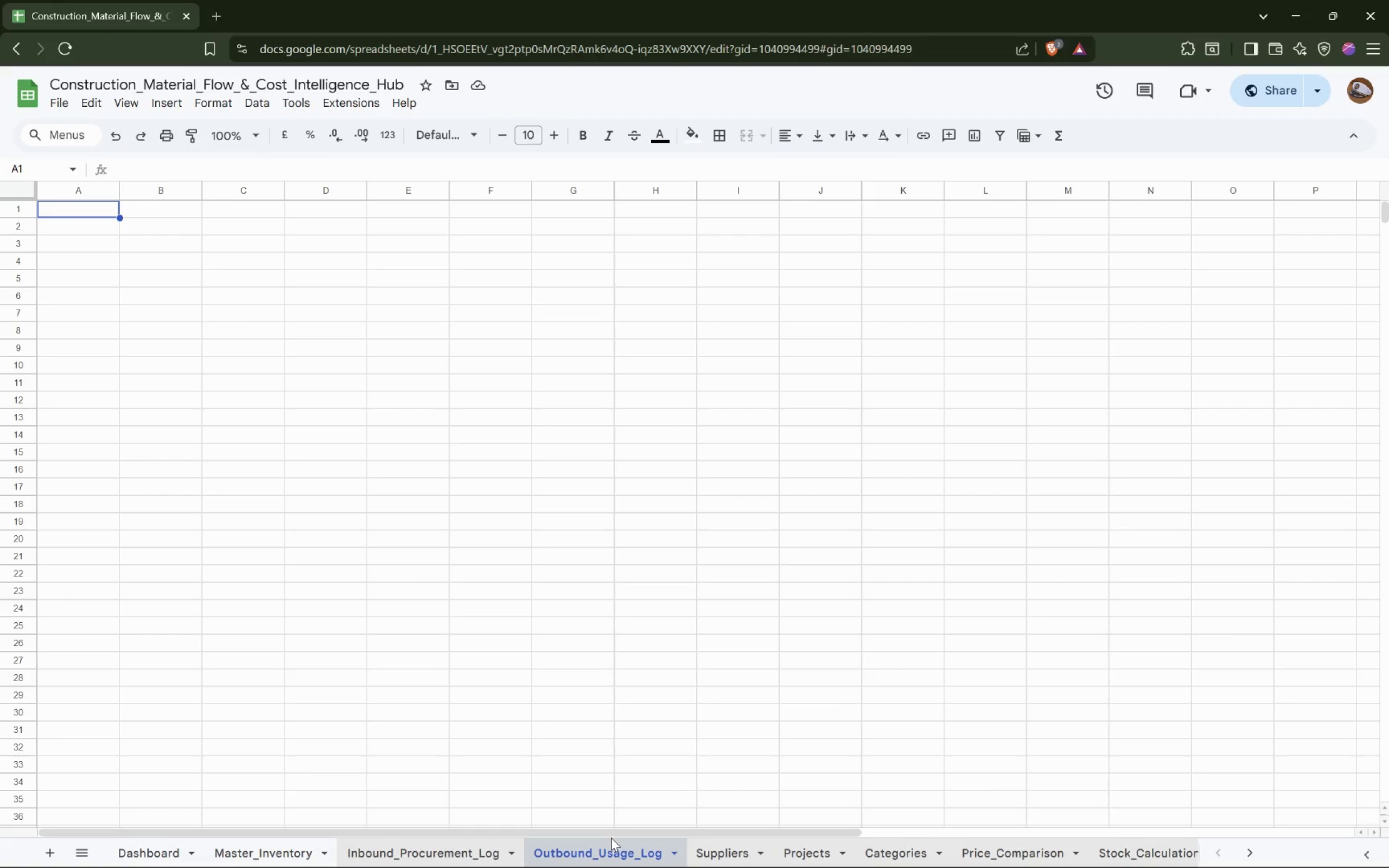 
wait(9.27)
 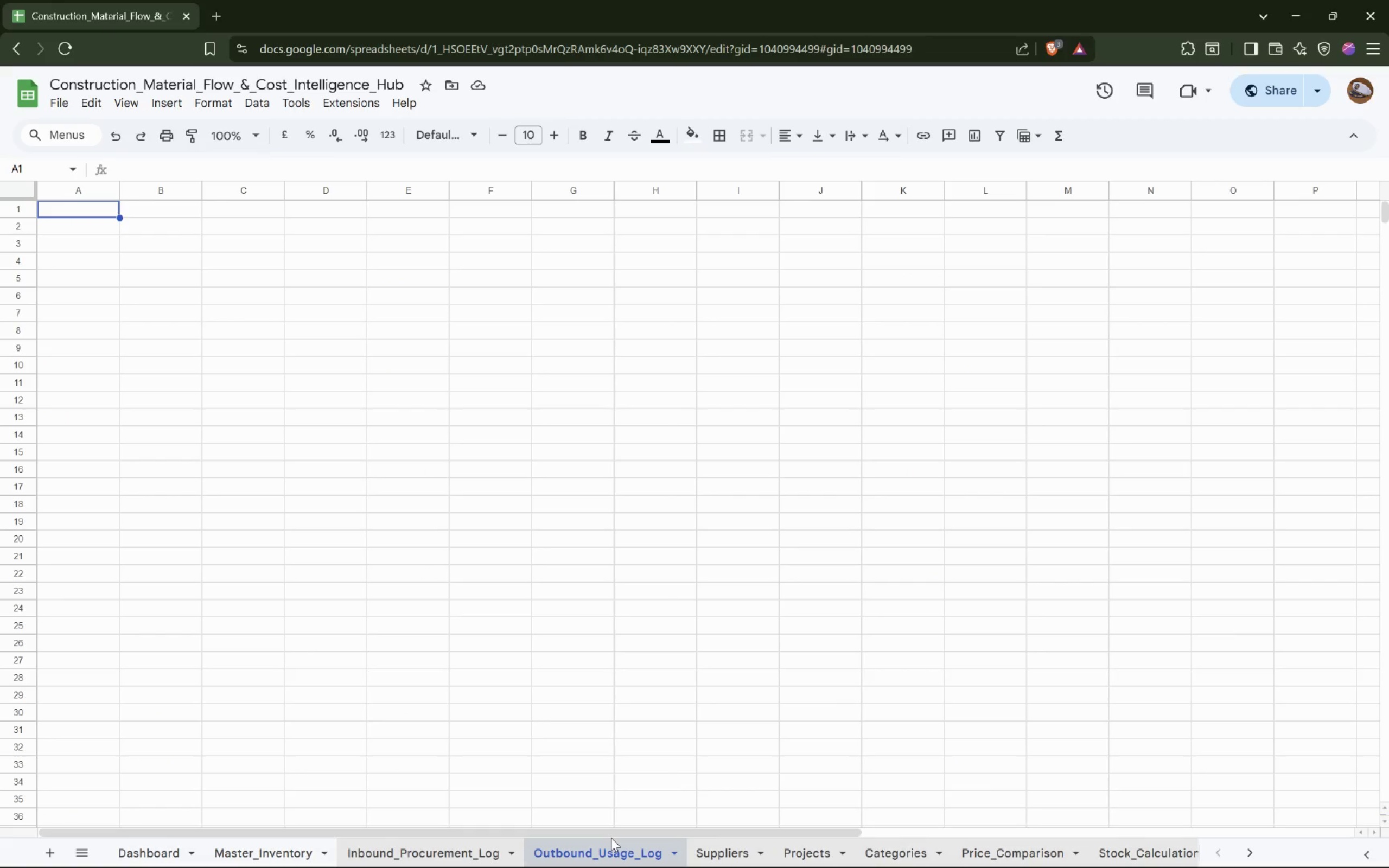 
type(A)
key(Backspace)
type(Date)
key(Tab)
 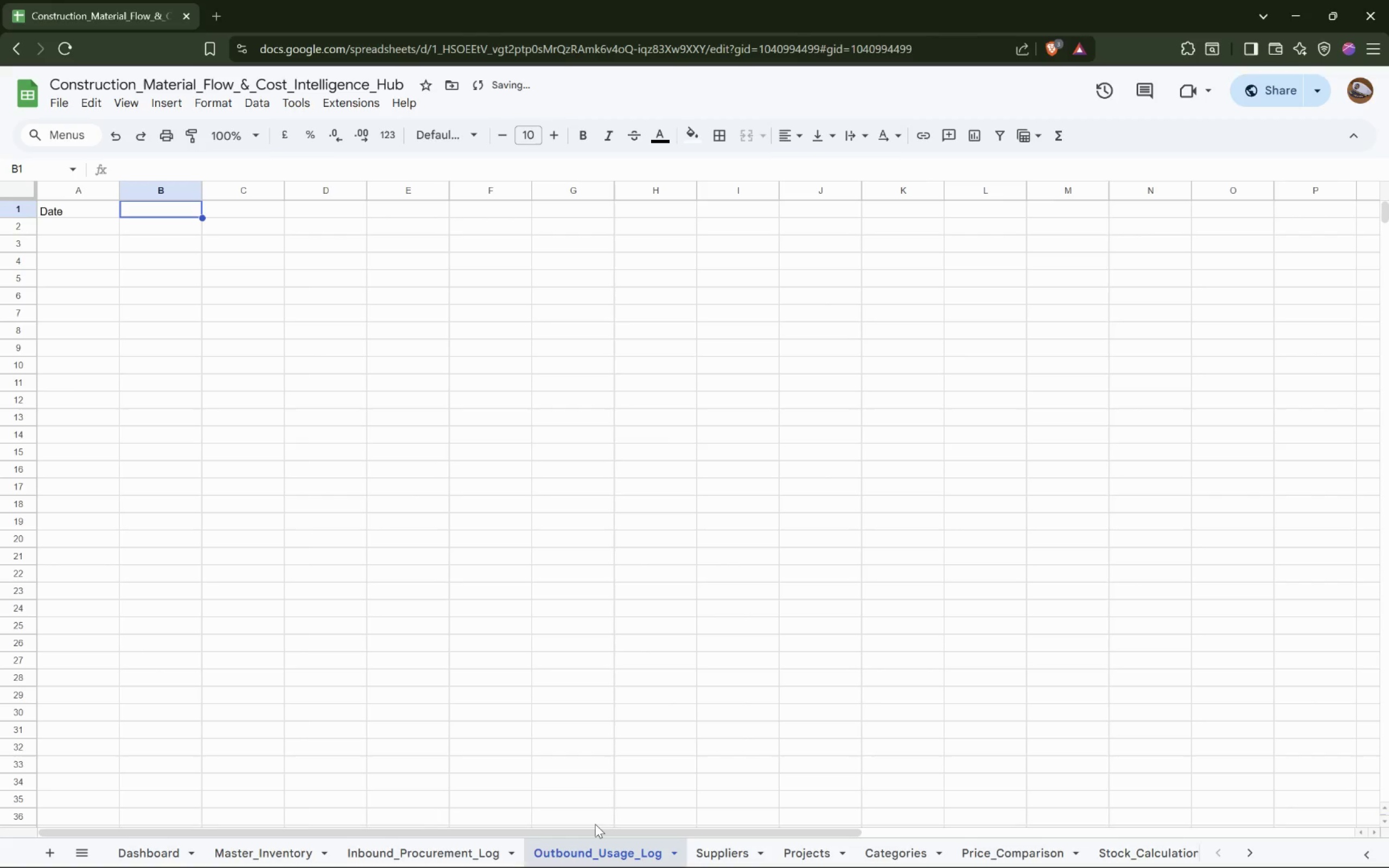 
type(Material_Name)
key(Tab)
type(Project_Code)
key(Tab)
type(Quan)
 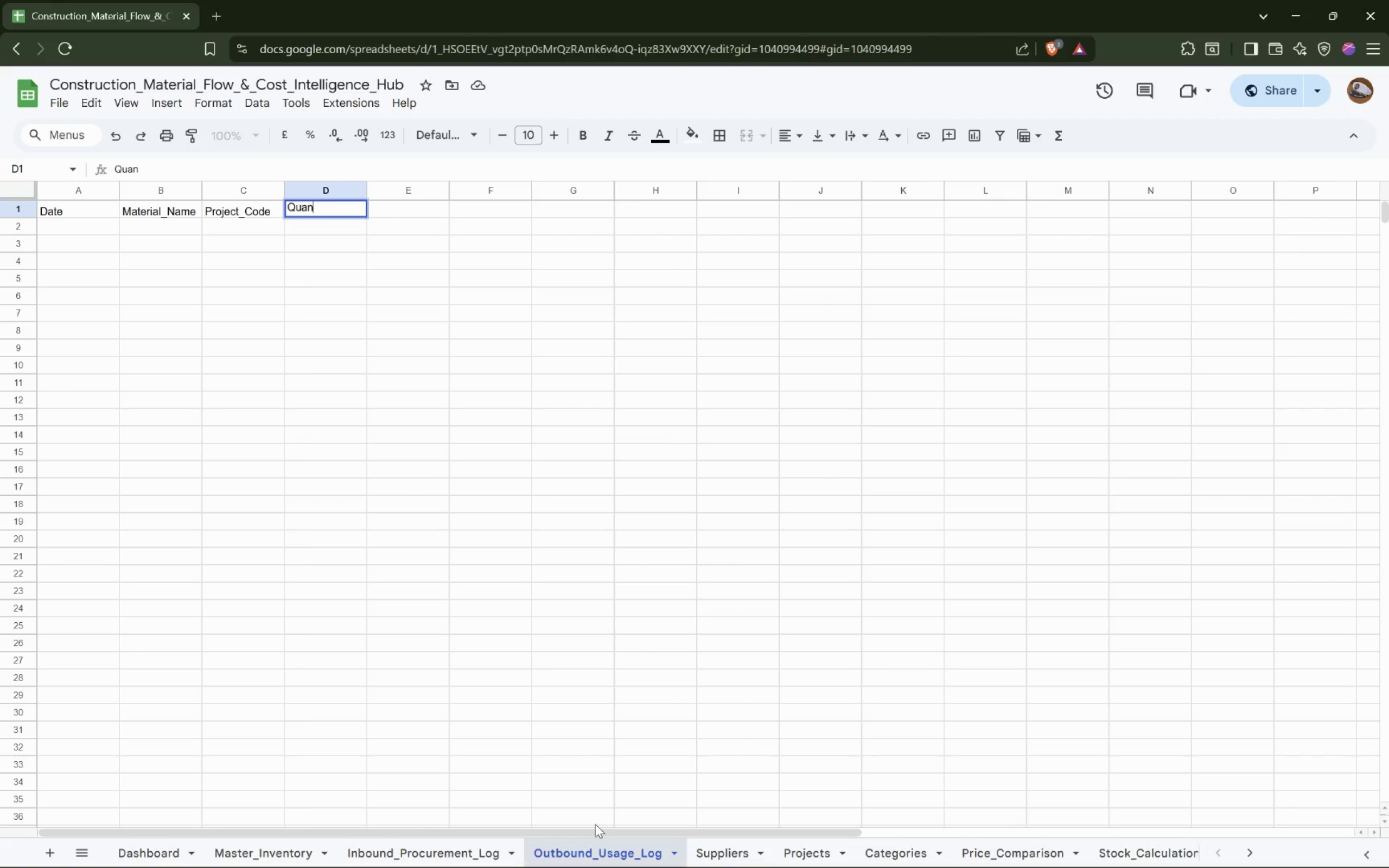 
type(tity_Usec)
 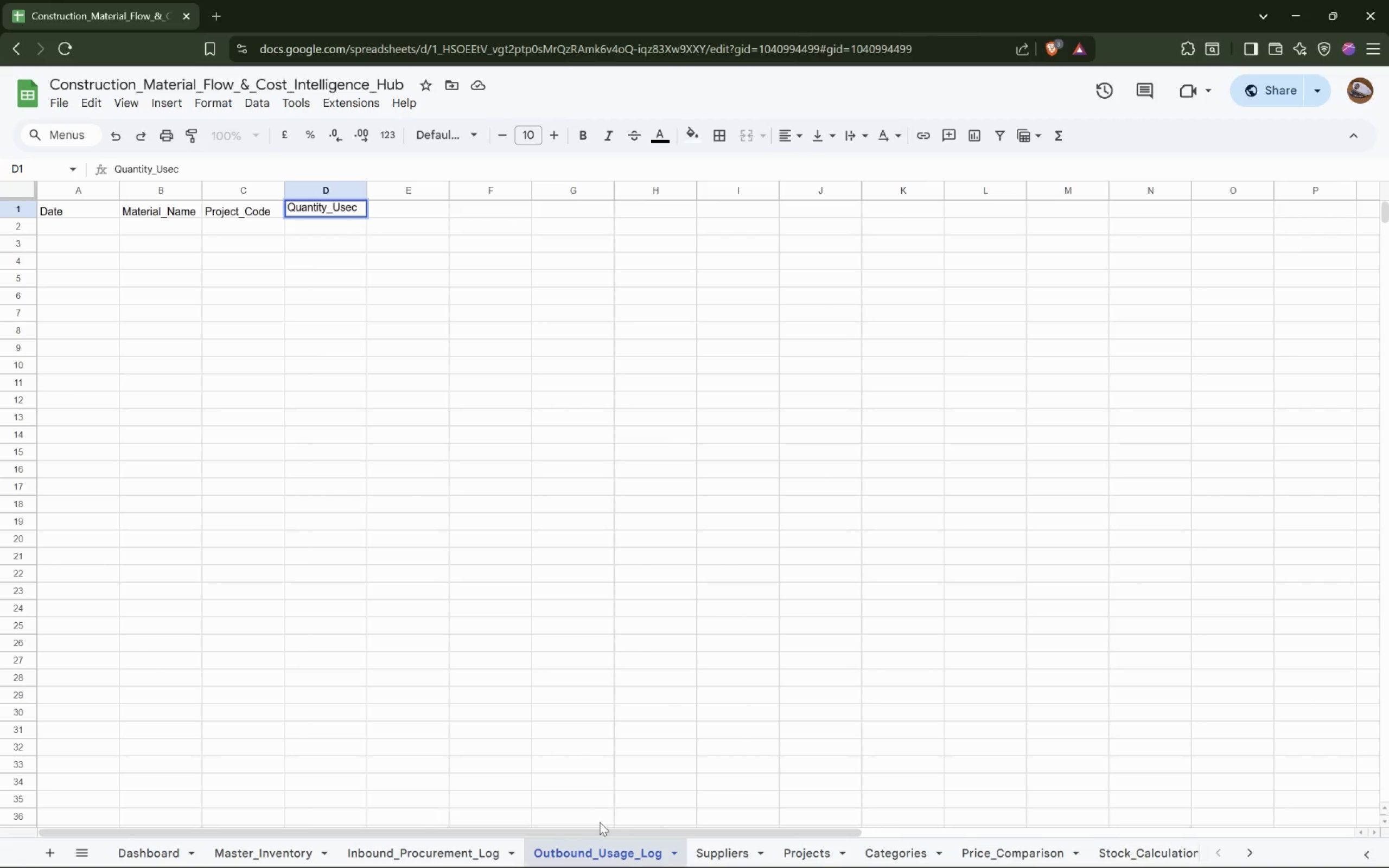 
key(Tab)
type(Unig_Cost)
 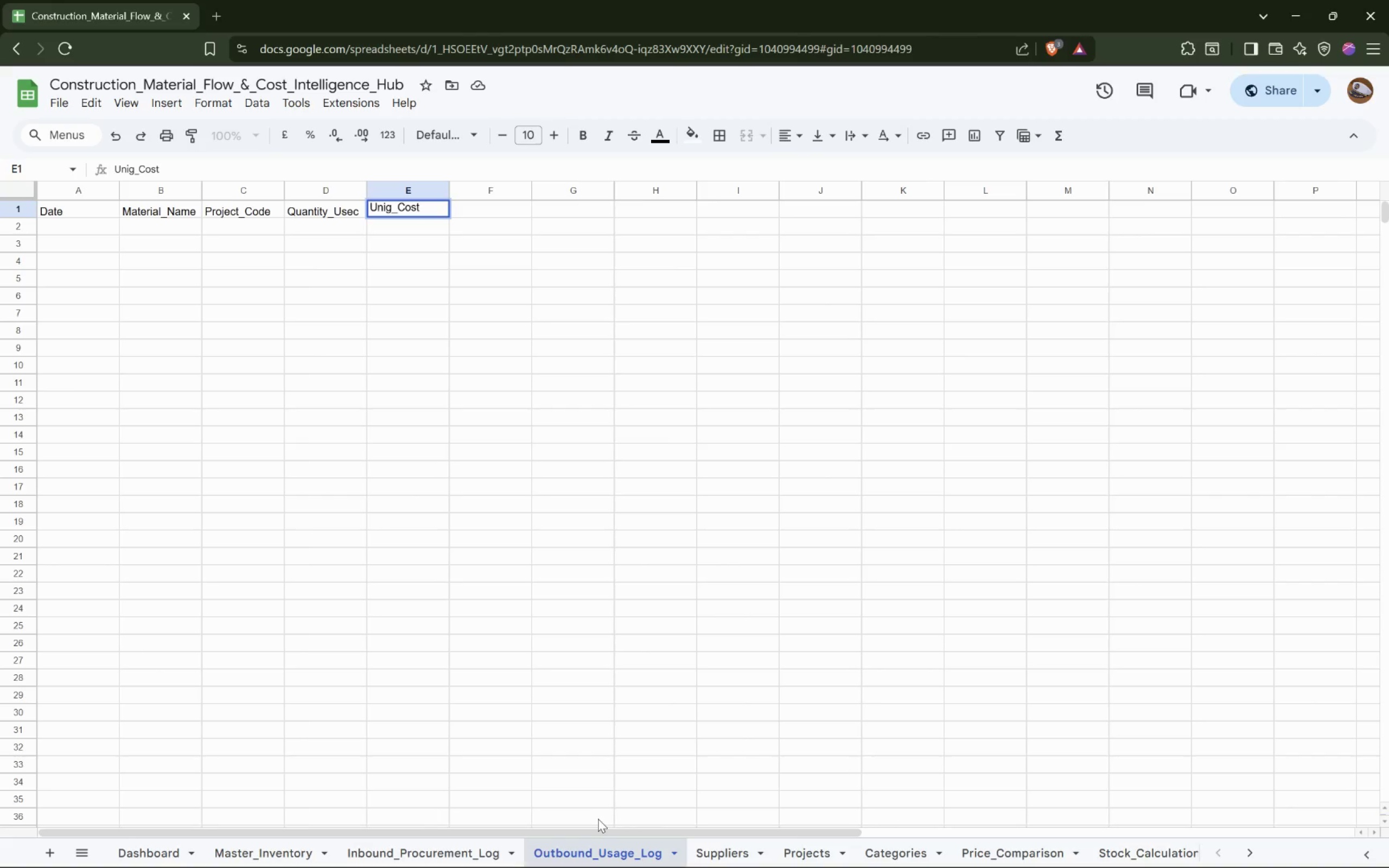 
wait(5.86)
 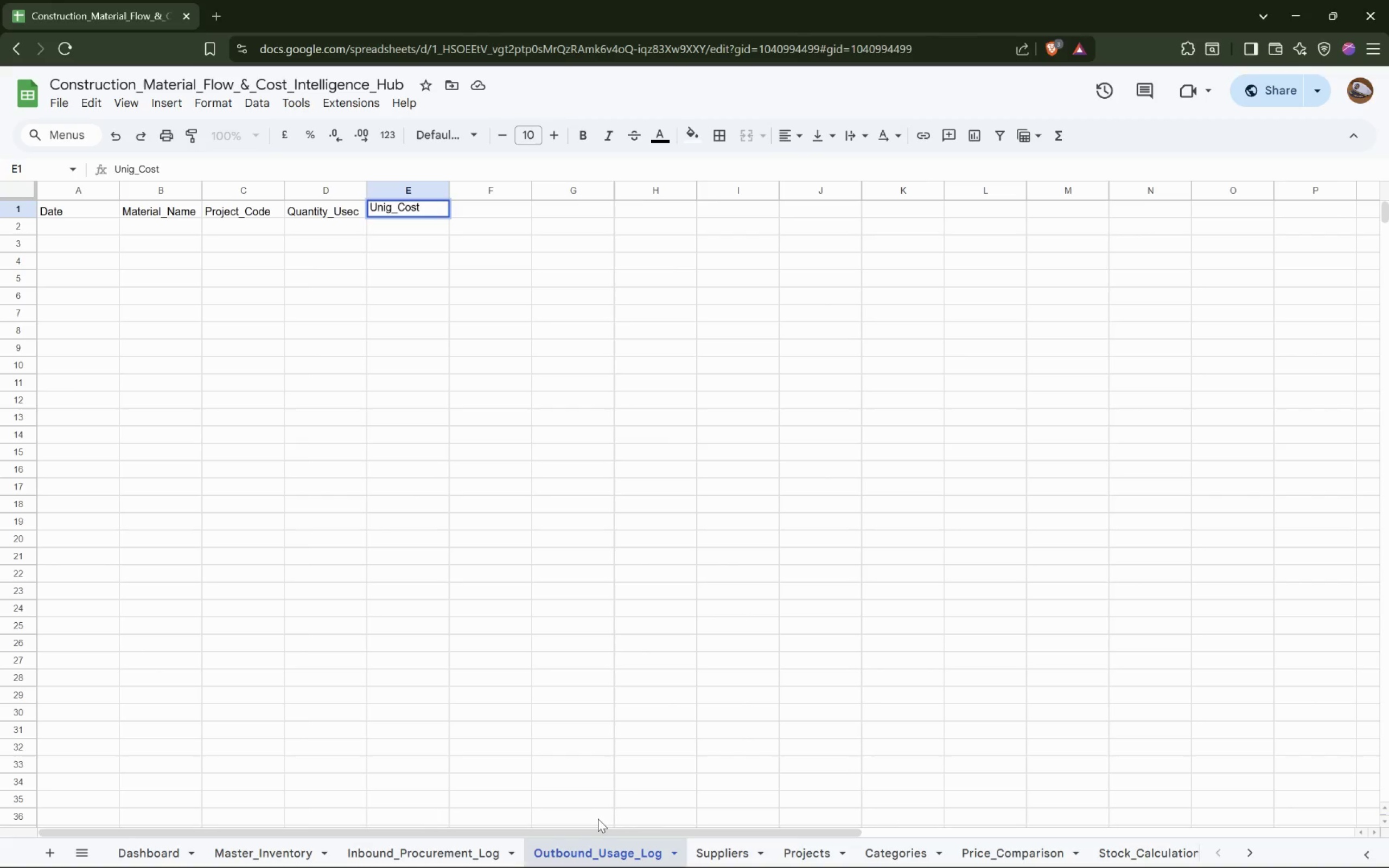 
type(_ETB)
key(Tab)
type(TotalC)
key(Backspace)
type(_Cost)
 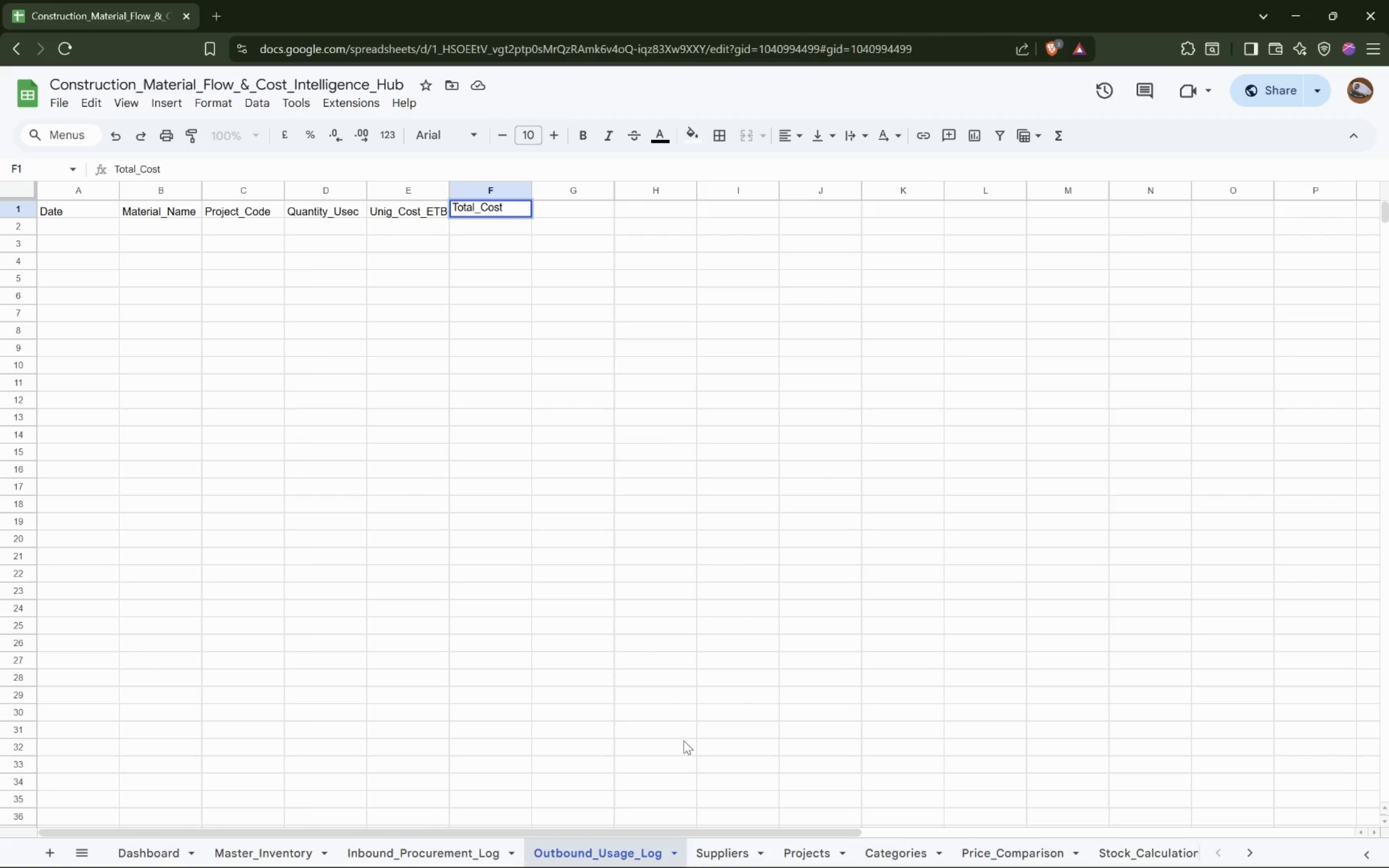 
type(_ETB)
key(Tab)
type(Issued)
 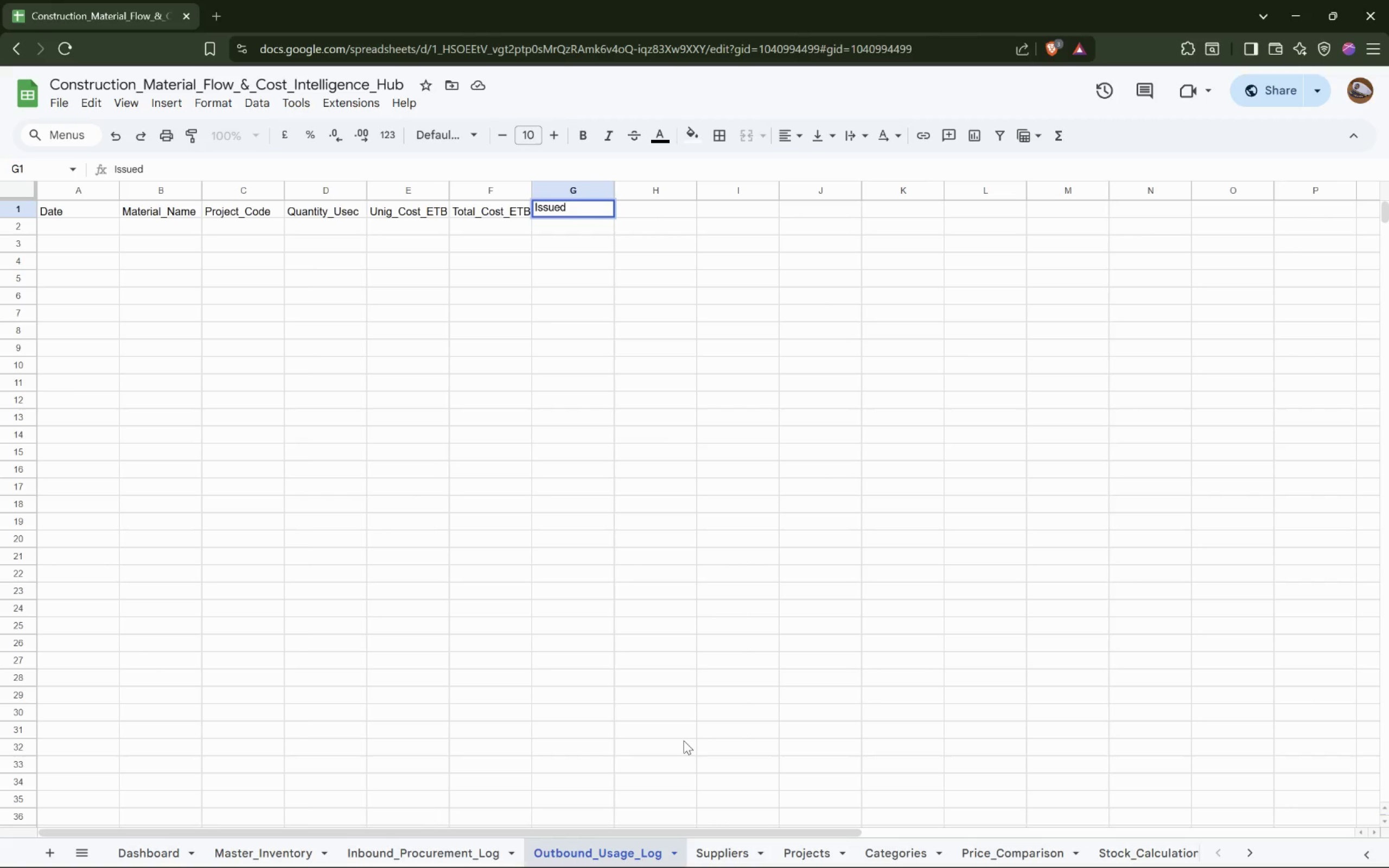 
key(Shift+Minus)
 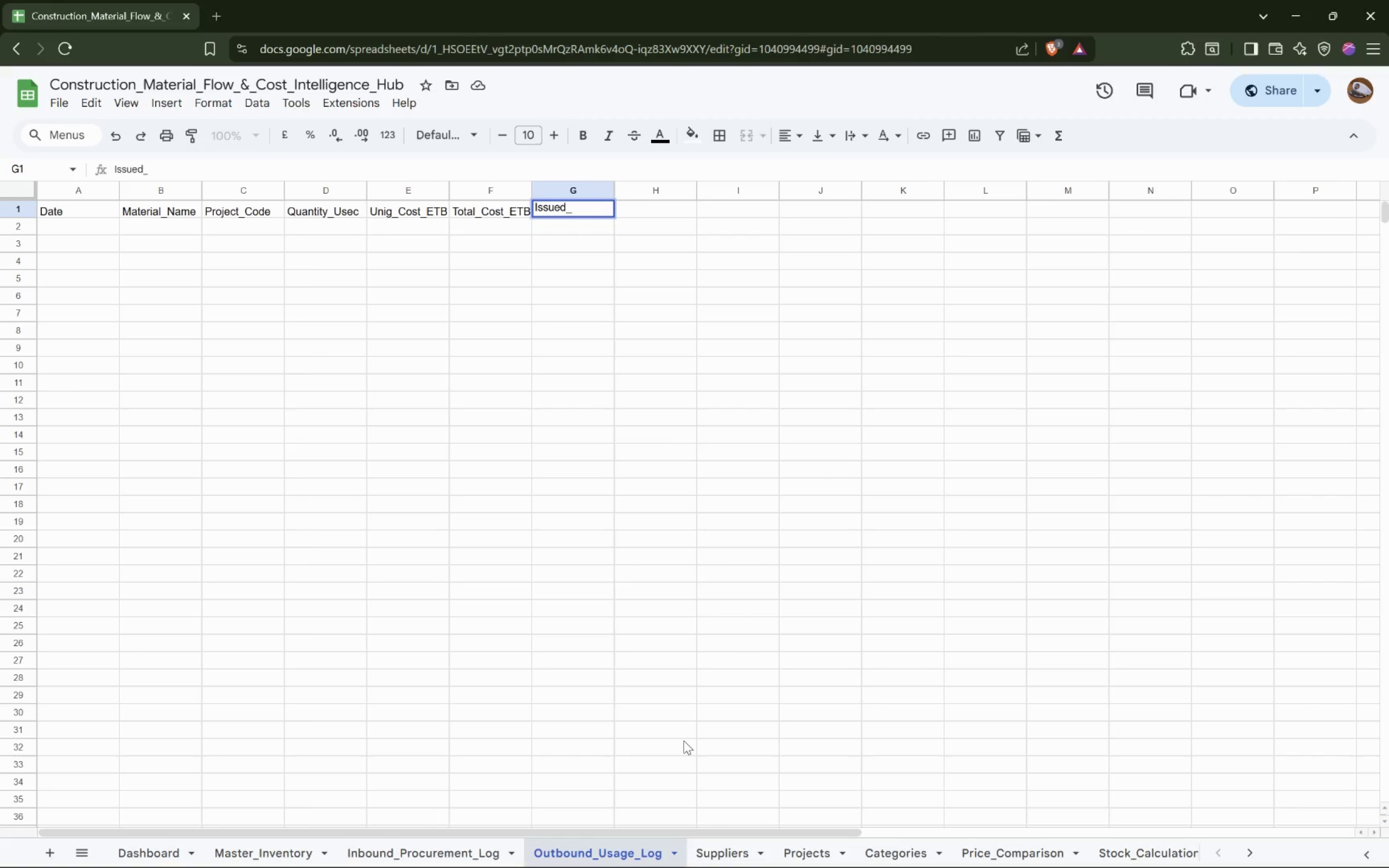 
key(Shift+B)
 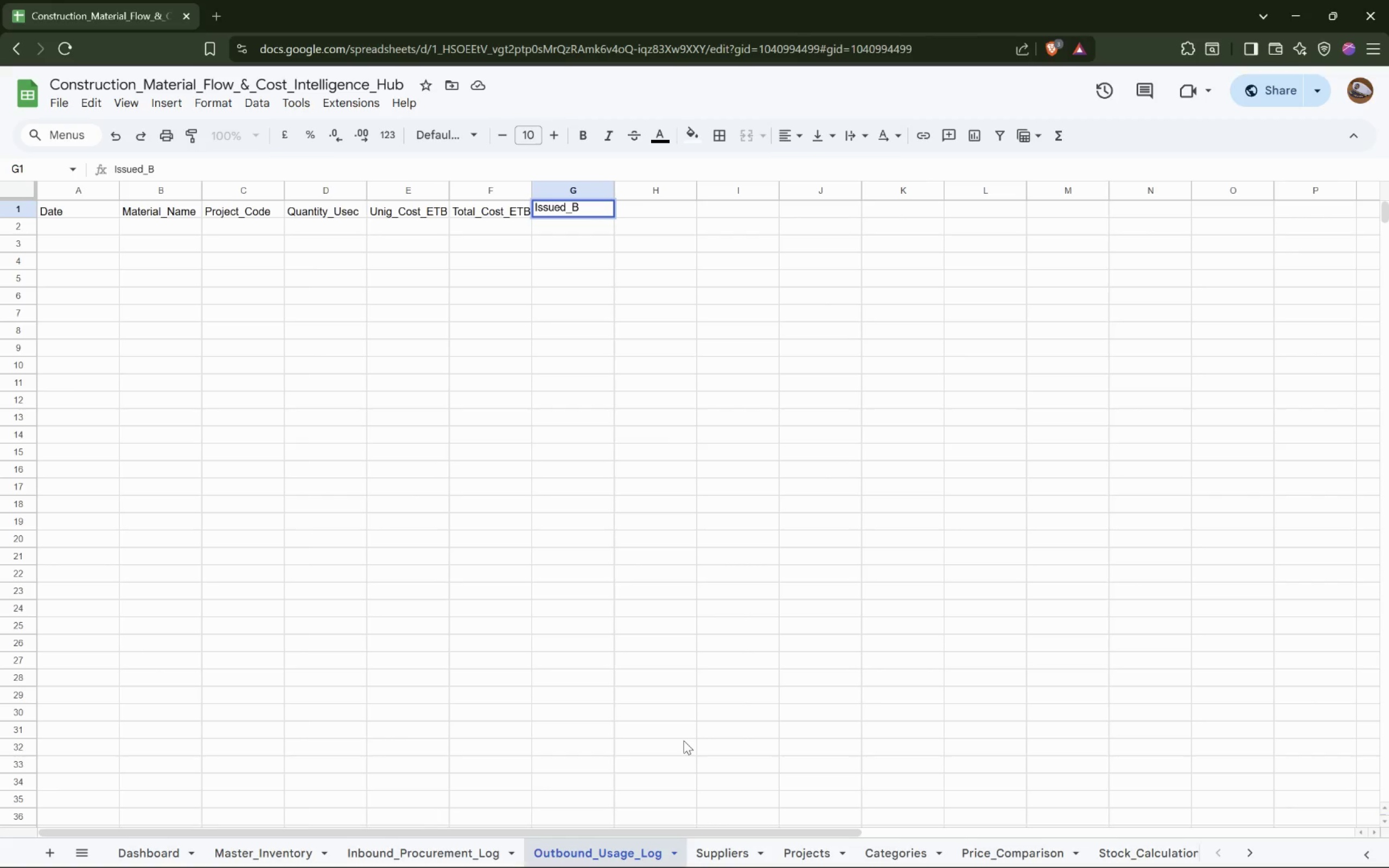 
hold_key(key=ShiftLeft, duration=0.38)
 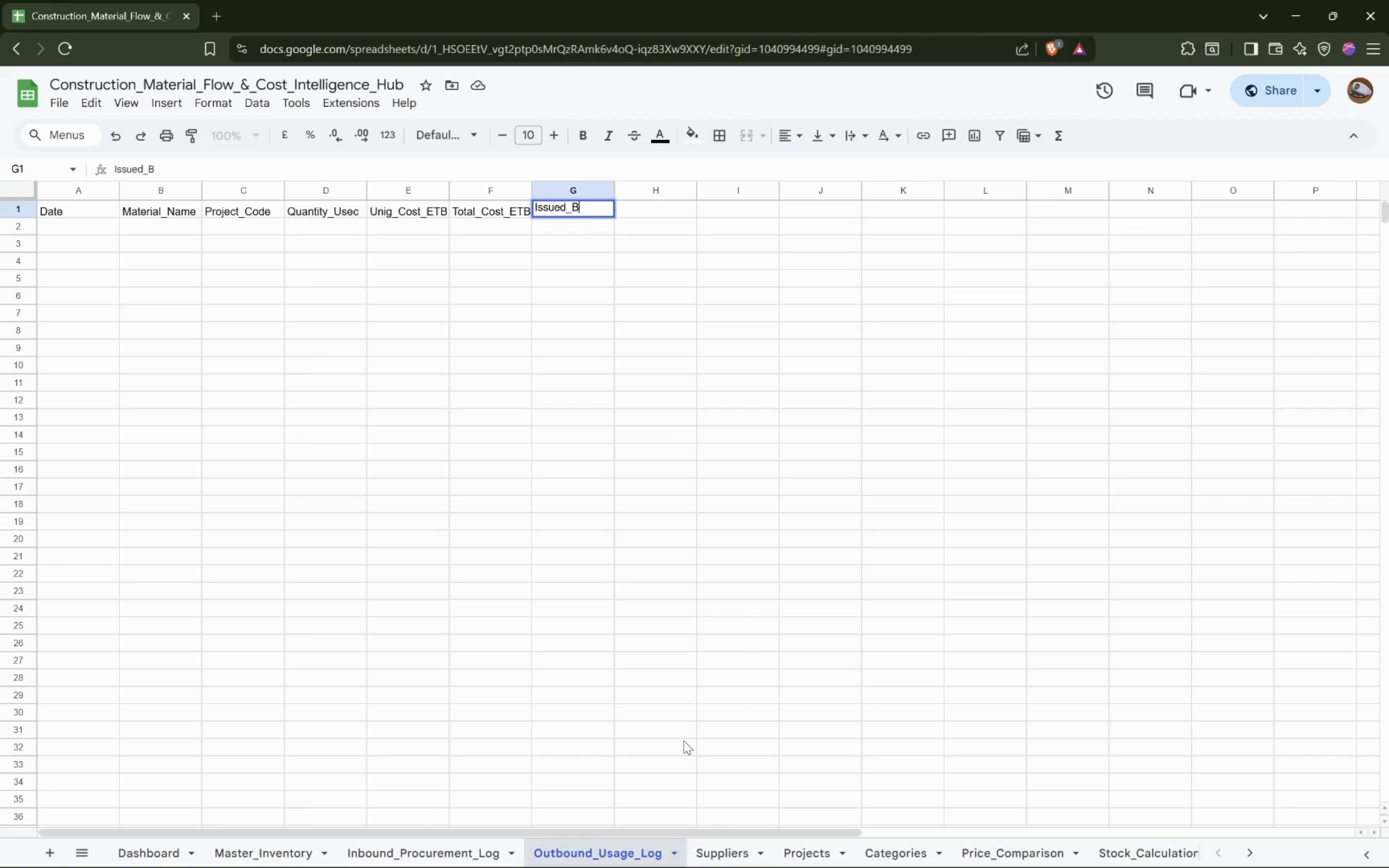 
key(Y)
 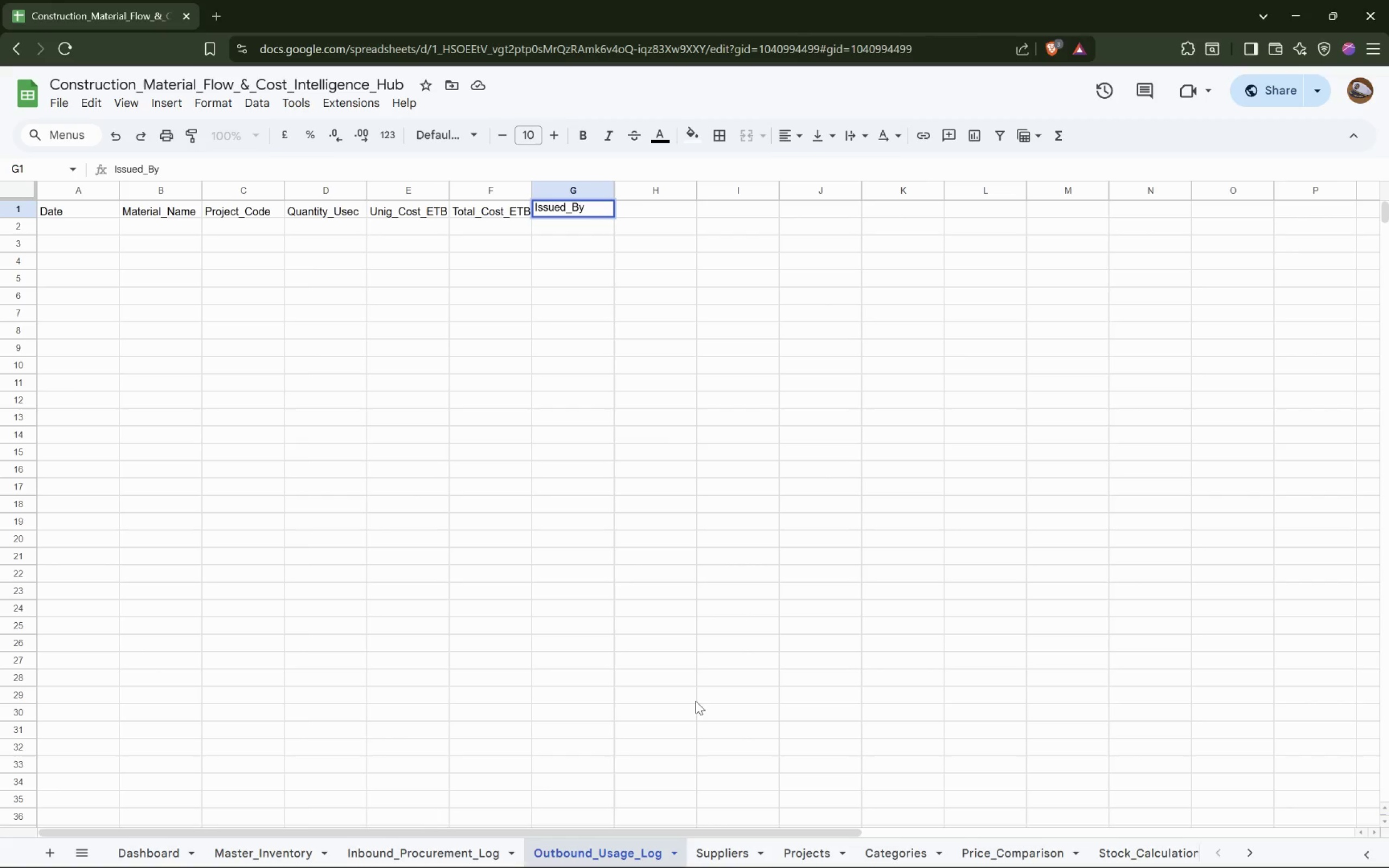 
wait(6.8)
 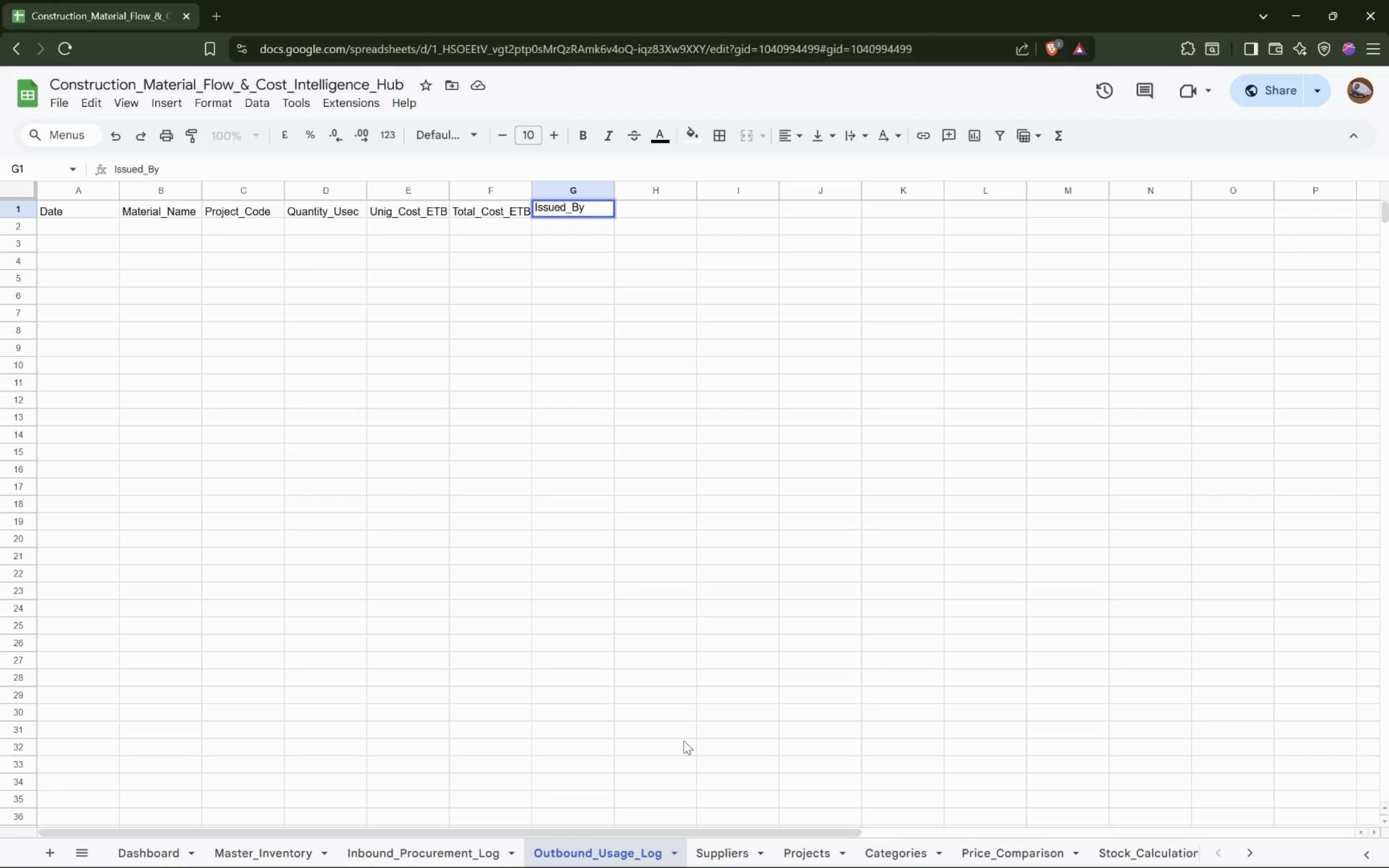 
double_click([527, 189])
 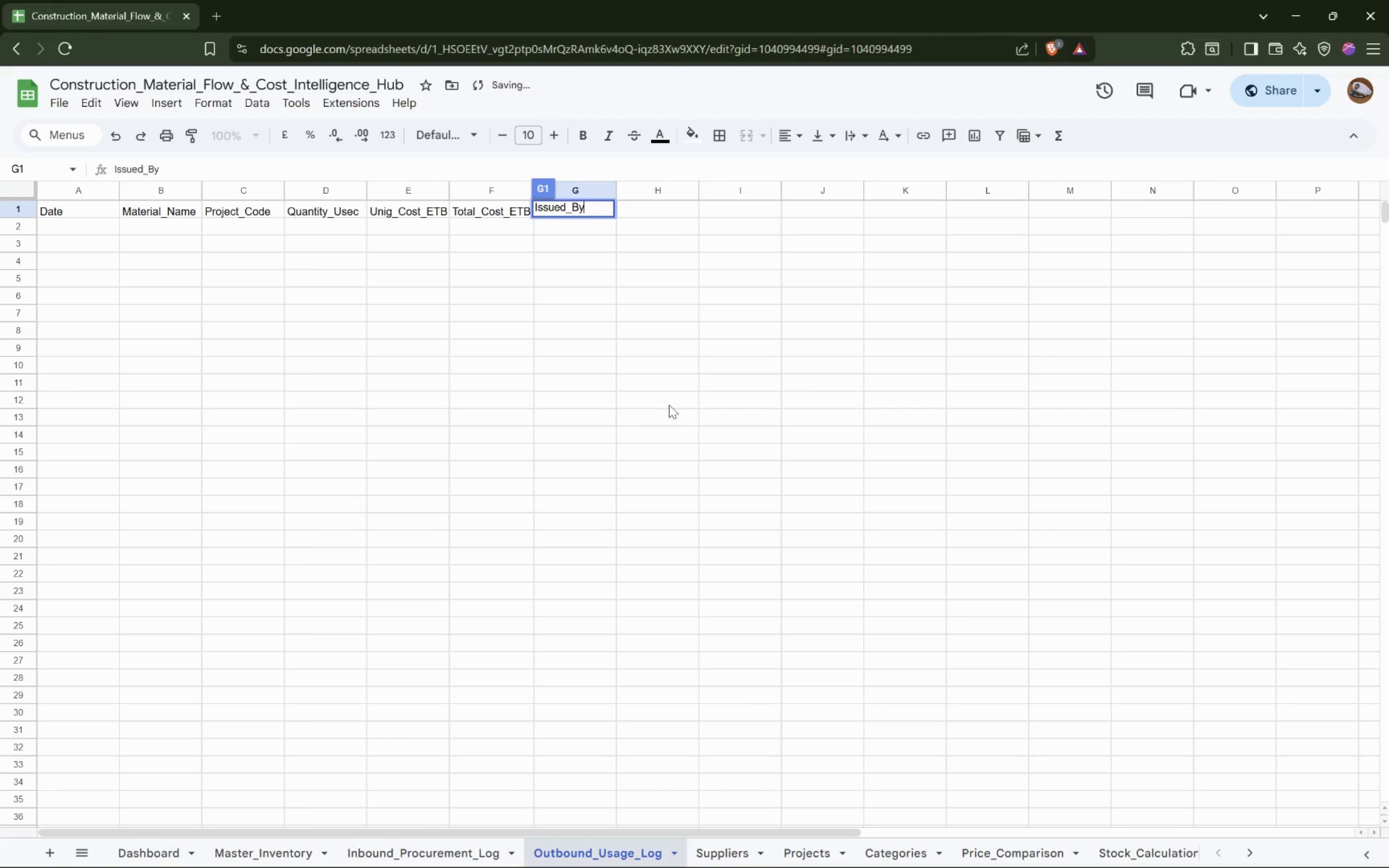 
left_click([613, 330])
 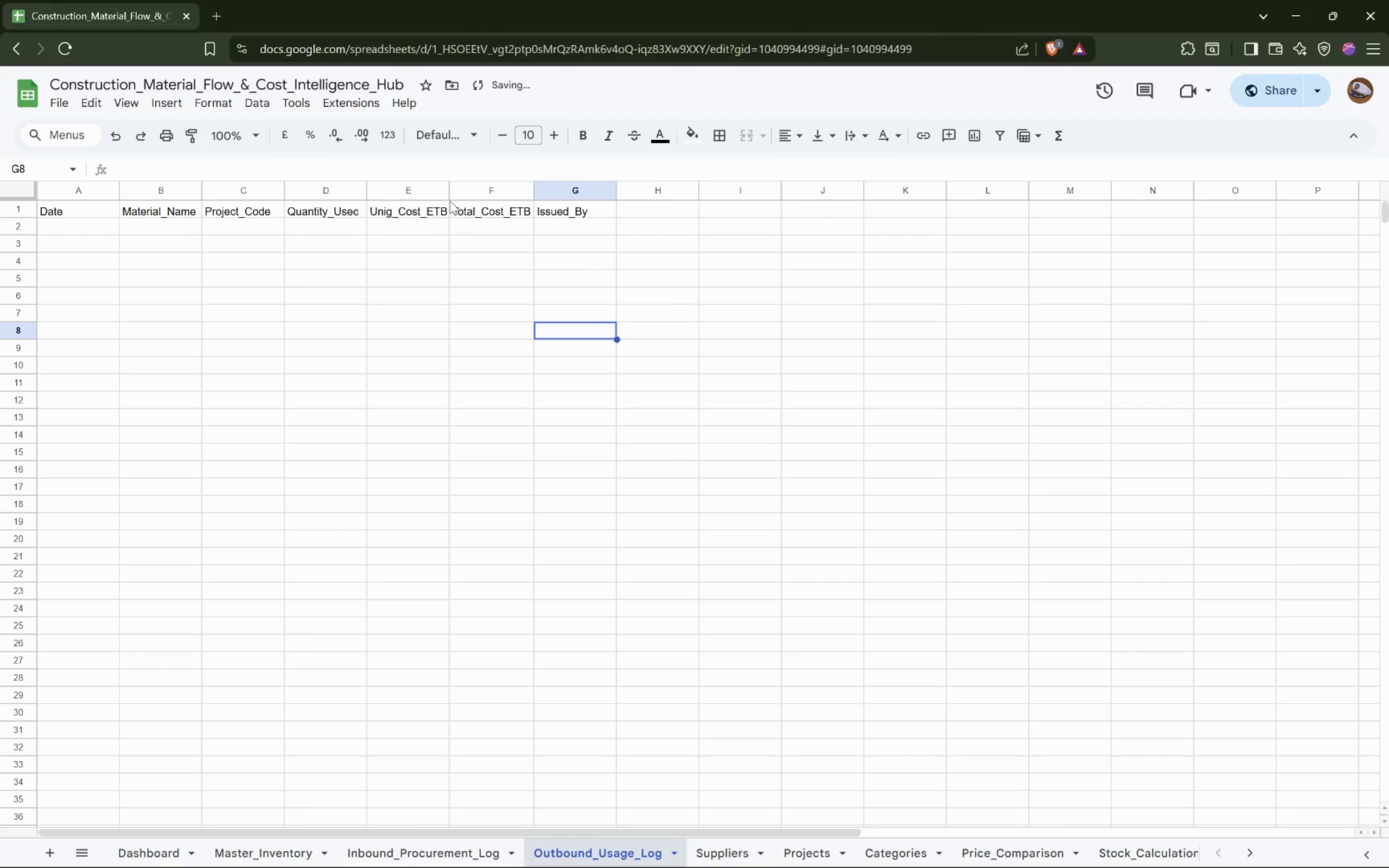 
double_click([451, 194])
 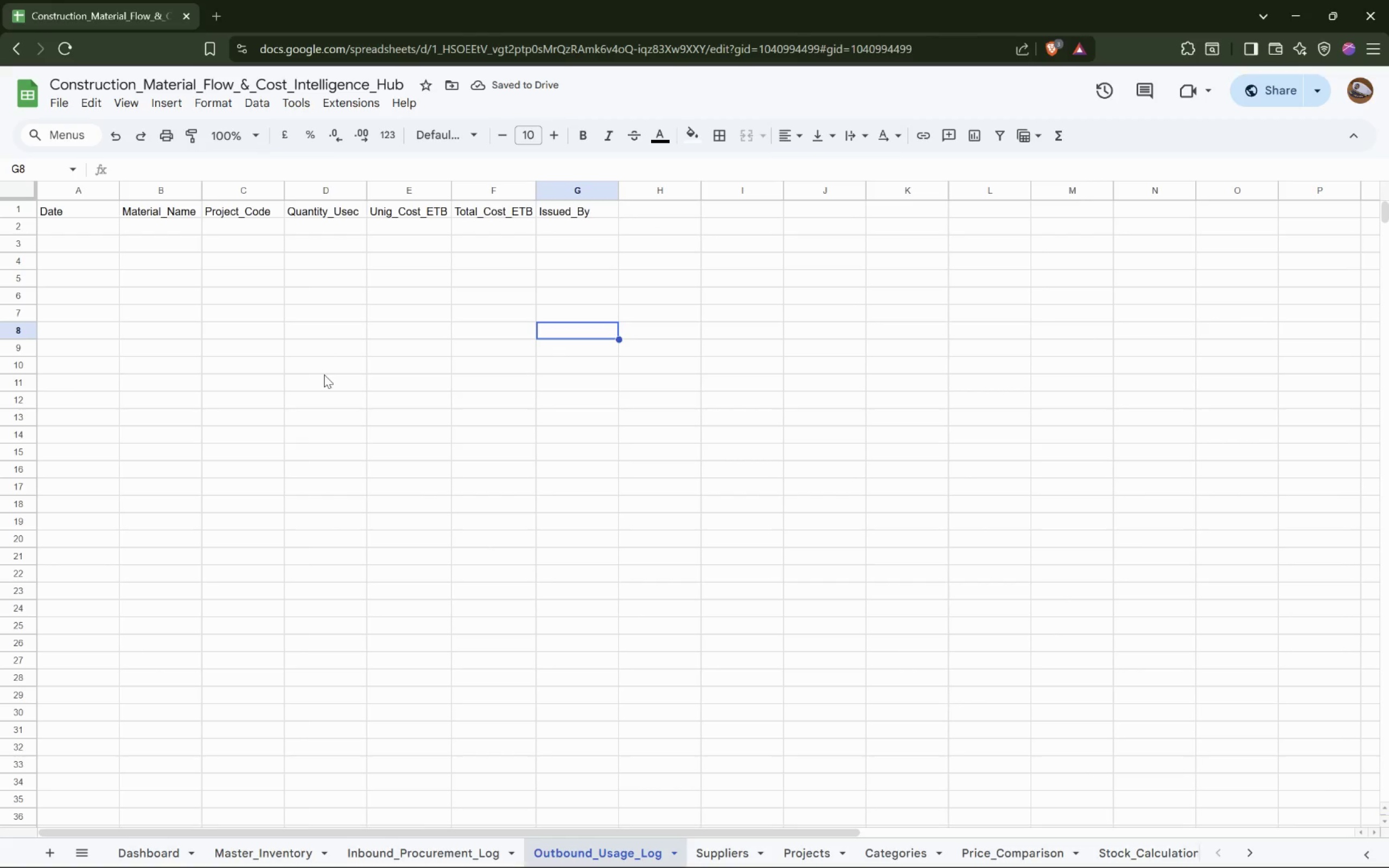 
wait(9.55)
 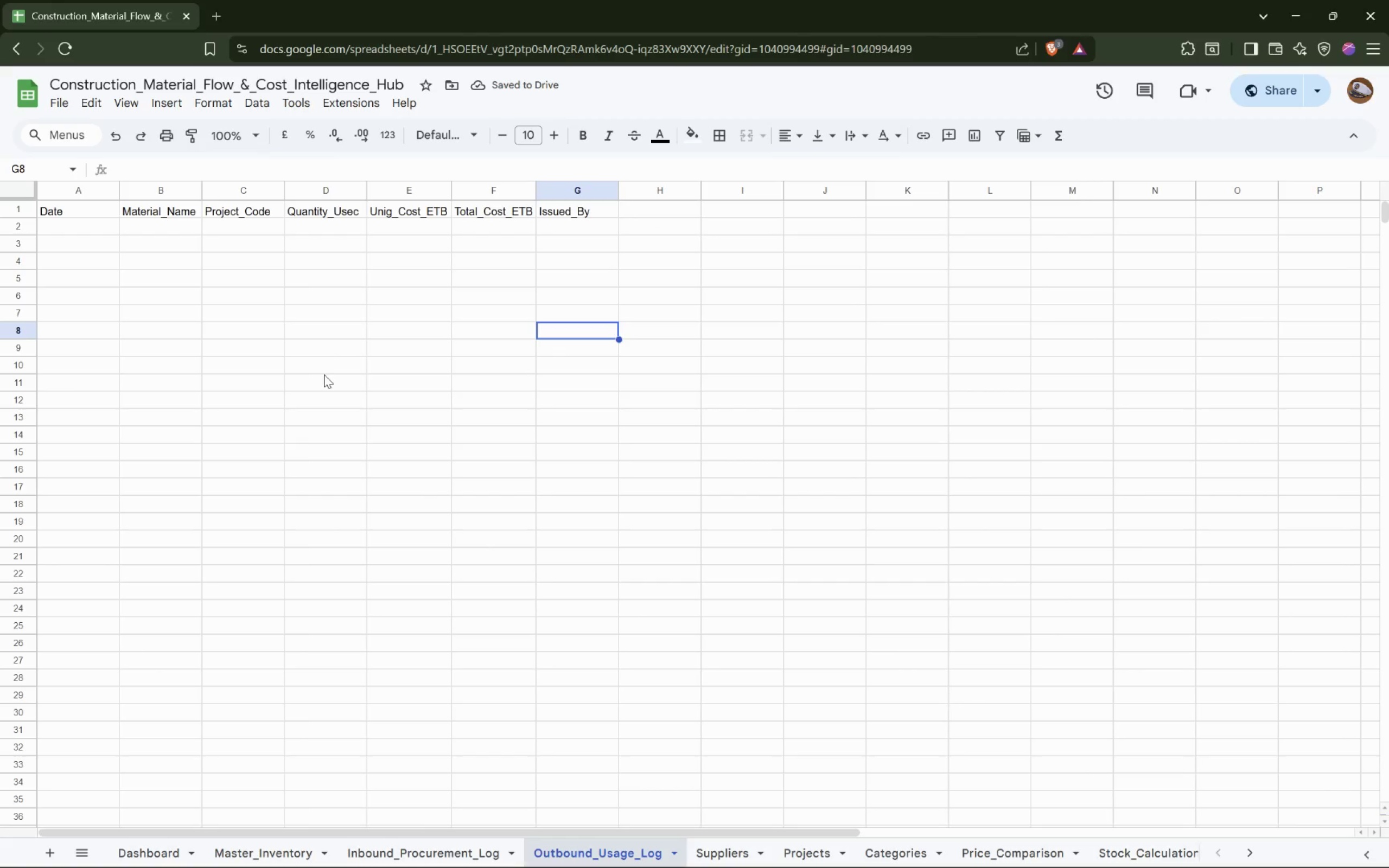 
left_click([75, 228])
 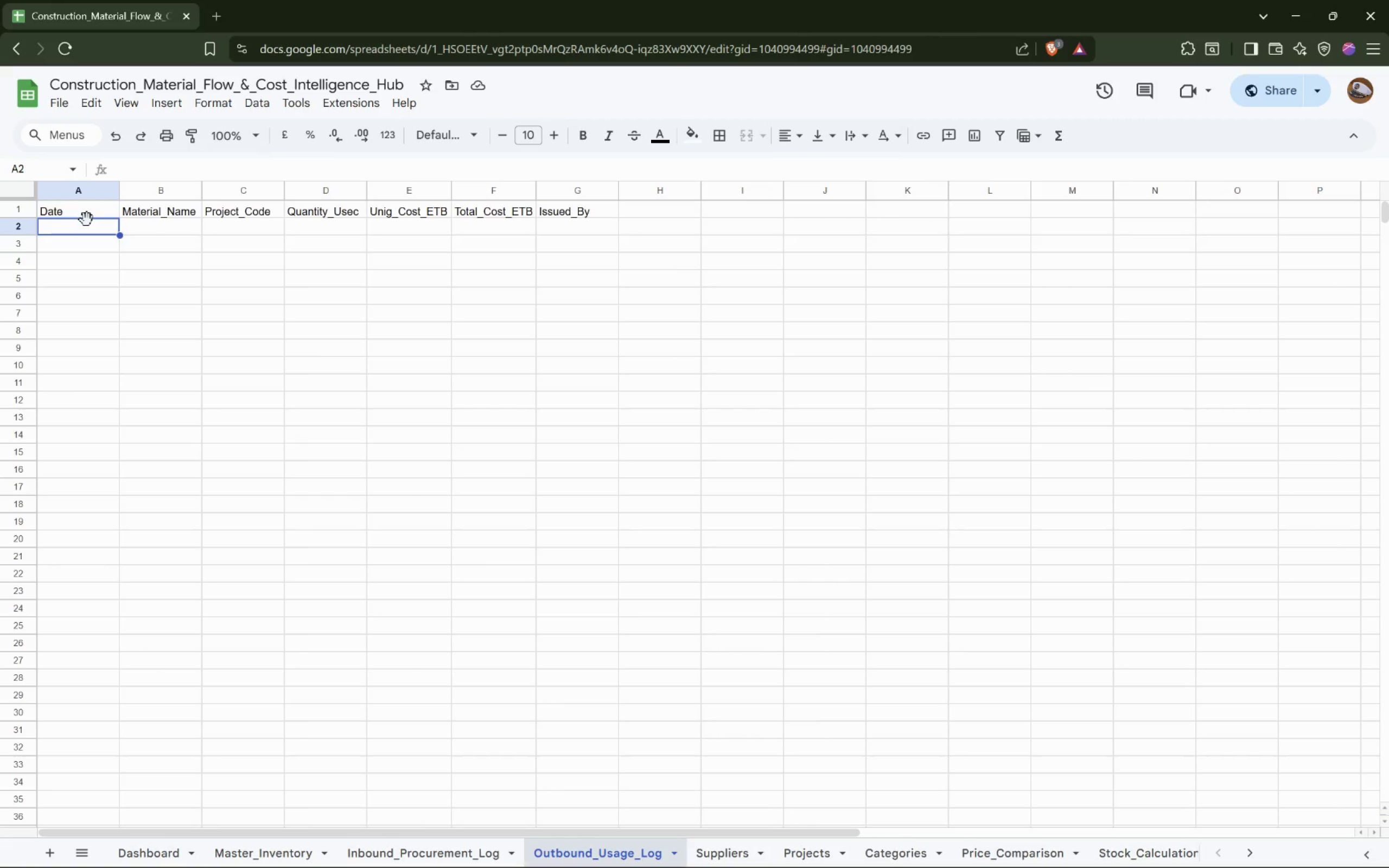 
wait(11.42)
 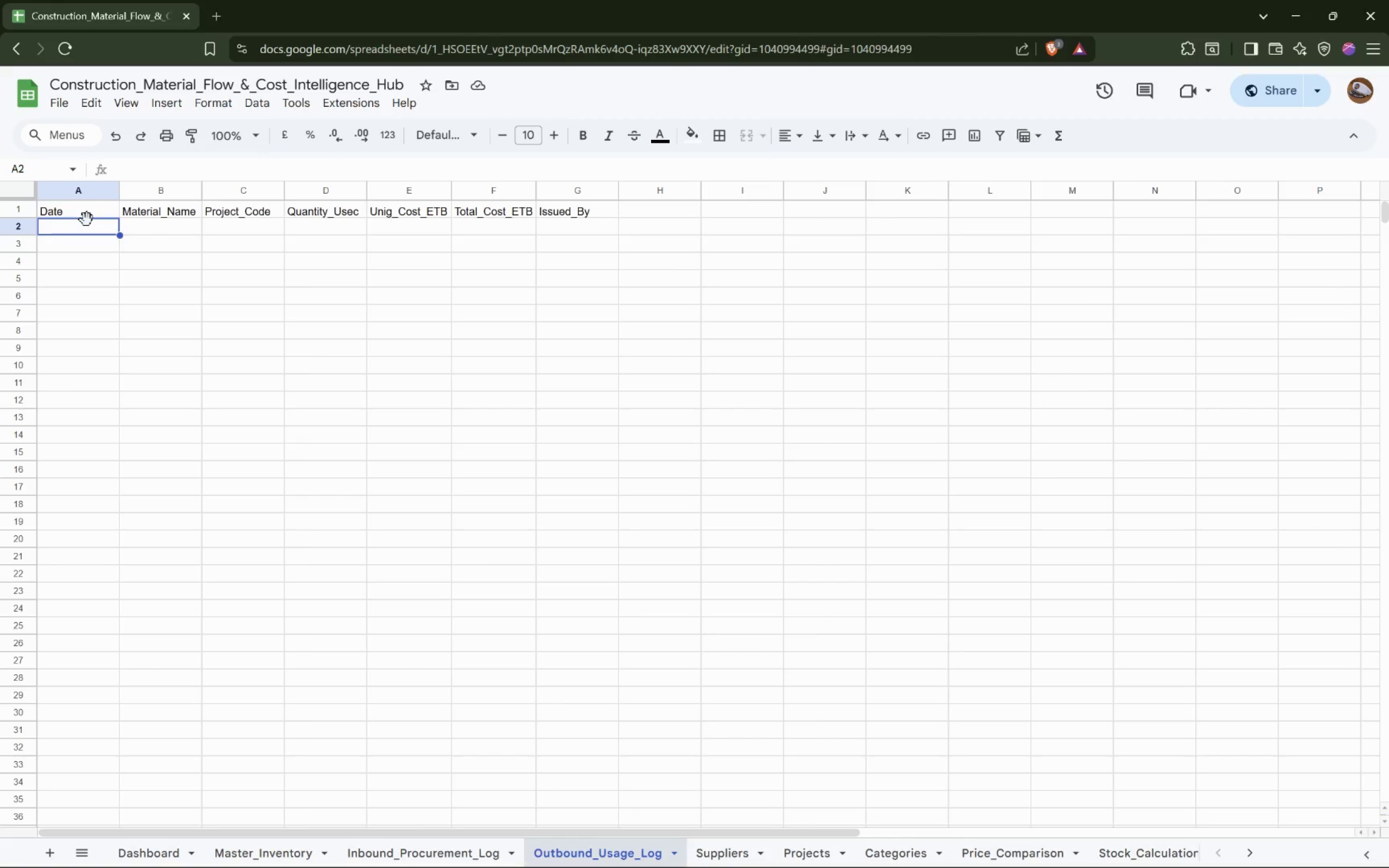 
hold_key(key=ShiftLeft, duration=1.52)
scroll: coordinate [783, 853], scroll_direction: down, amount: 1.0
 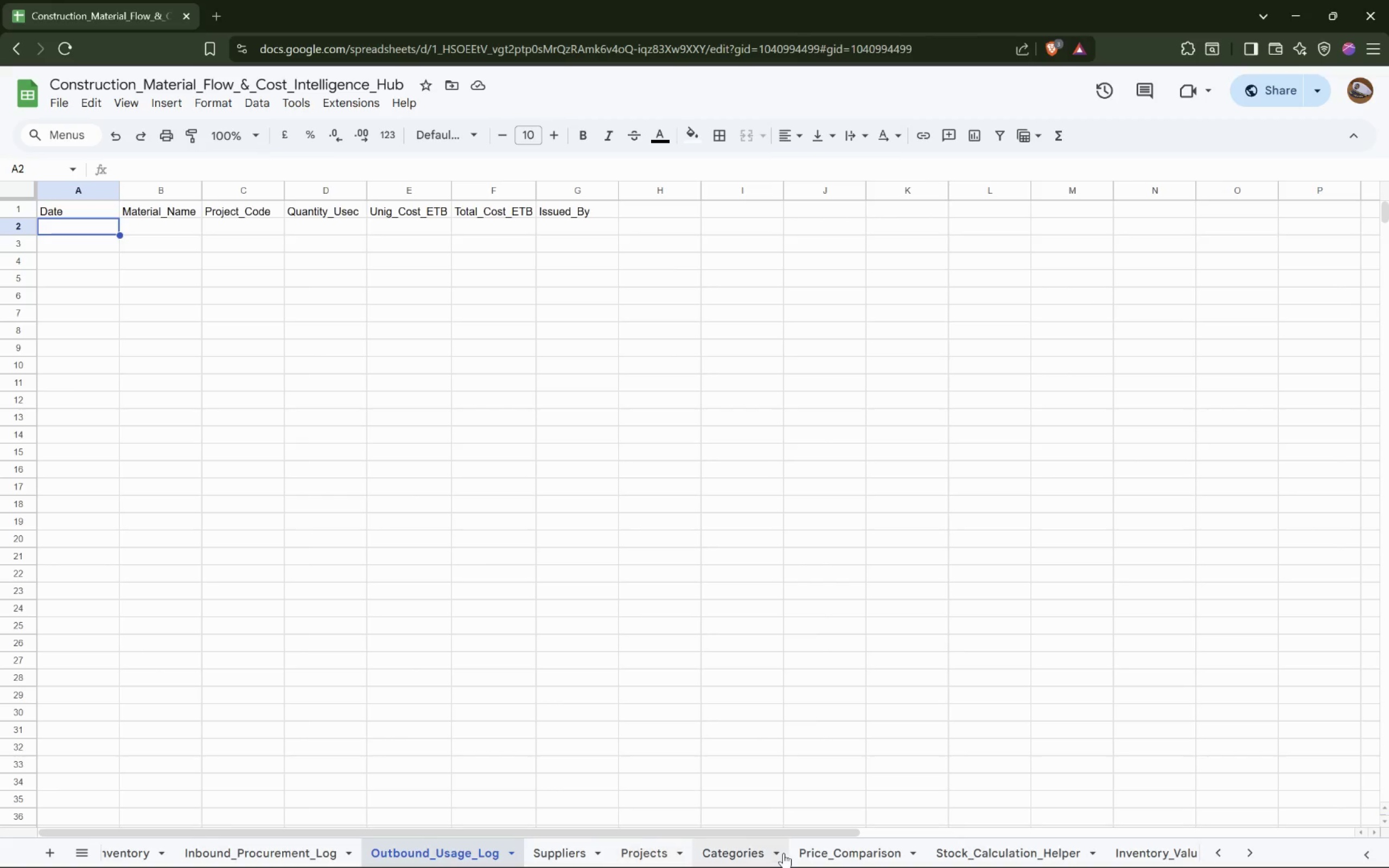 
hold_key(key=ShiftLeft, duration=1.52)
hold_key(key=ShiftLeft, duration=1.52)
scroll: coordinate [783, 853], scroll_direction: down, amount: 3.0
 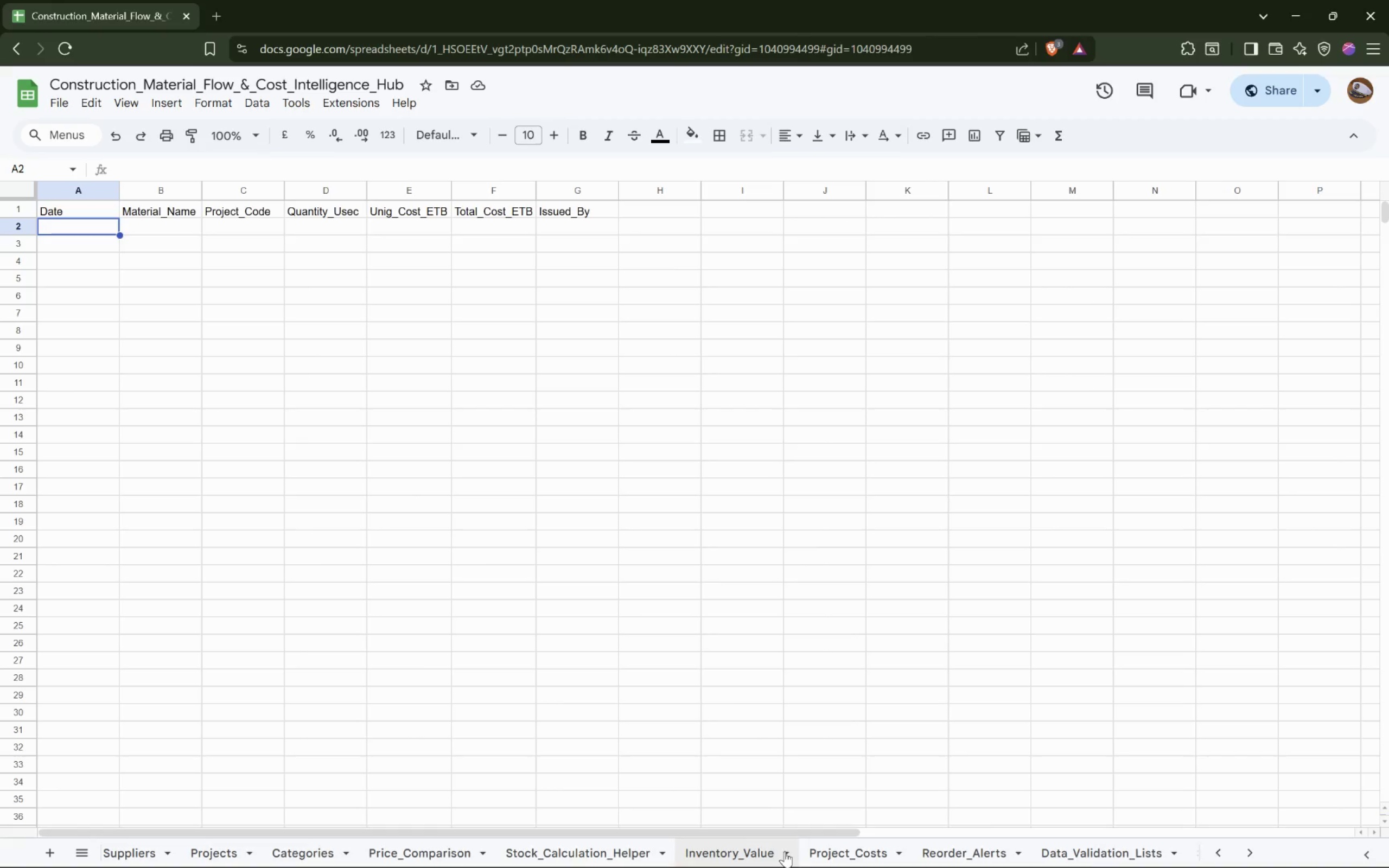 
hold_key(key=ShiftLeft, duration=1.52)
 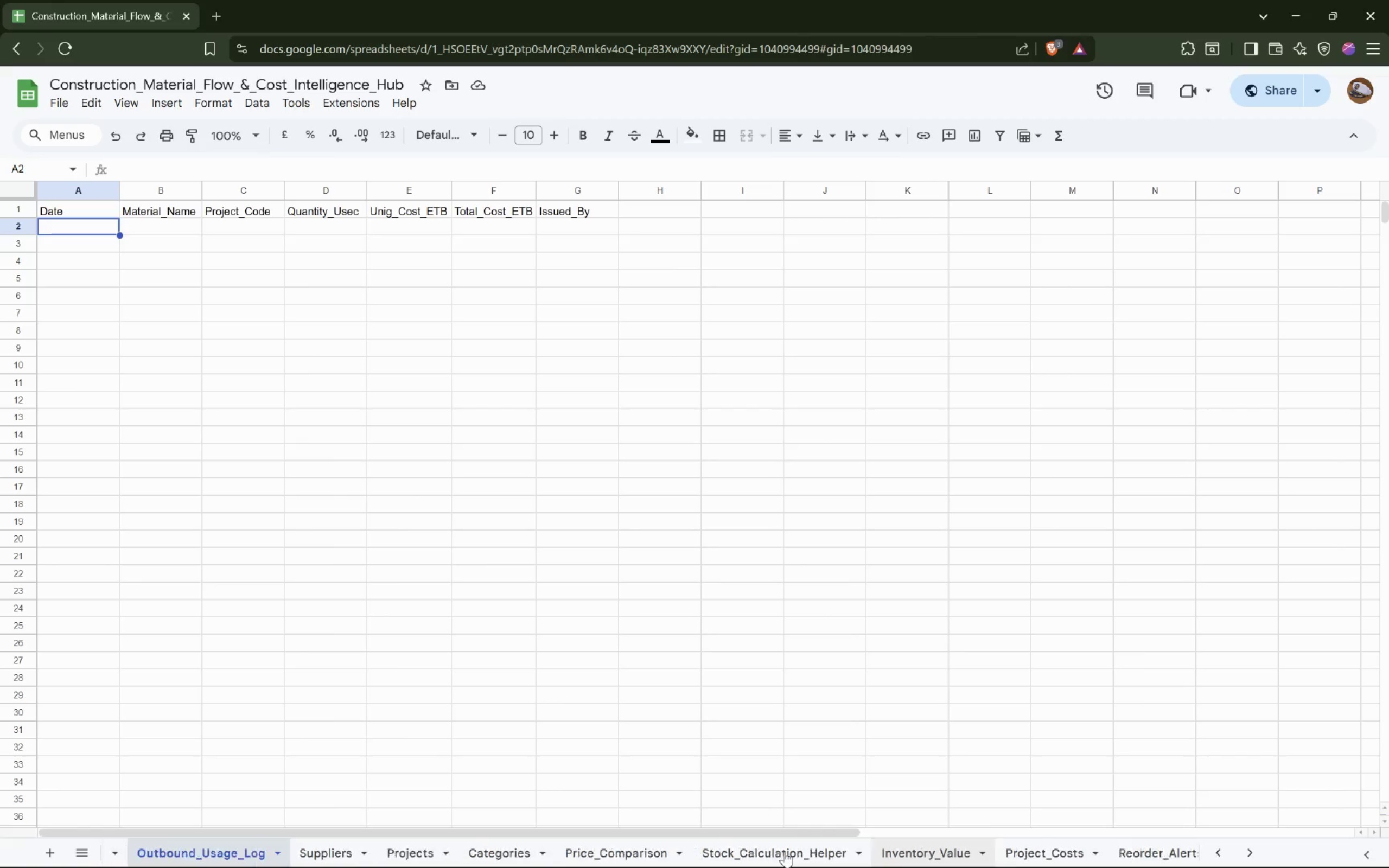 
hold_key(key=ShiftLeft, duration=1.52)
scroll: coordinate [785, 851], scroll_direction: up, amount: 3.0
 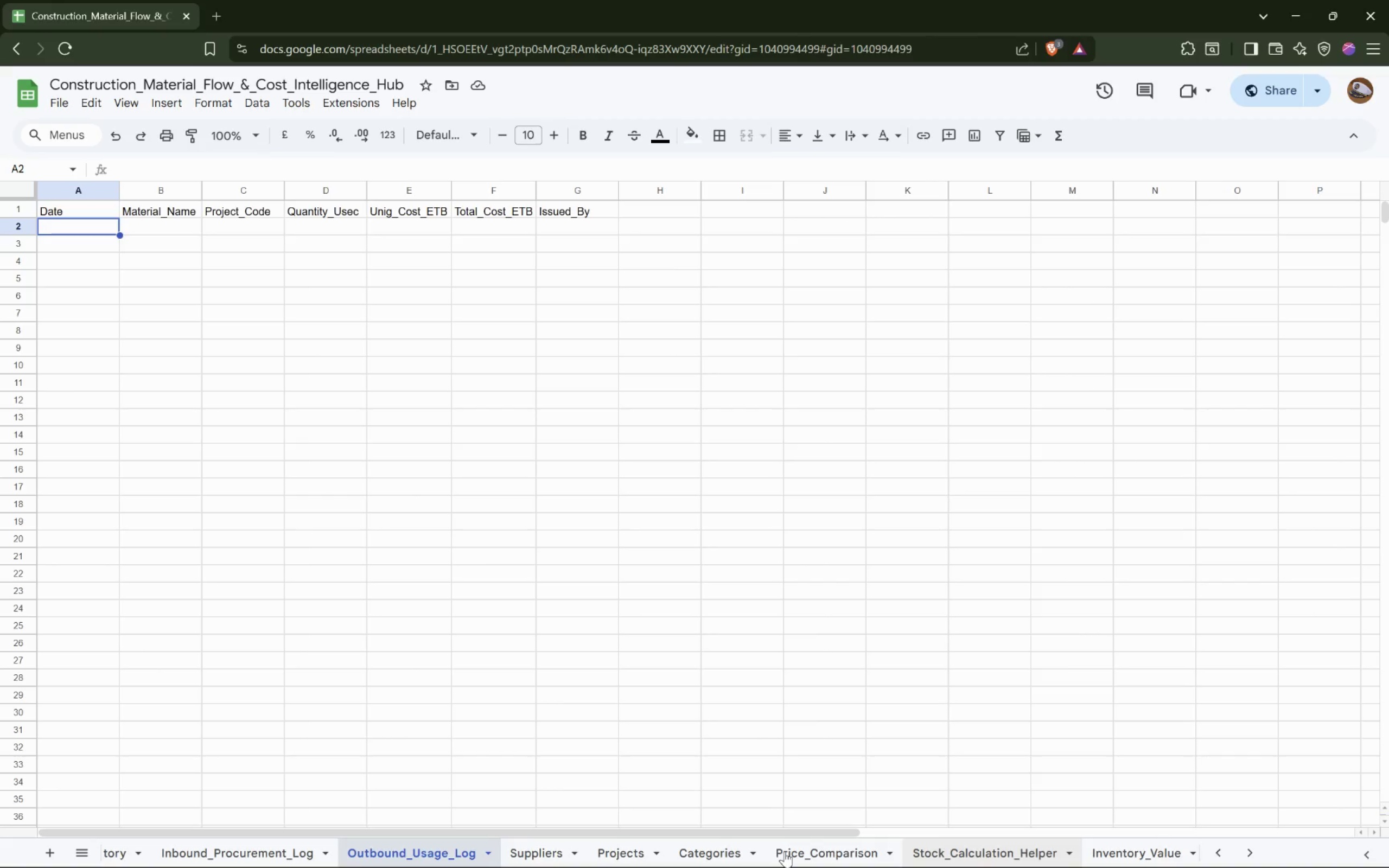 
hold_key(key=ShiftLeft, duration=1.51)
hold_key(key=ShiftLeft, duration=0.85)
scroll: coordinate [785, 851], scroll_direction: up, amount: 5.0
 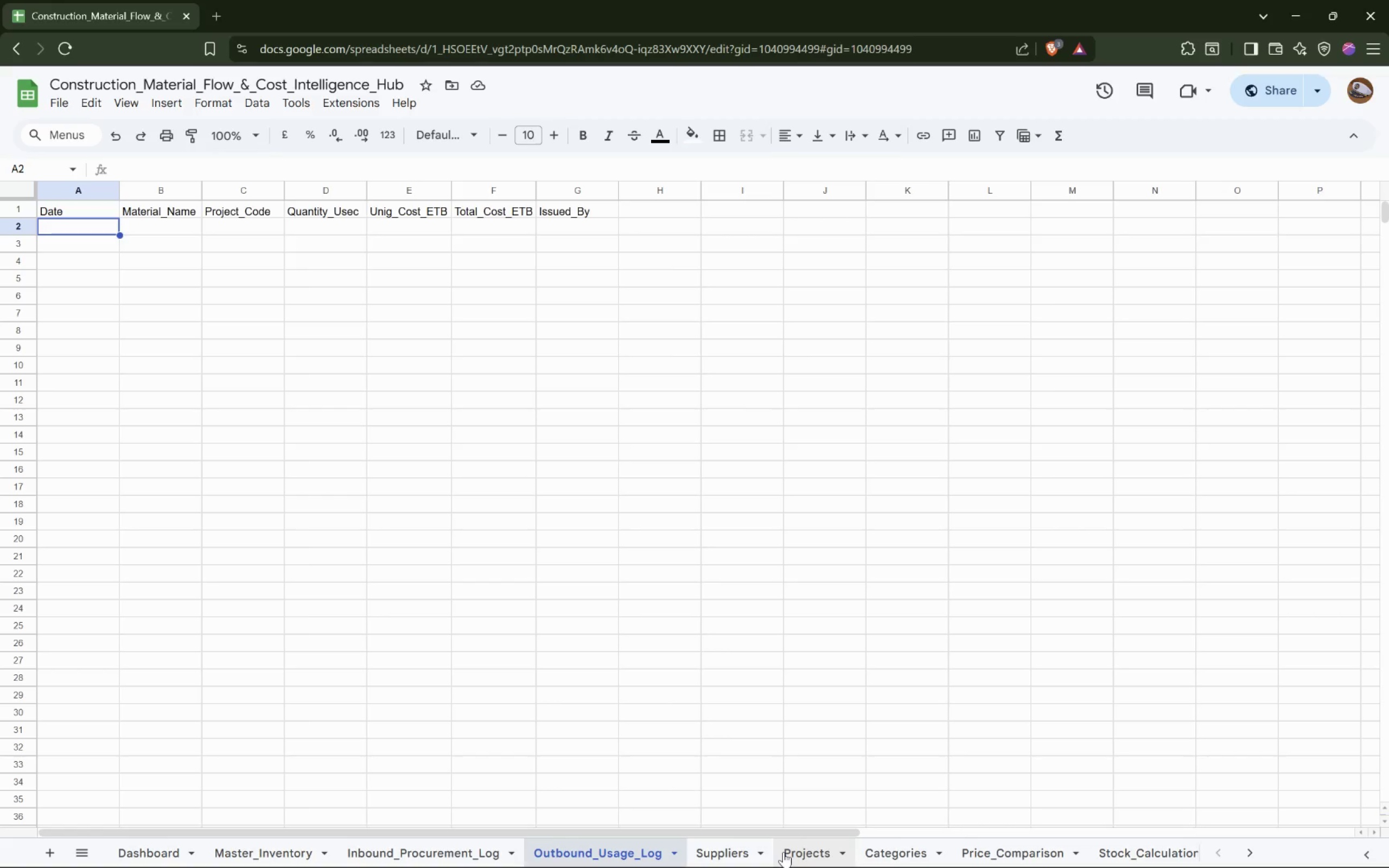 
wait(9.25)
 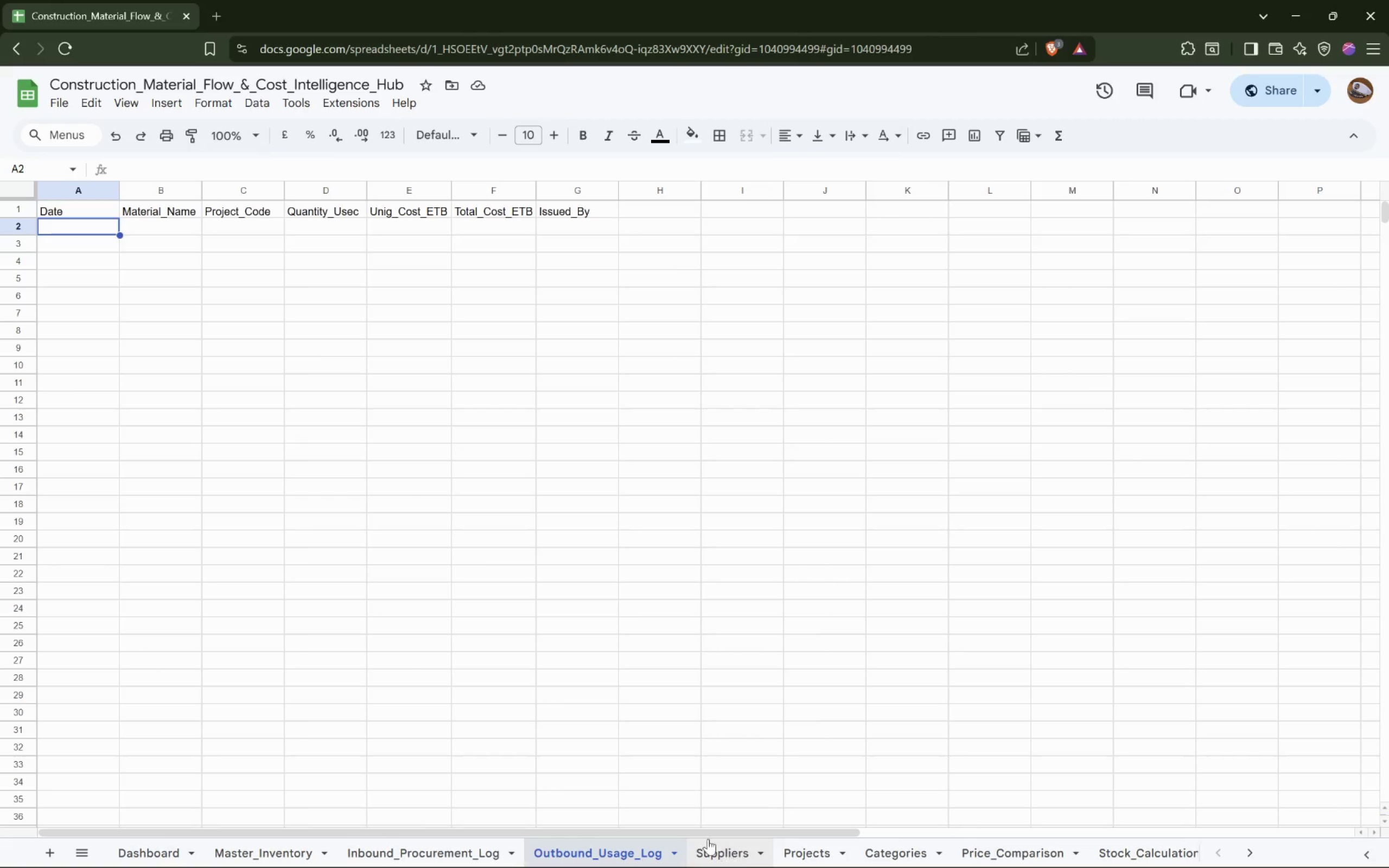 
left_click([103, 228])
 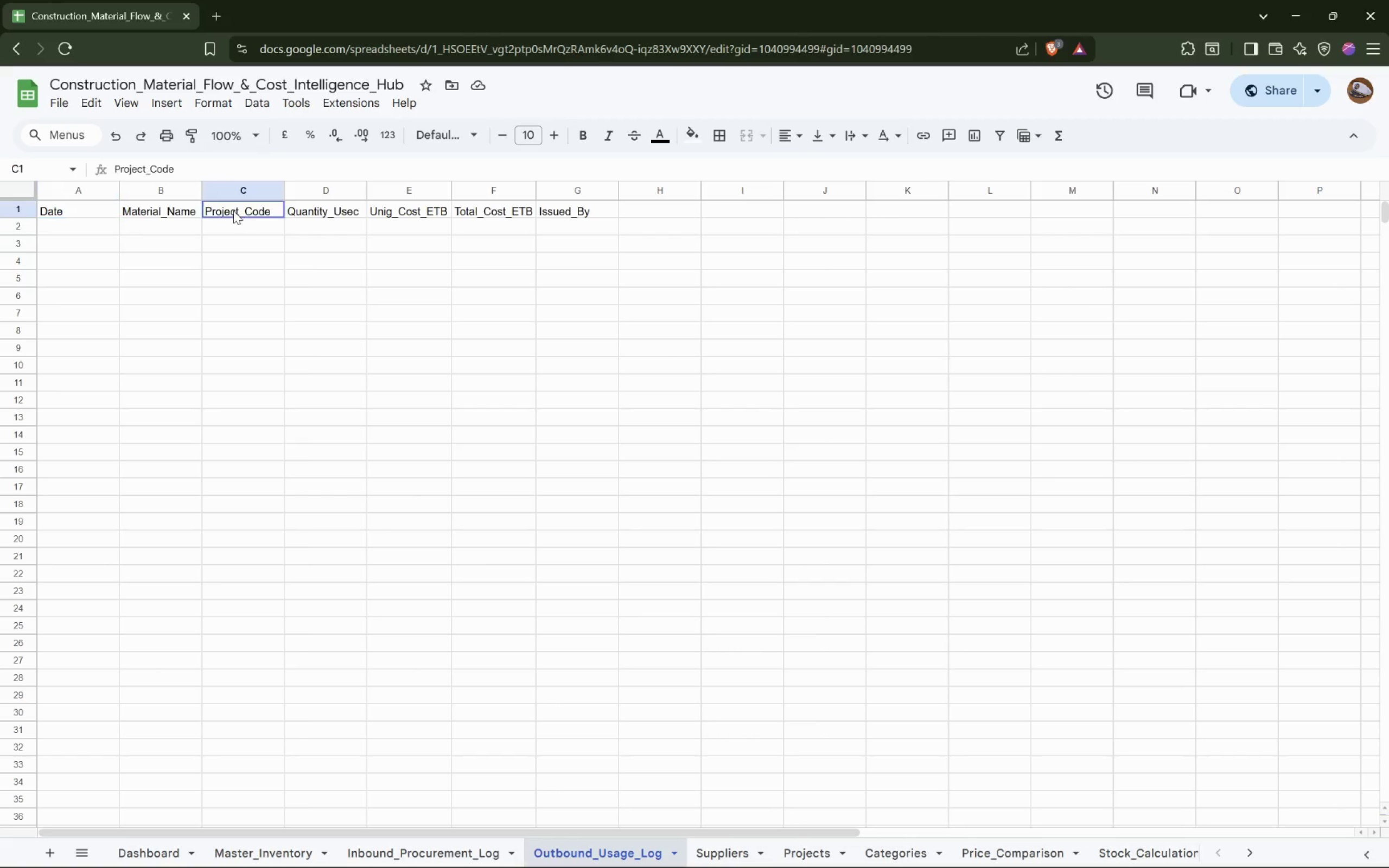 
wait(16.84)
 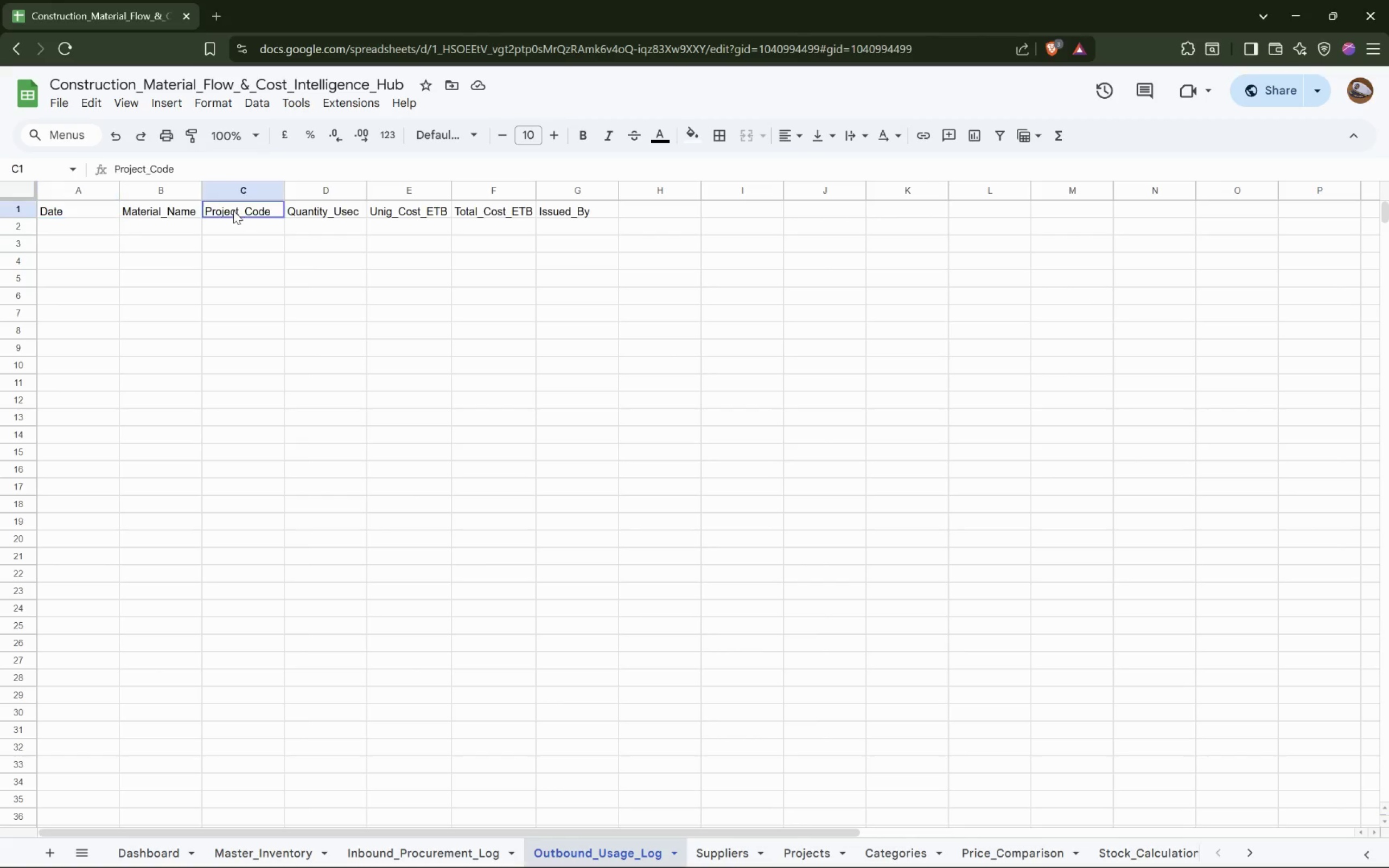 
left_click([266, 105])
 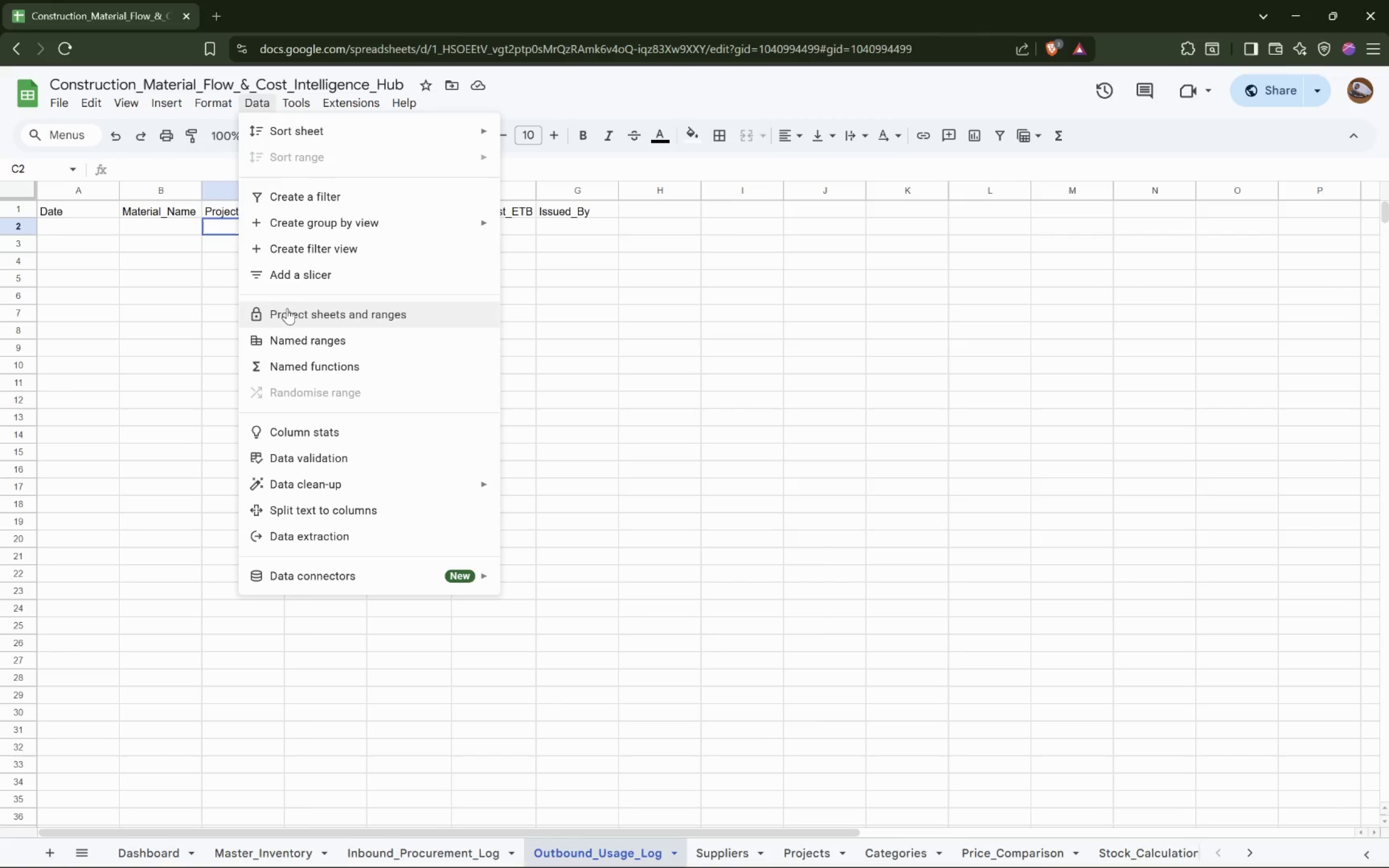 
wait(5.91)
 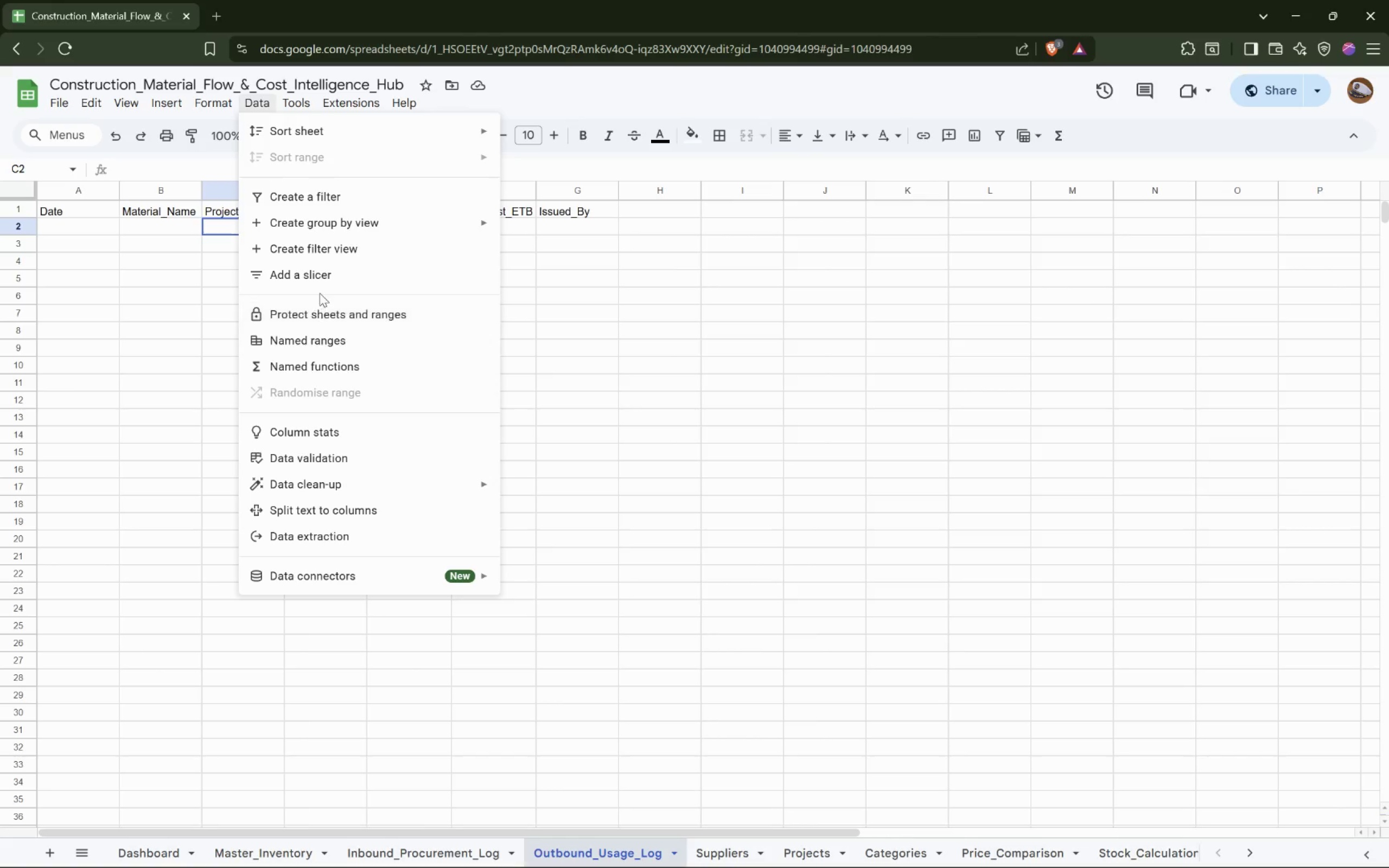 
left_click([334, 463])
 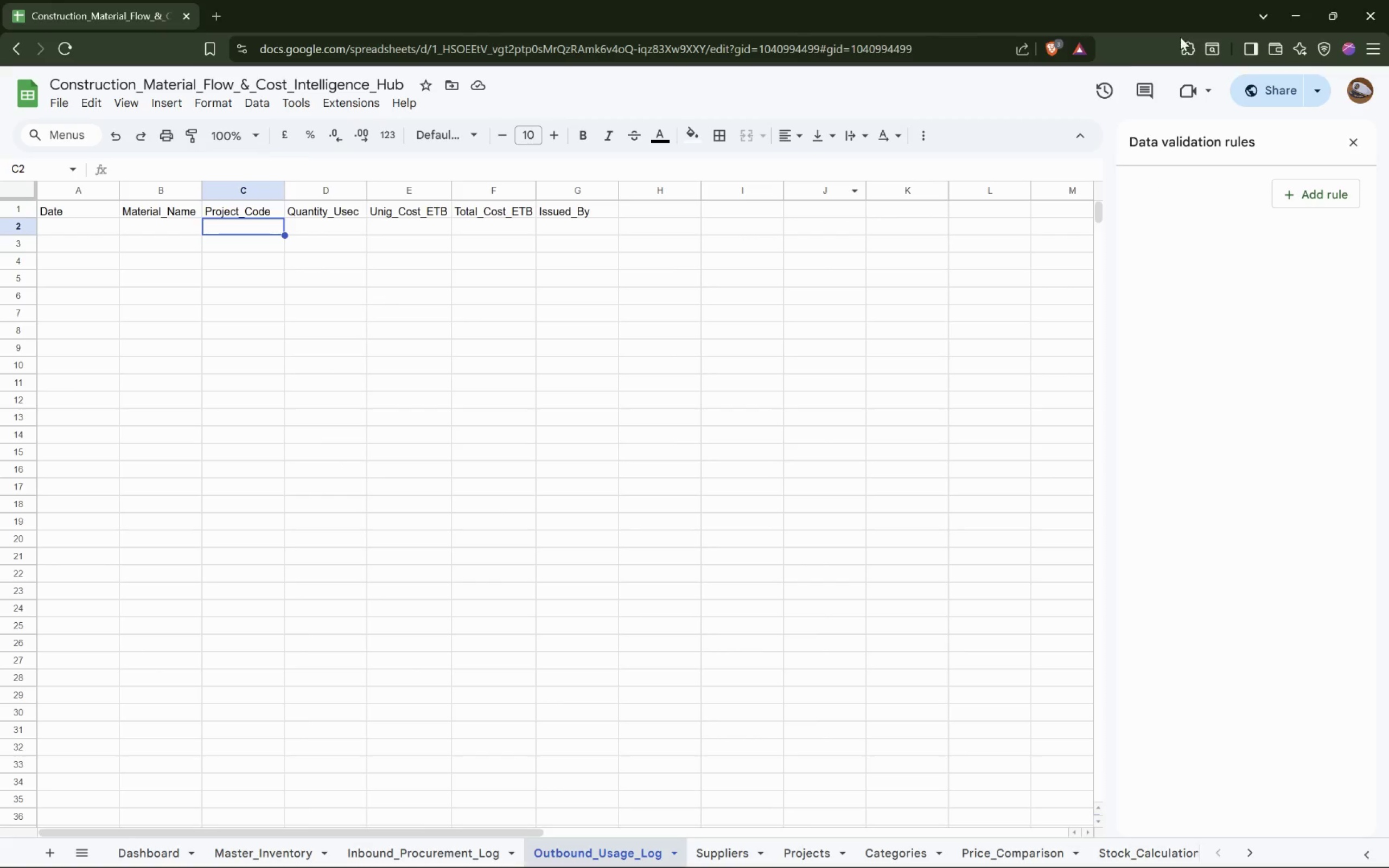 
left_click([1316, 187])
 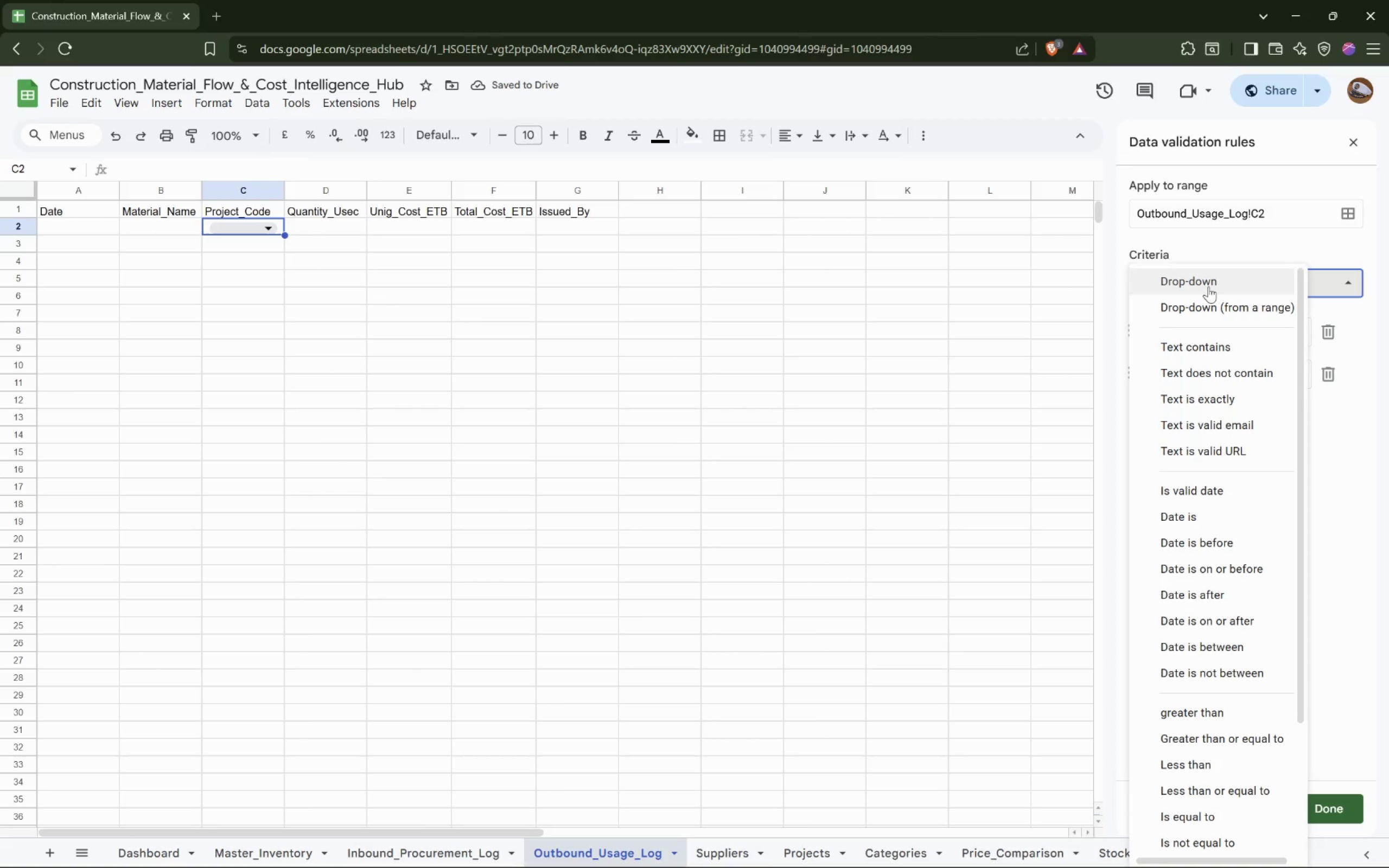 
left_click([1211, 284])
 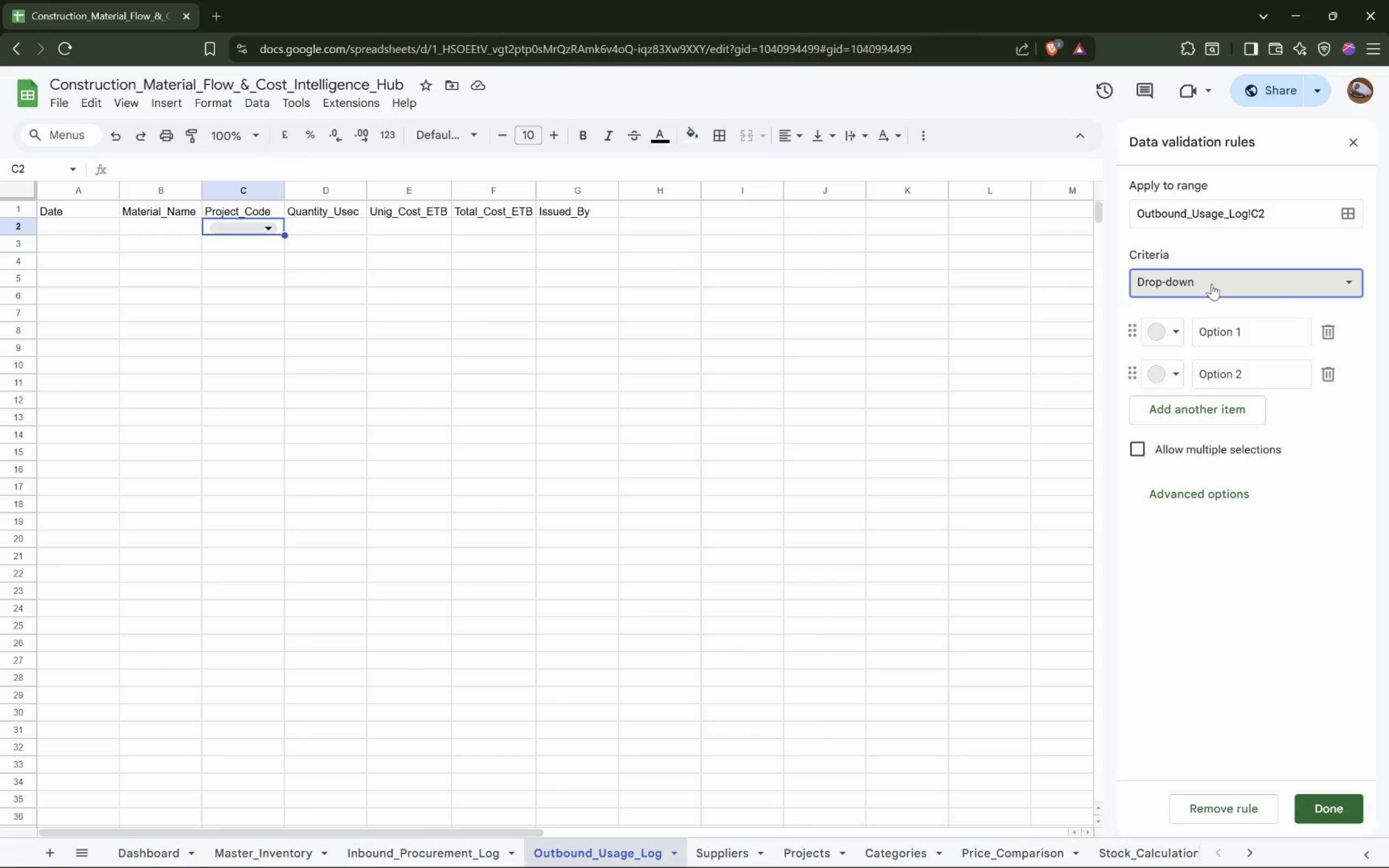 
left_click([1212, 284])
 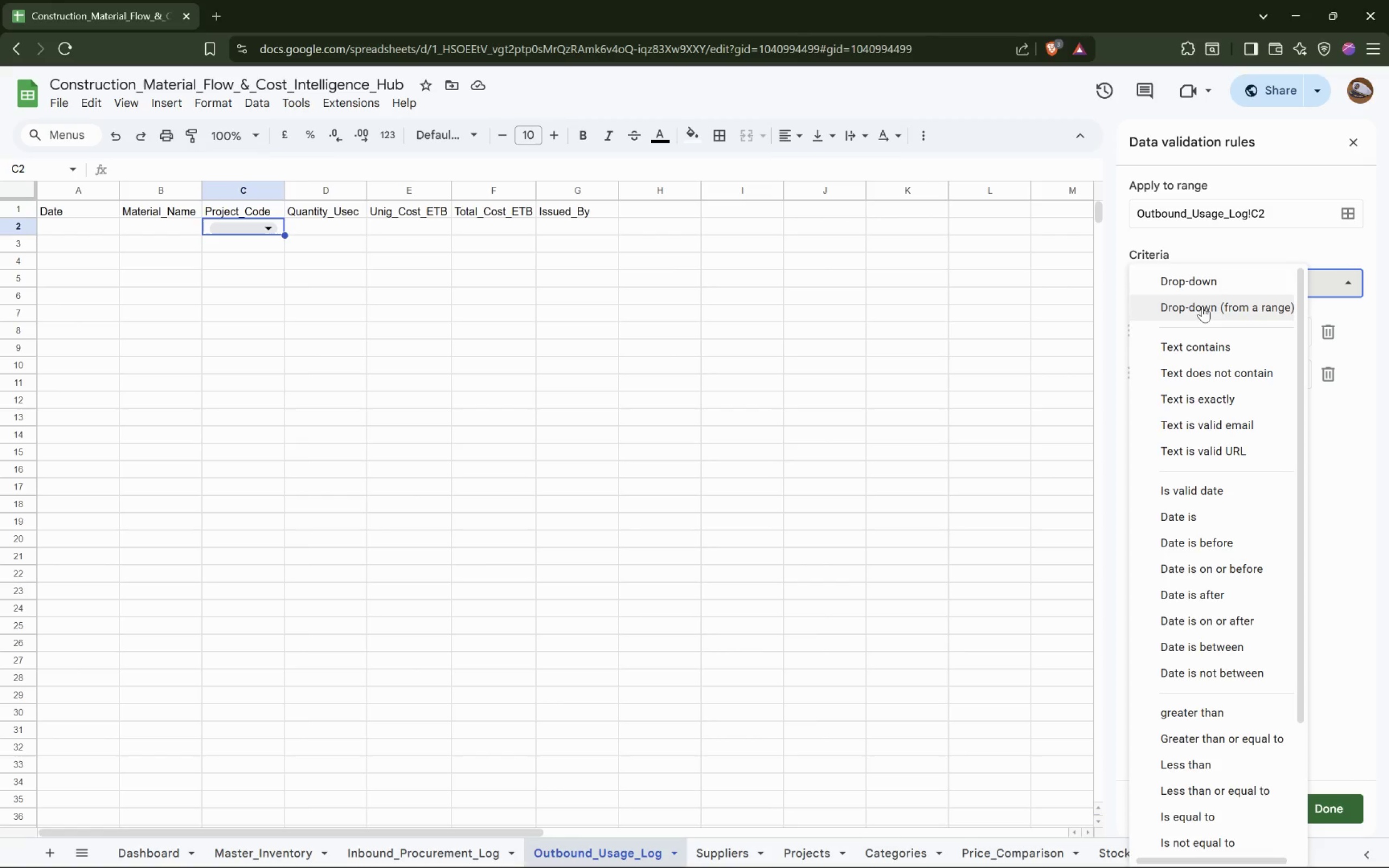 
left_click([1206, 309])
 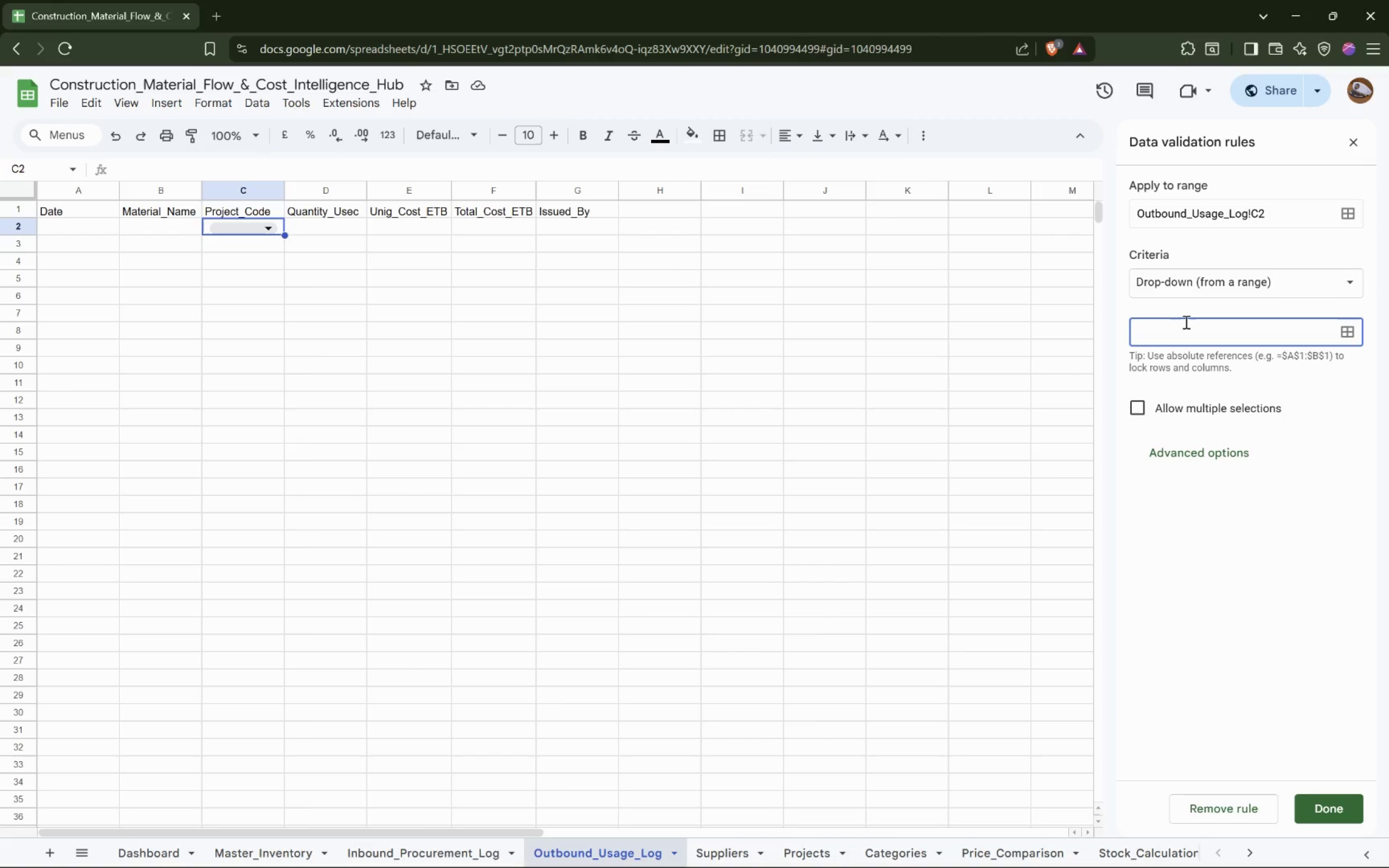 
hold_key(key=ShiftRight, duration=0.52)
 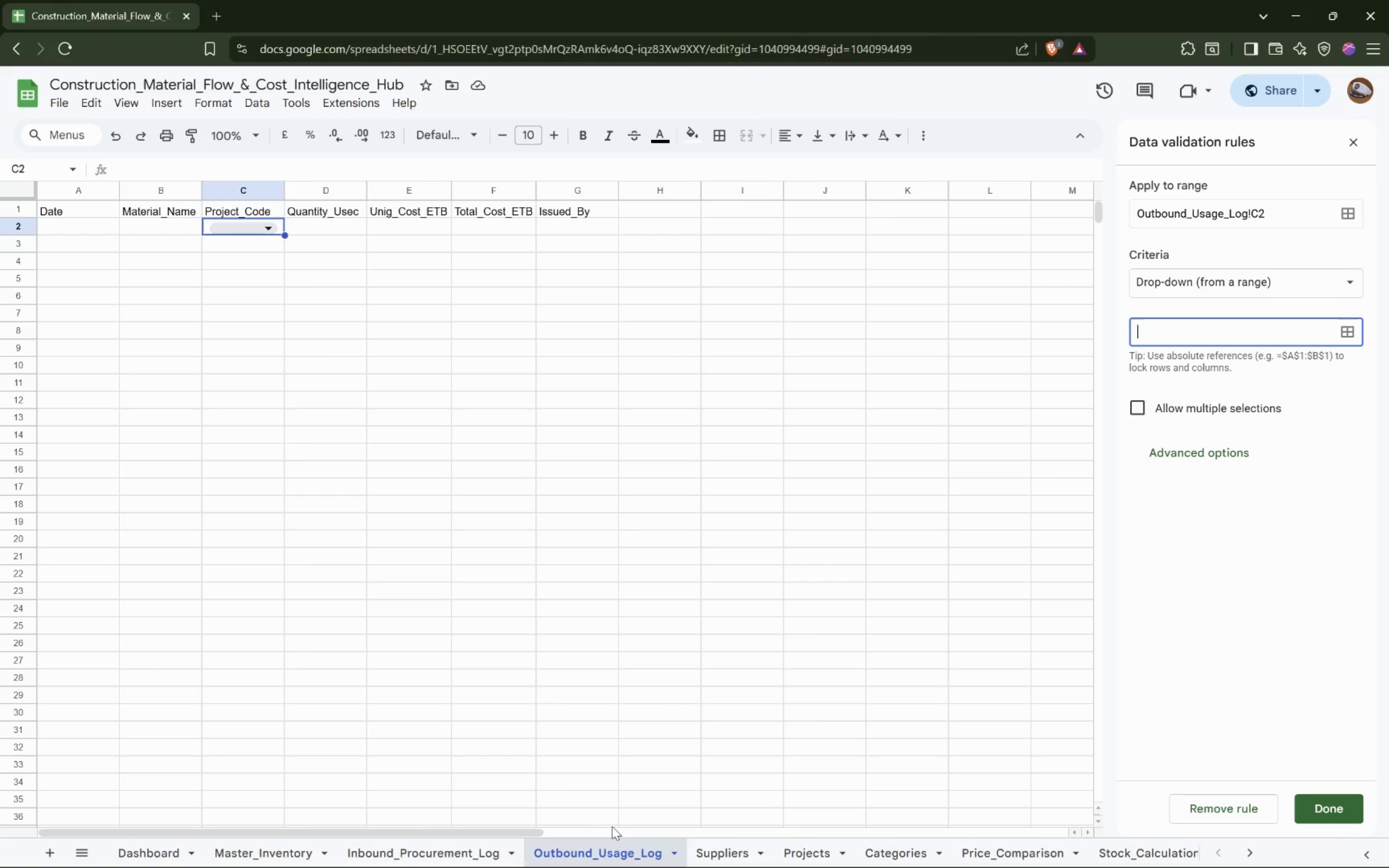 
hold_key(key=ShiftLeft, duration=1.51)
 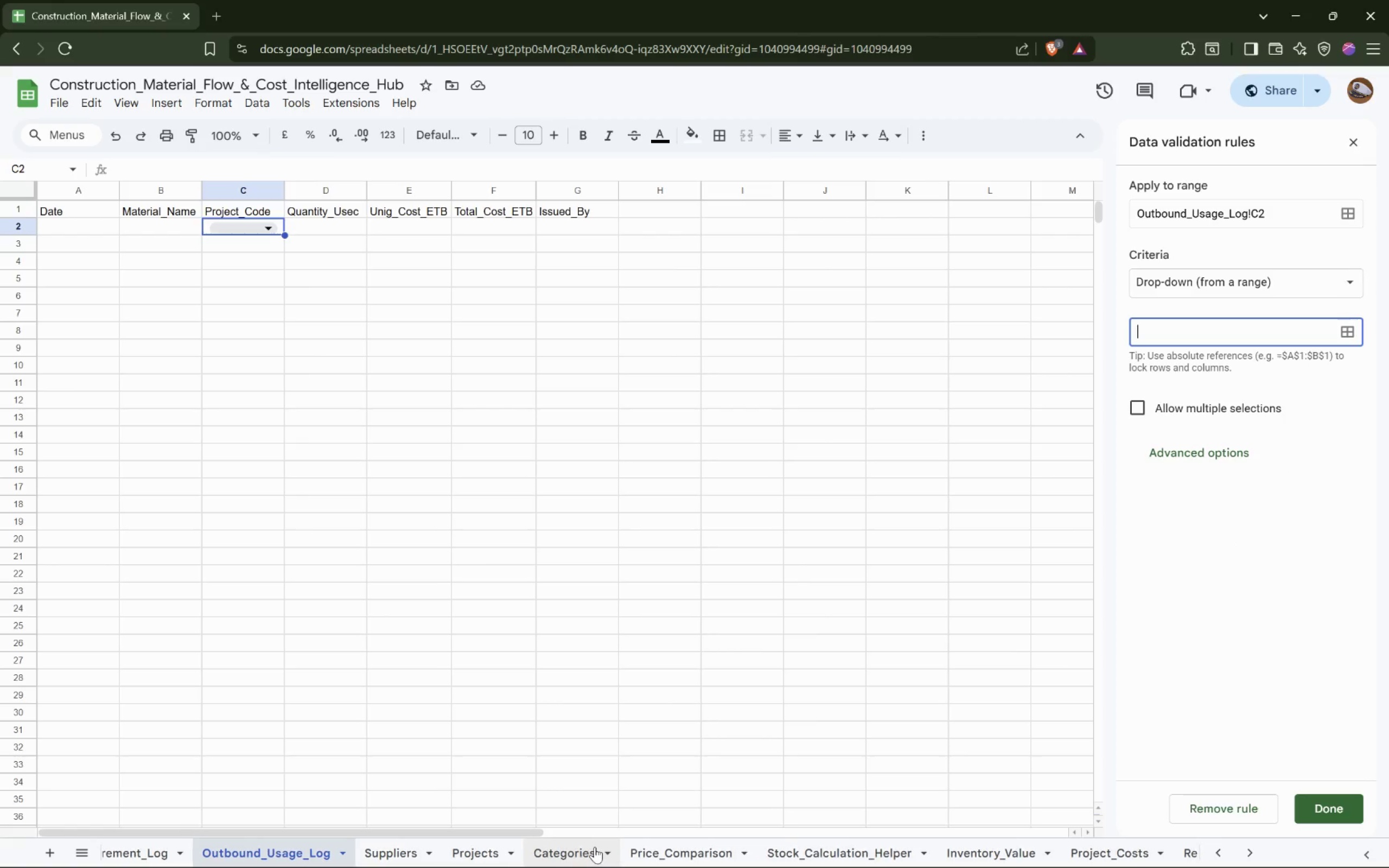 
hold_key(key=ShiftLeft, duration=1.52)
 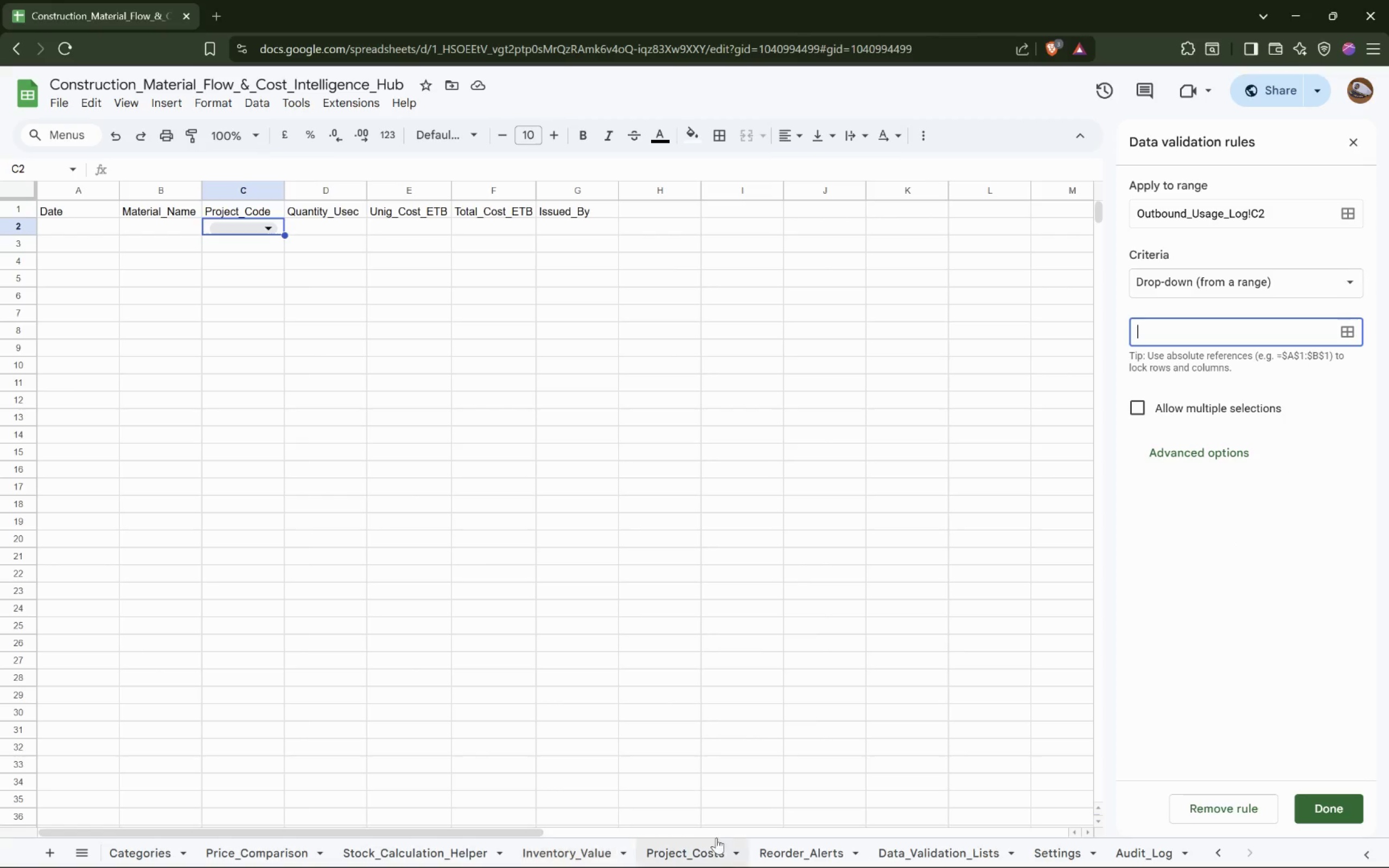 
scroll: coordinate [595, 847], scroll_direction: down, amount: 8.0
 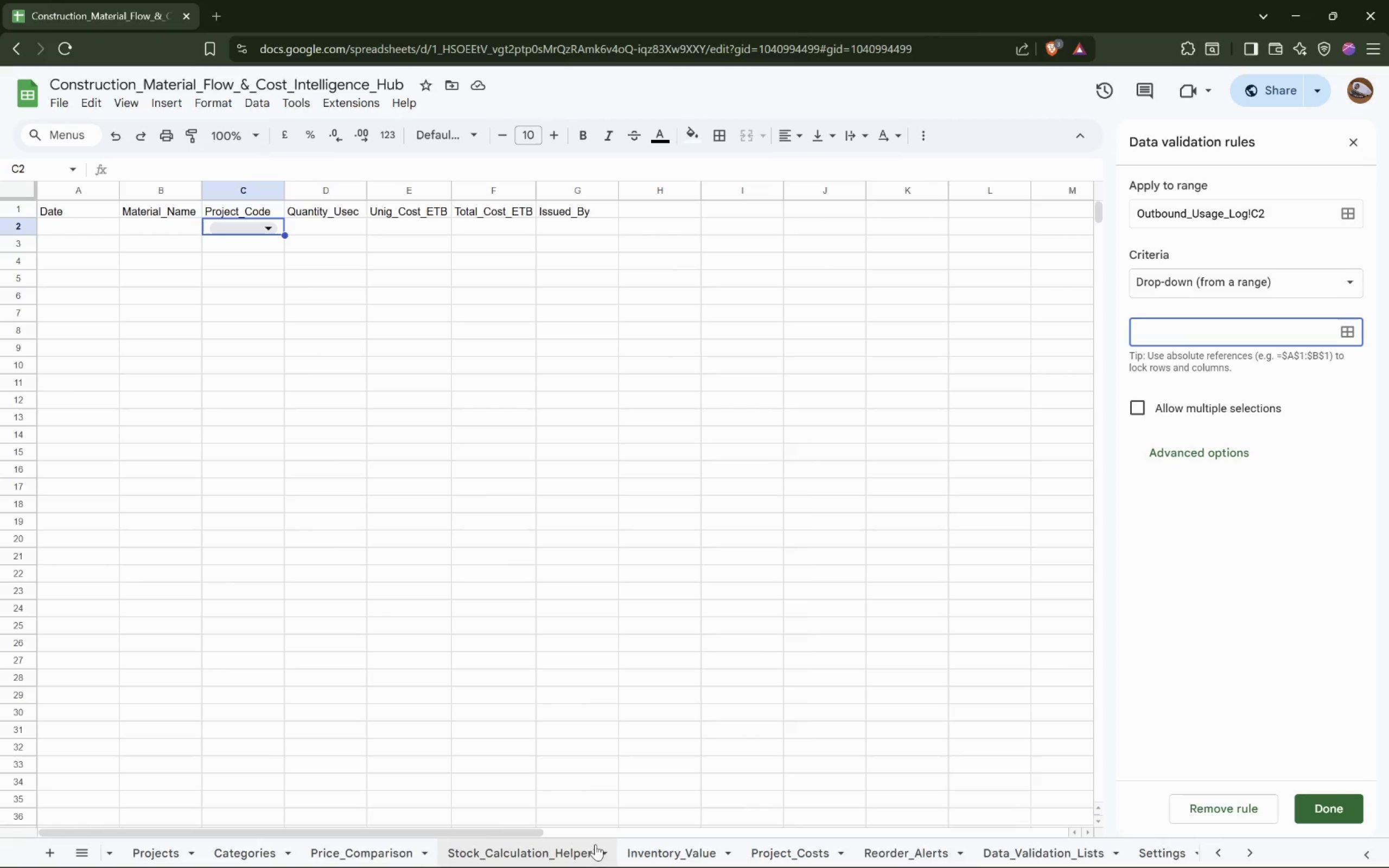 
hold_key(key=ShiftLeft, duration=0.46)
scroll: coordinate [595, 844], scroll_direction: down, amount: 2.0
 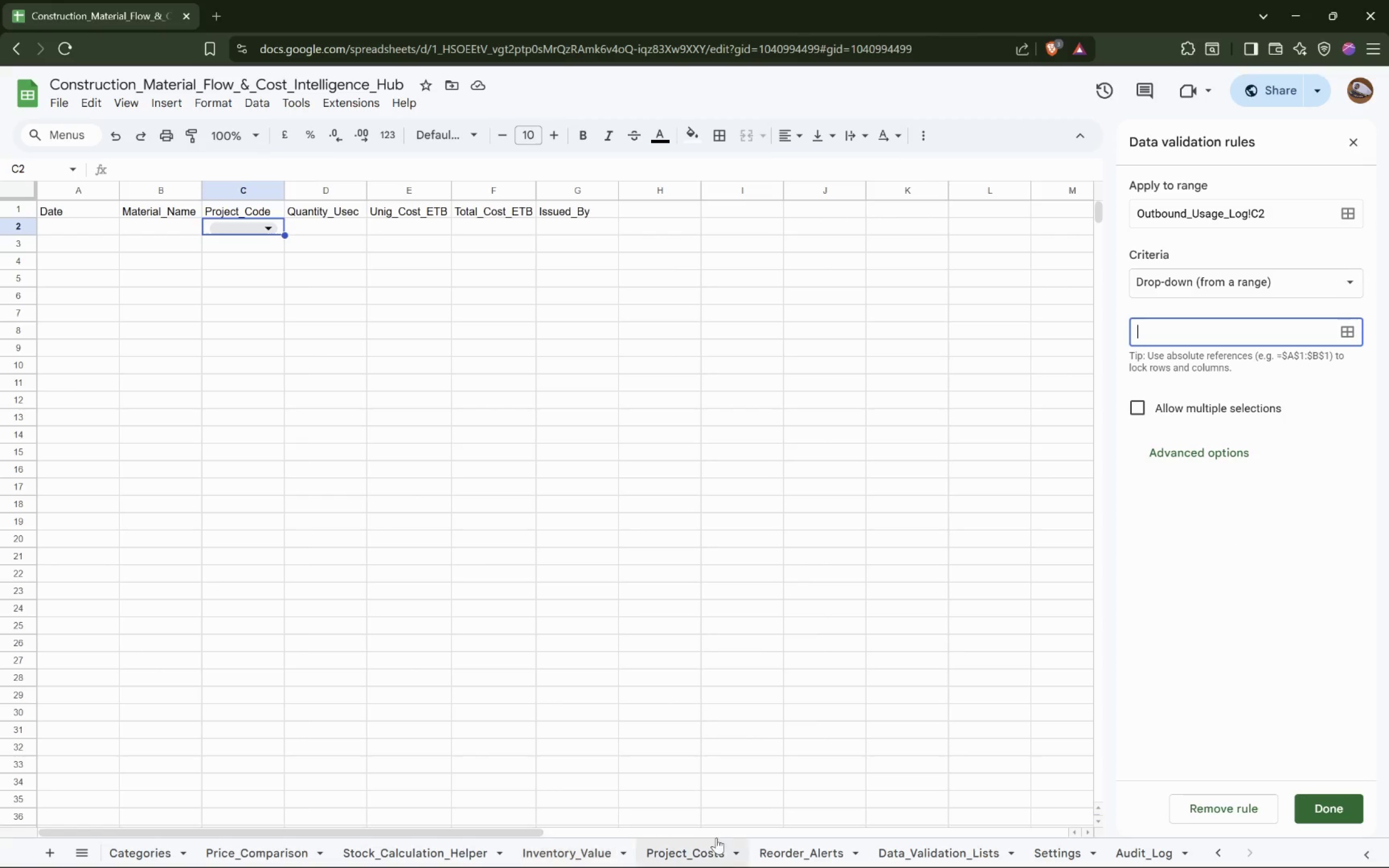 
type(Data_Validation_List)
 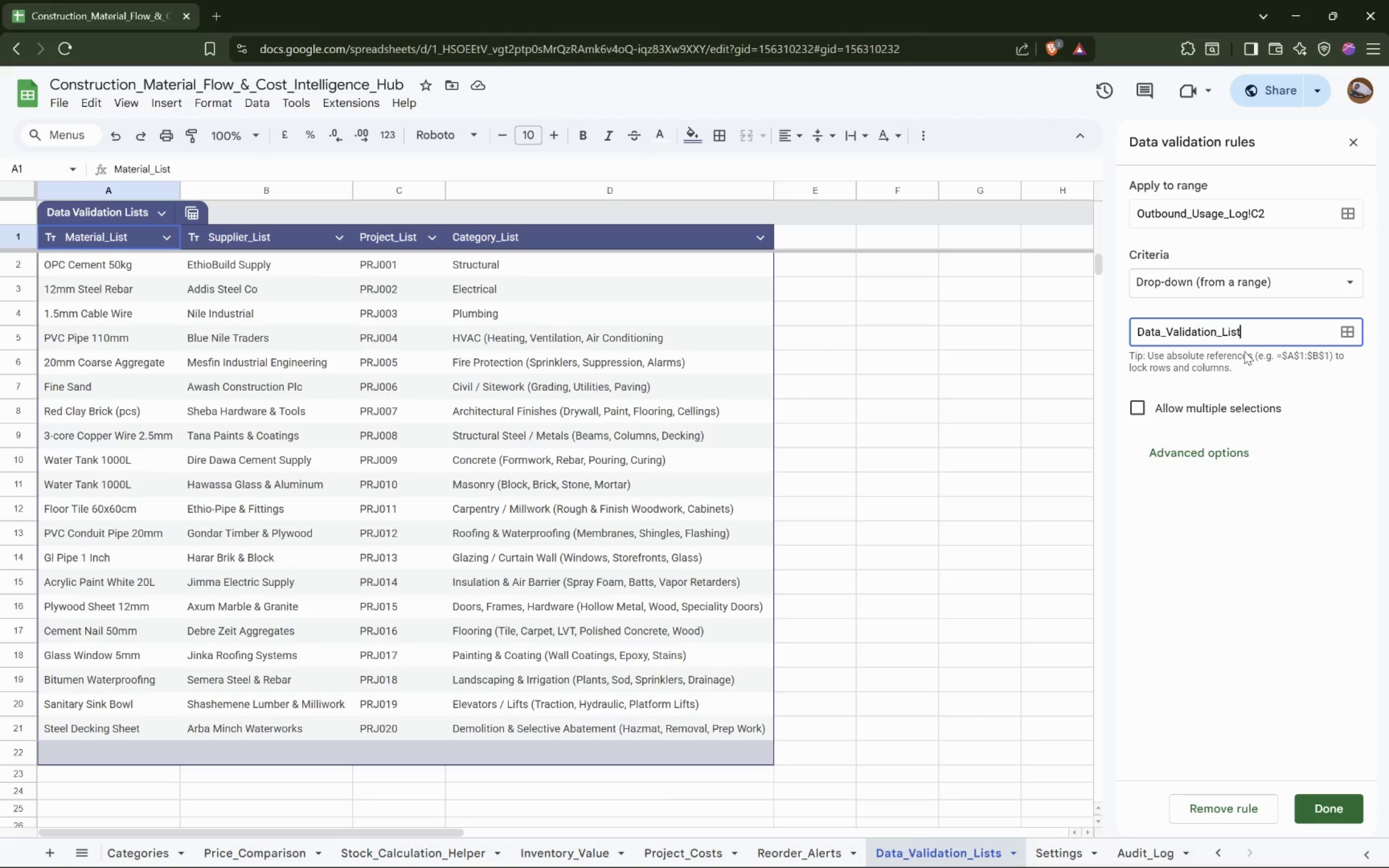 
type(s!C2:)
 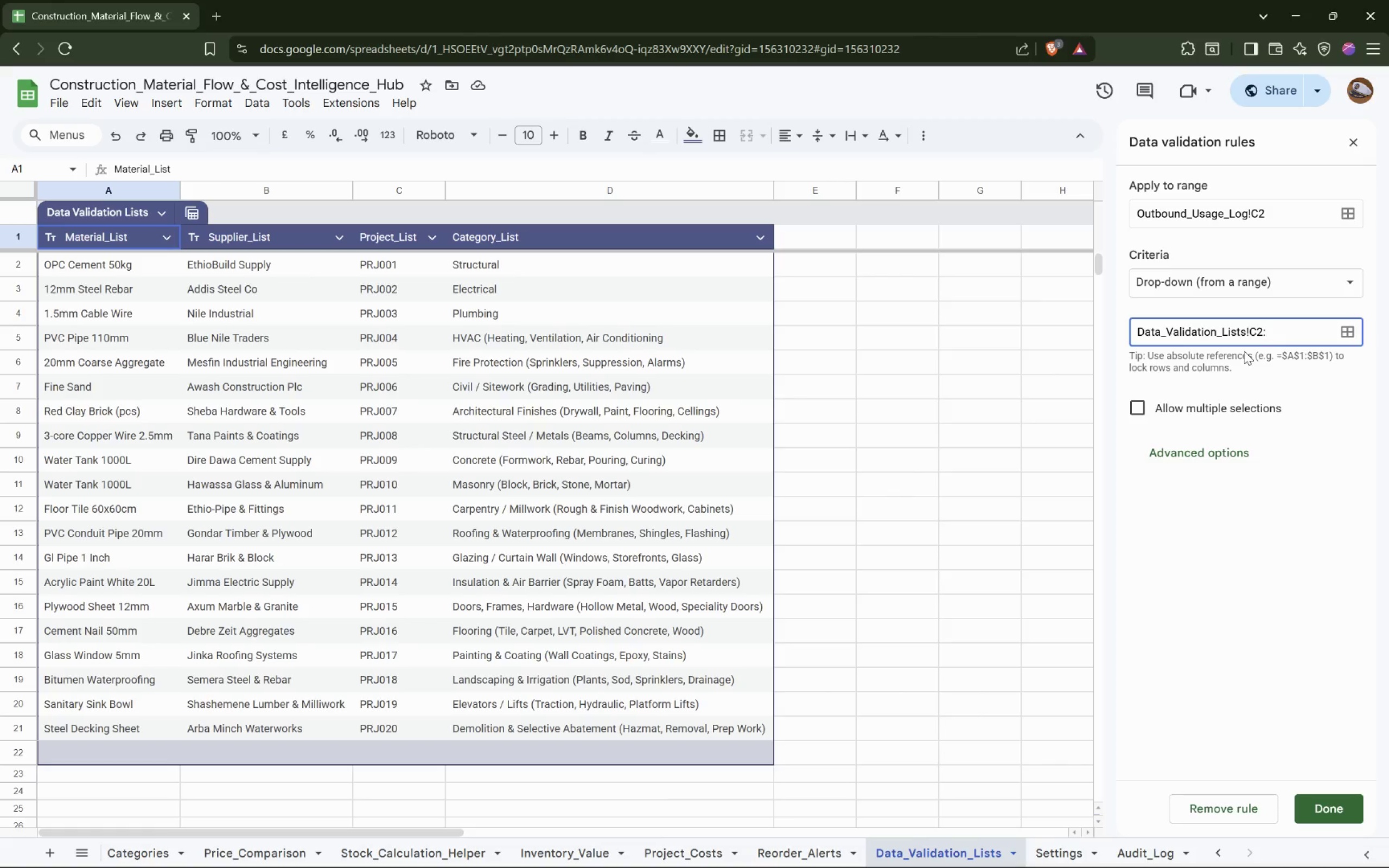 
key(Shift+C)
 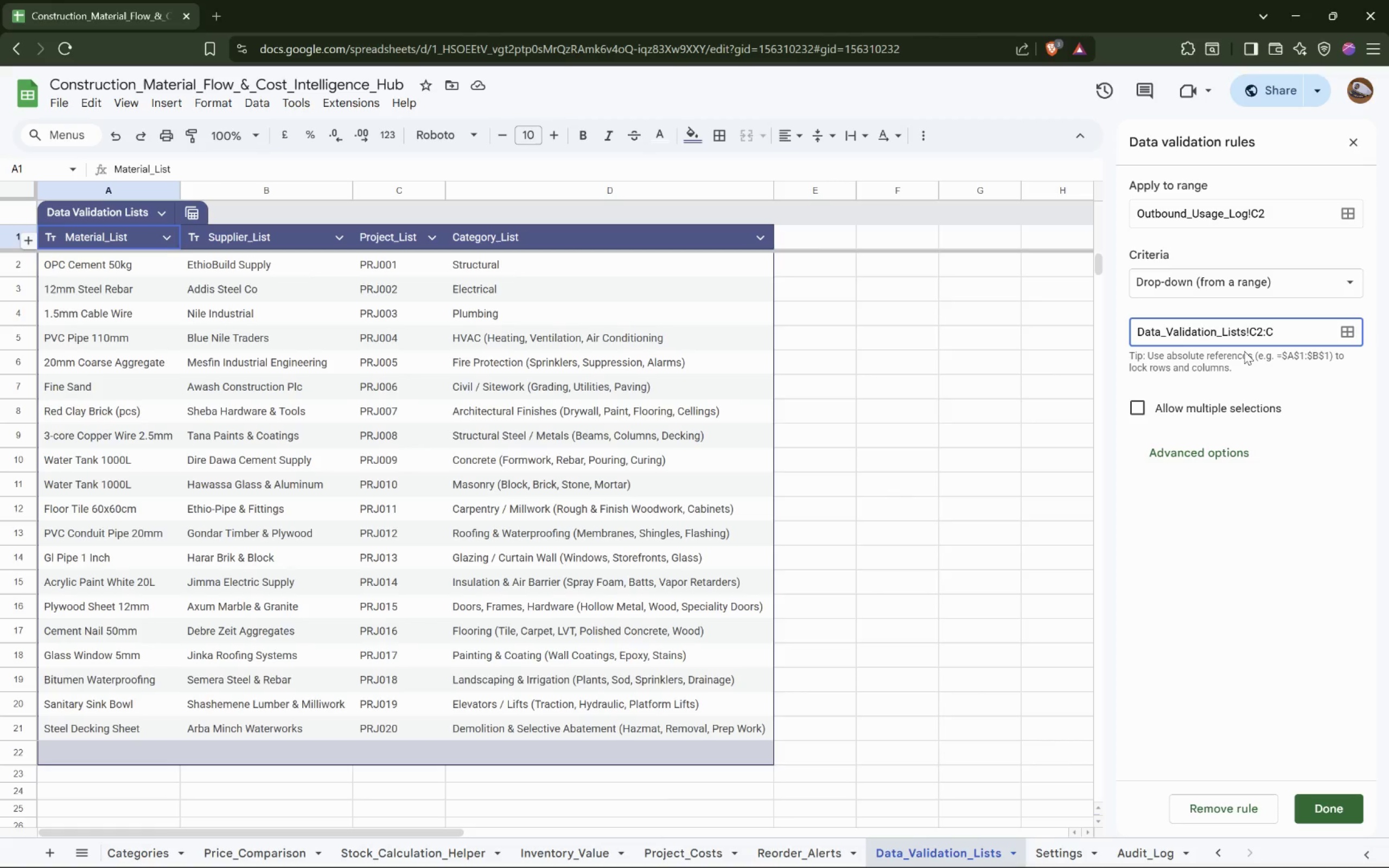 
wait(6.91)
 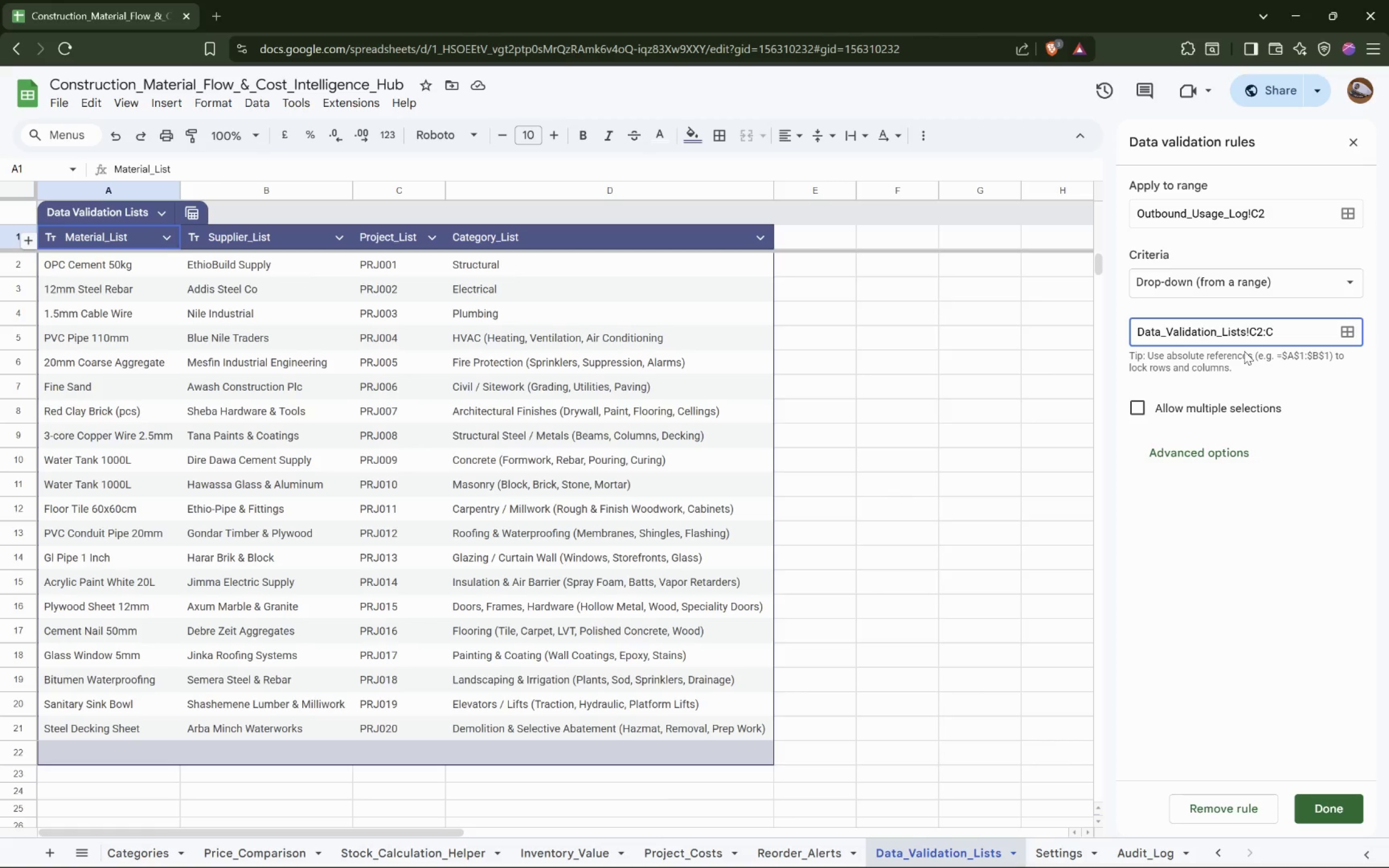 
key(Enter)
 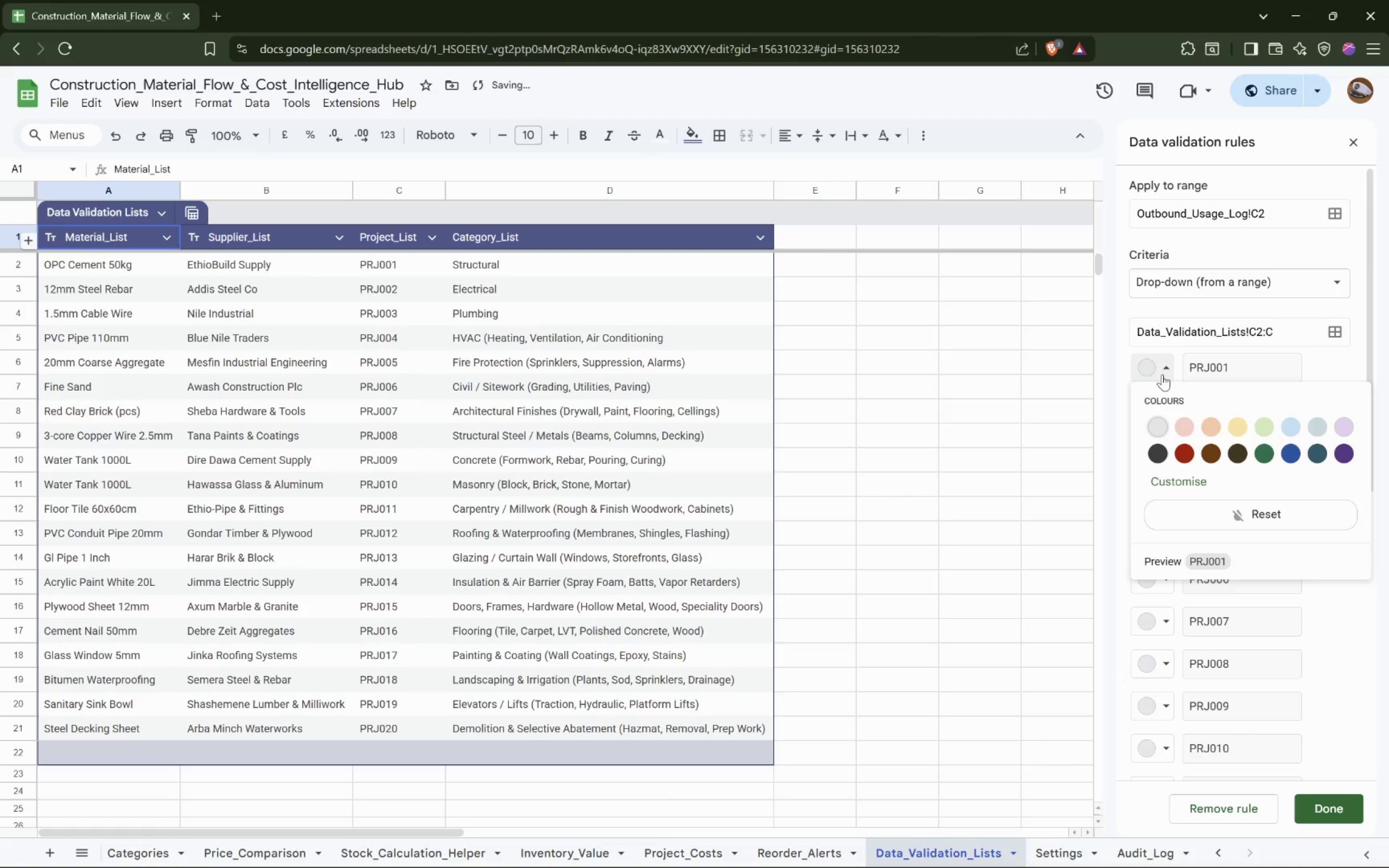 
left_click([1181, 424])
 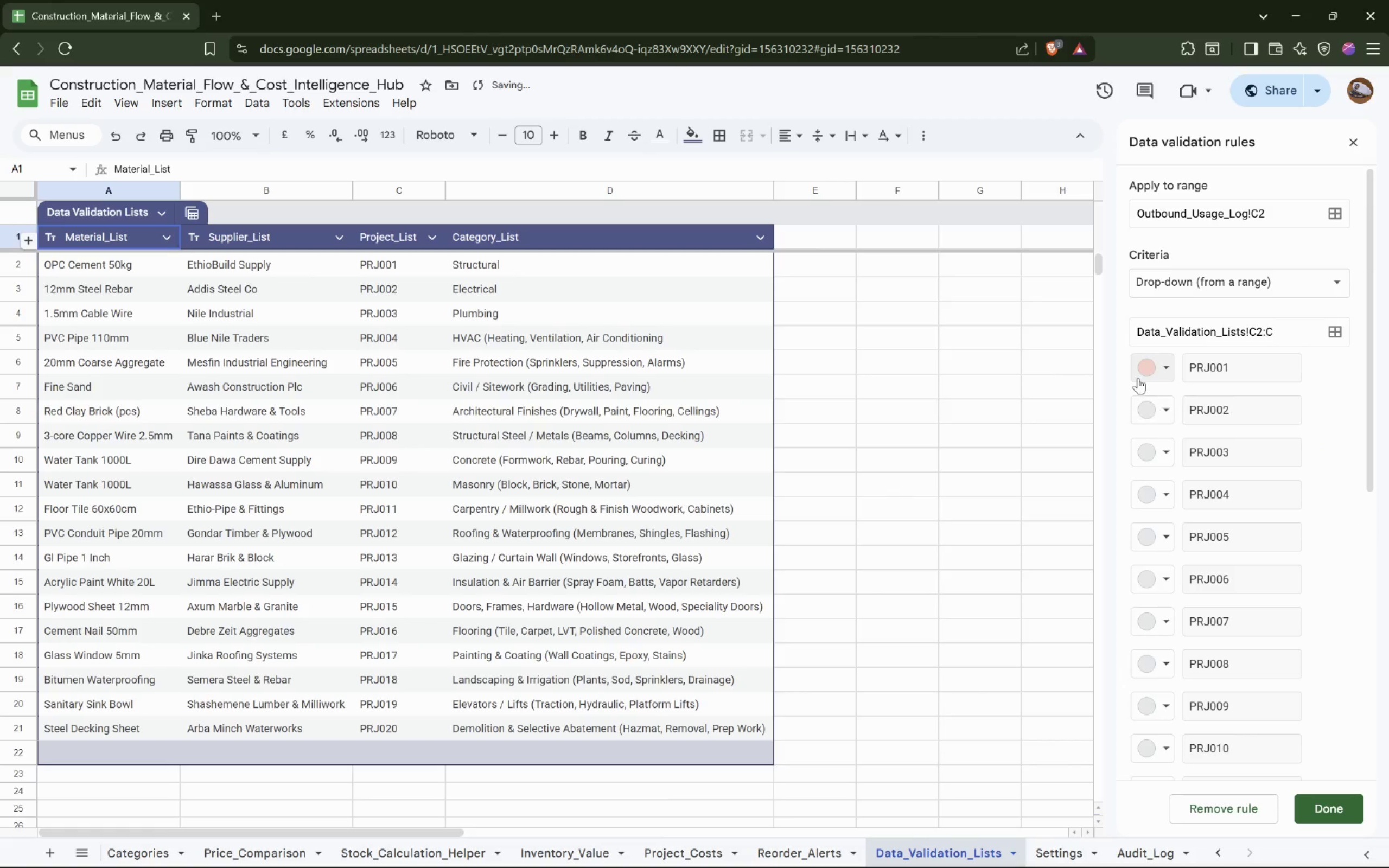 
left_click([1162, 413])
 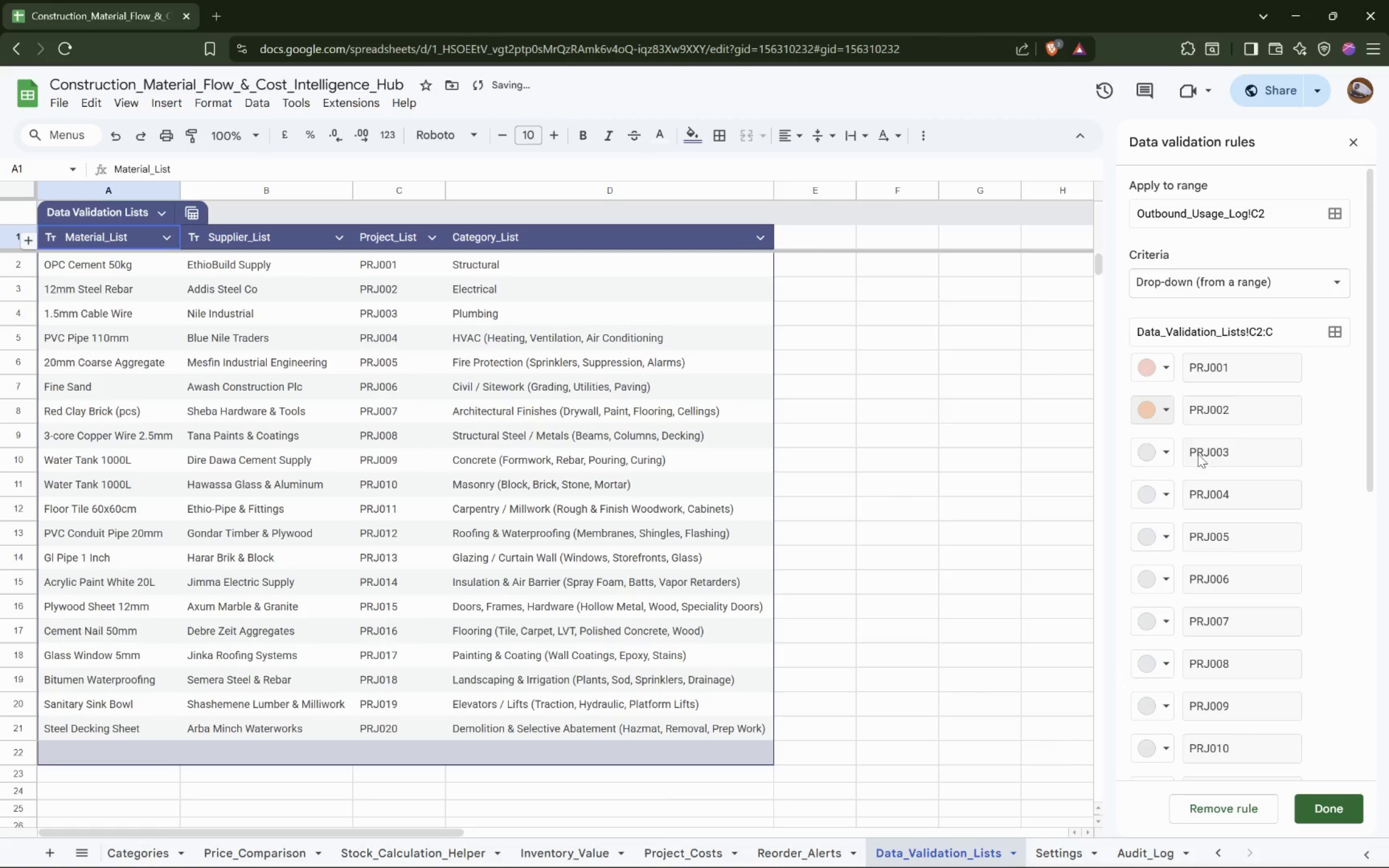 
left_click([1156, 449])
 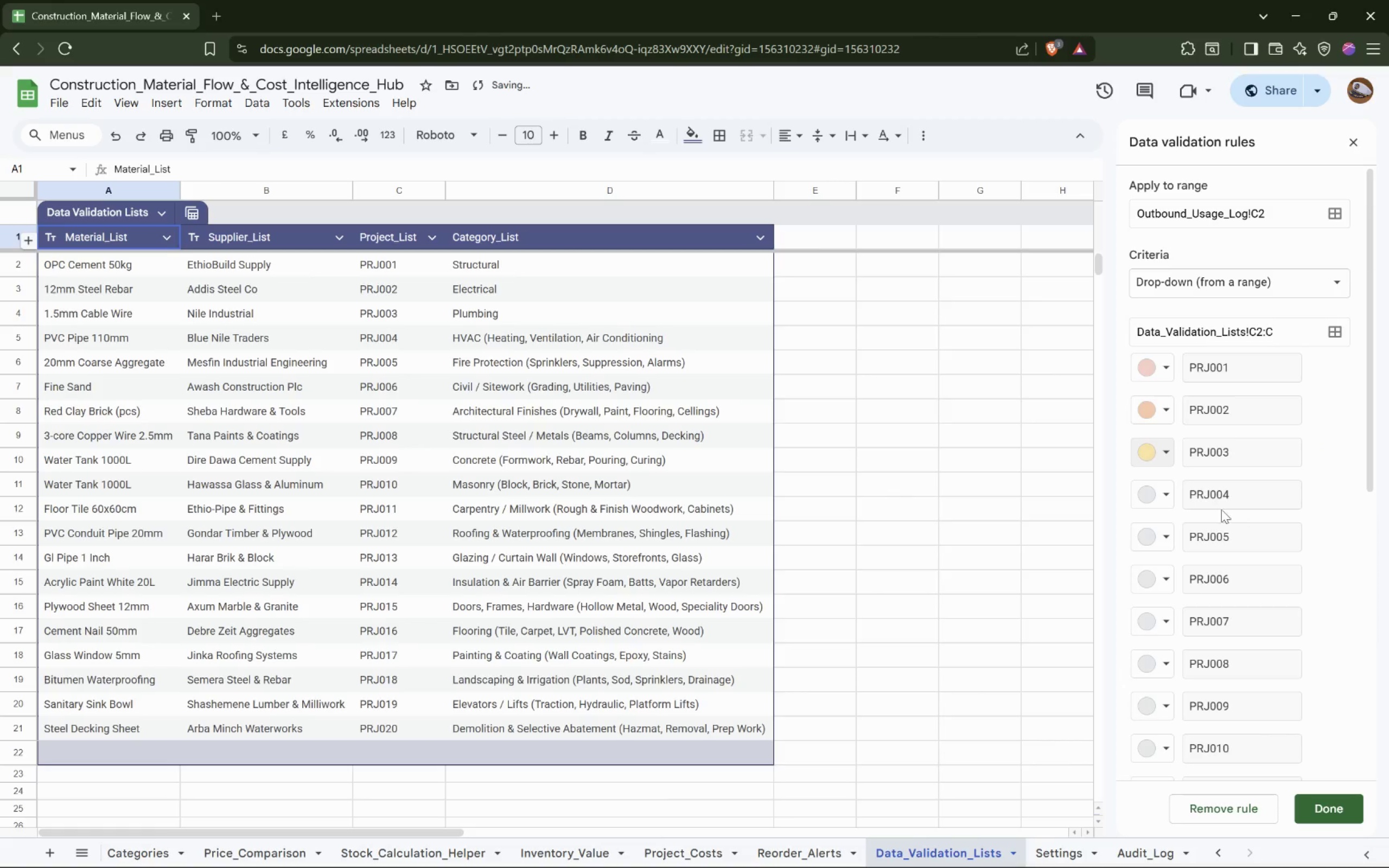 
left_click_drag(start_coordinate=[1161, 494], to_coordinate=[1162, 497])
 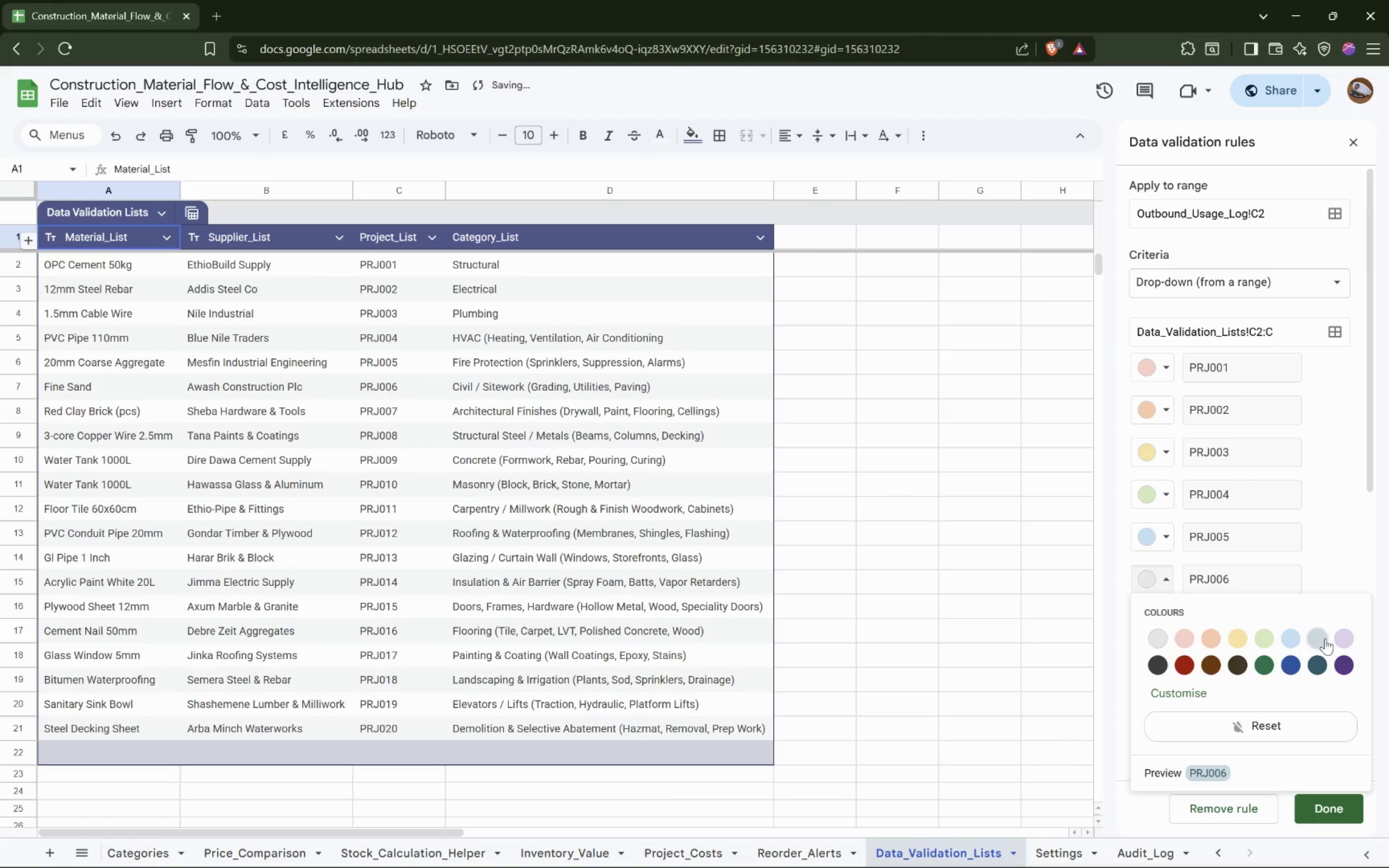 
left_click([1328, 638])
 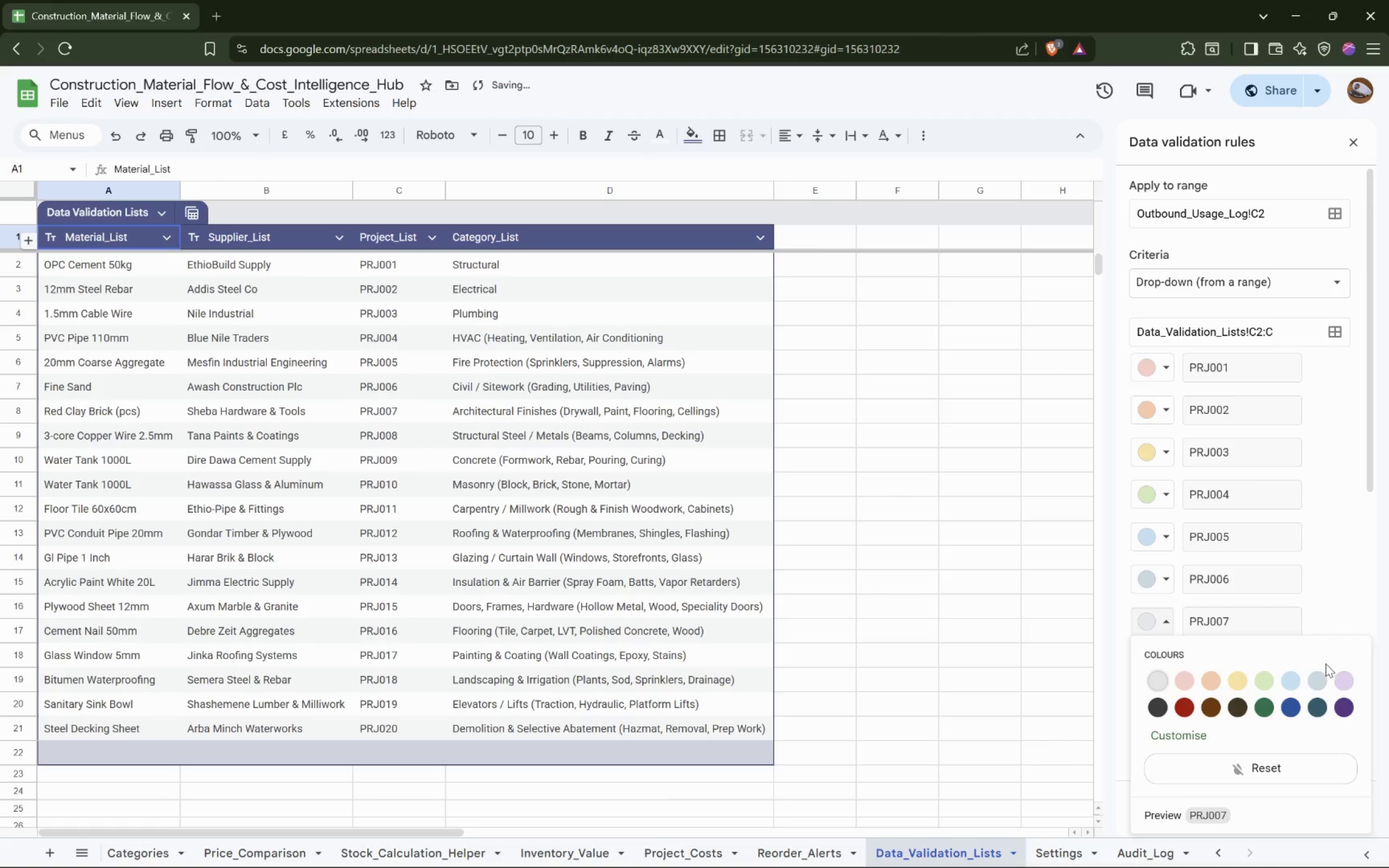 
left_click([1339, 676])
 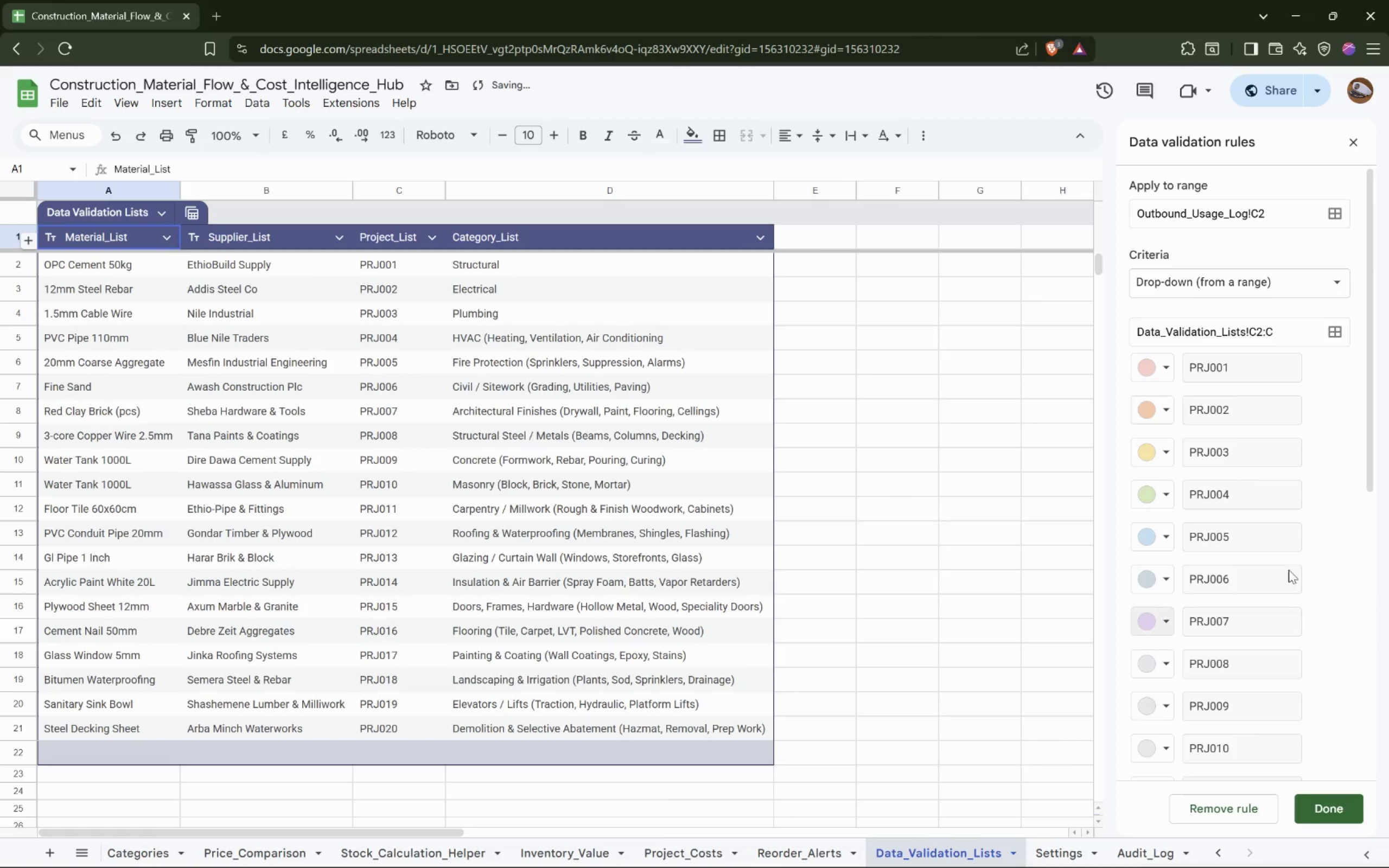 
scroll: coordinate [1288, 567], scroll_direction: down, amount: 3.0
 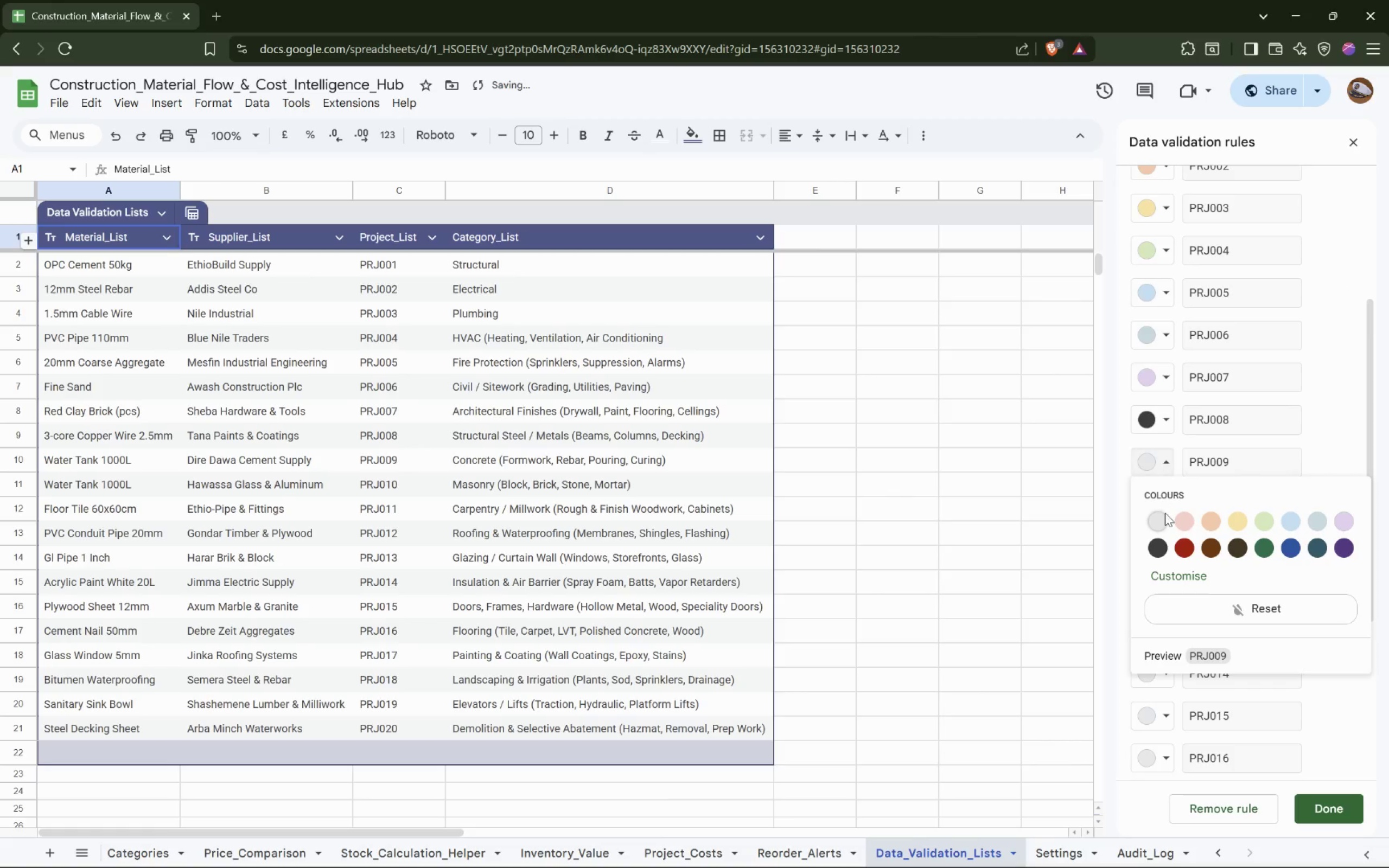 
left_click([1186, 550])
 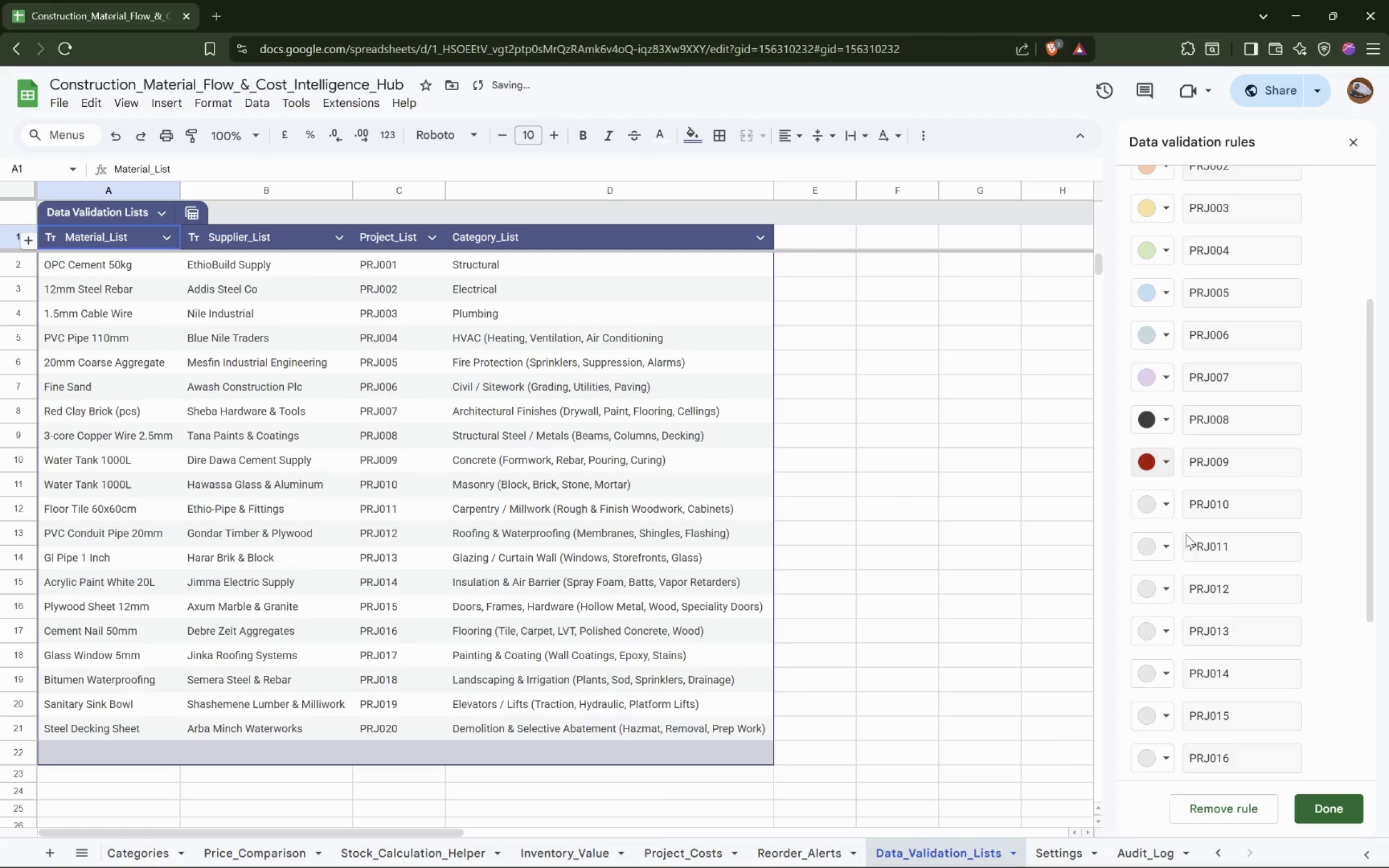 
mouse_move([1173, 518])
 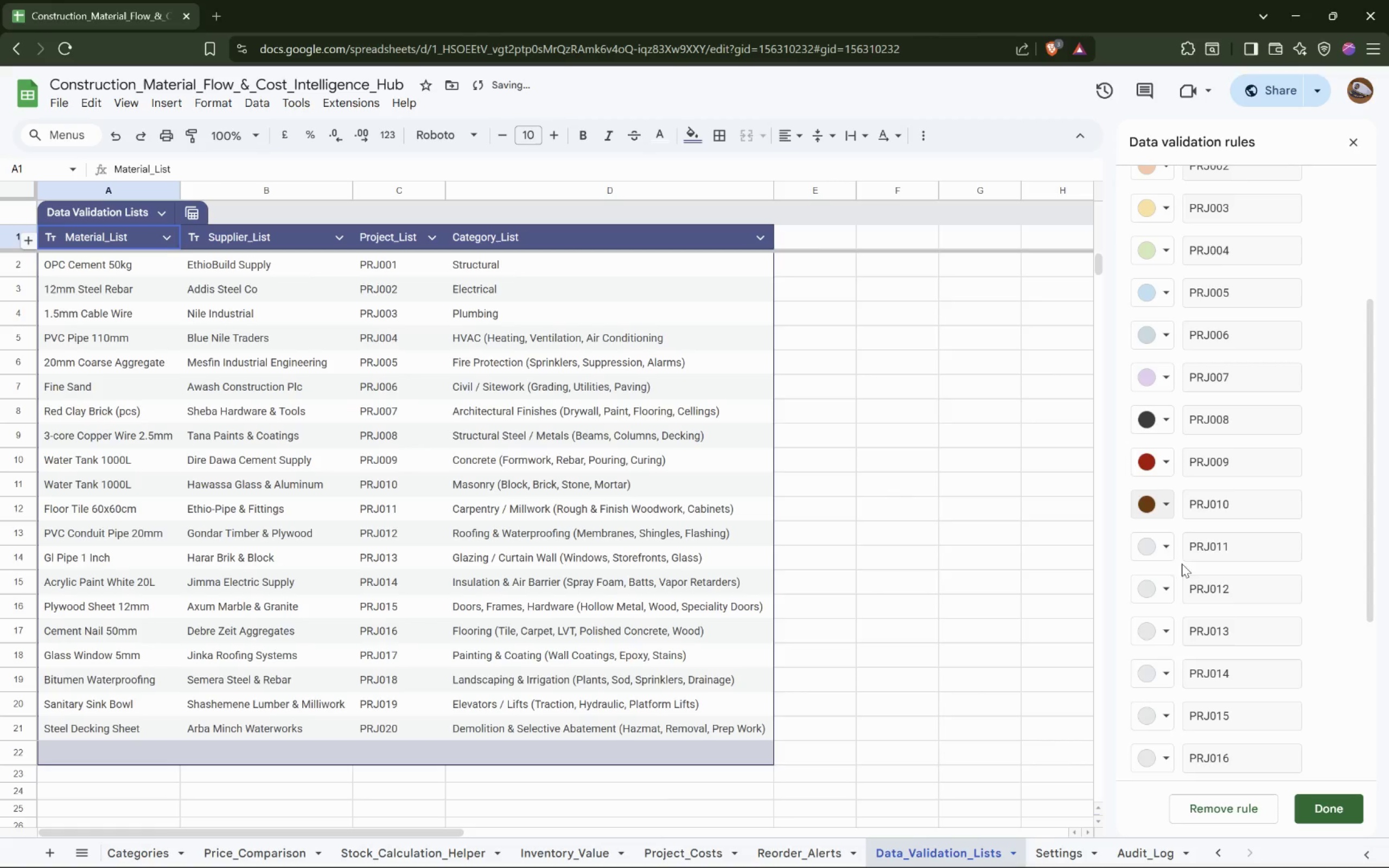 
left_click([1162, 545])
 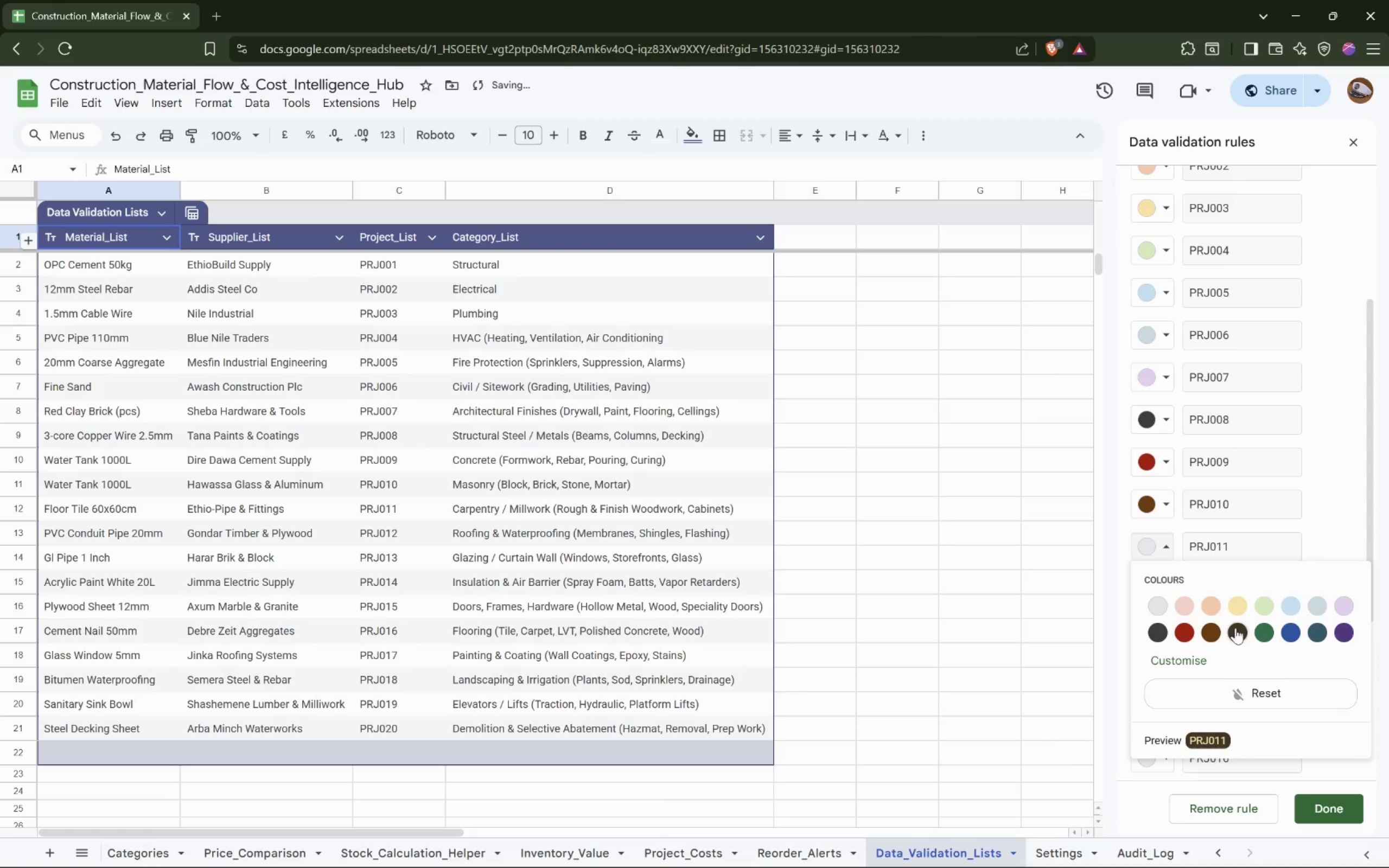 
left_click([1239, 631])
 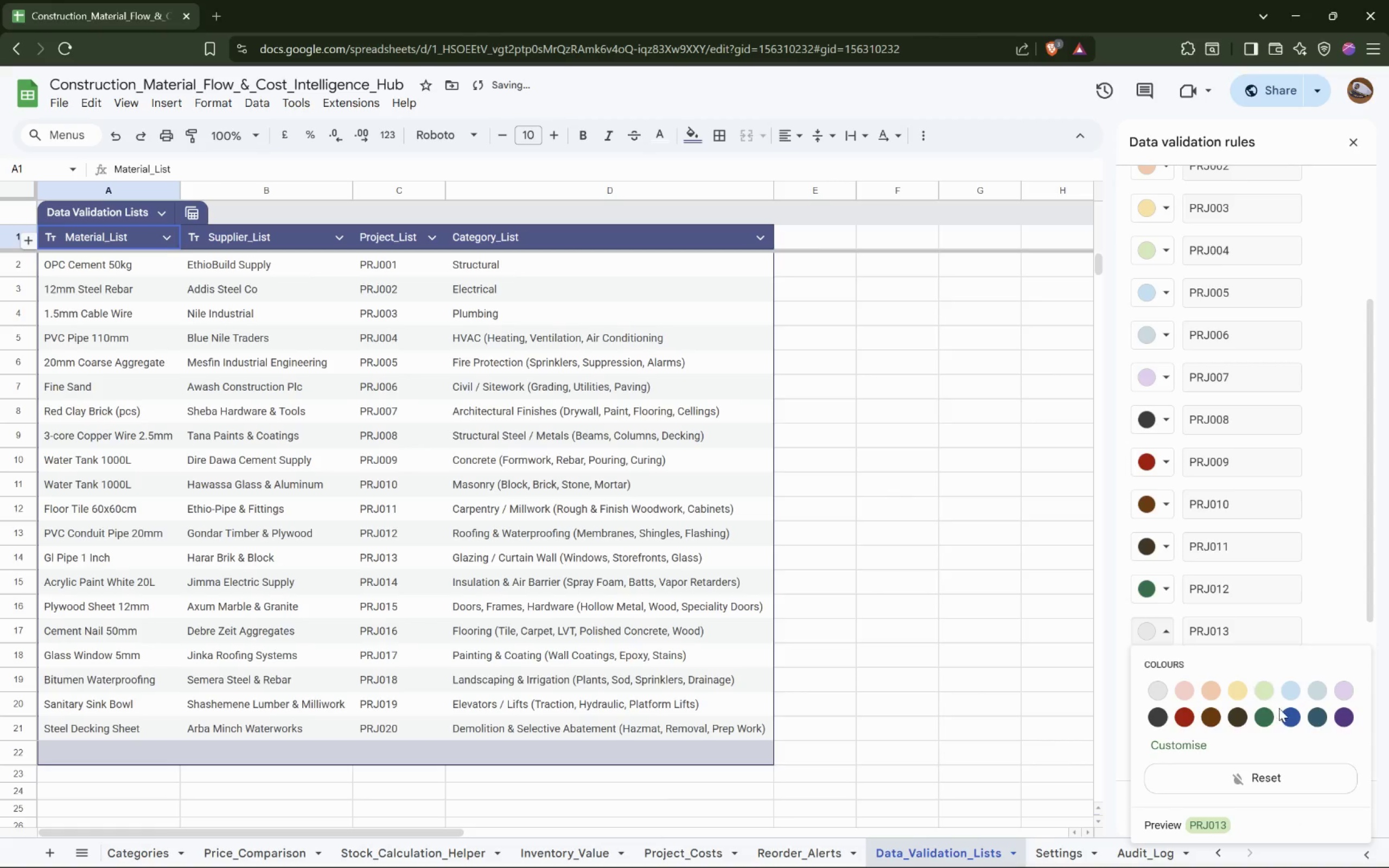 
scroll: coordinate [1240, 601], scroll_direction: down, amount: 6.0
 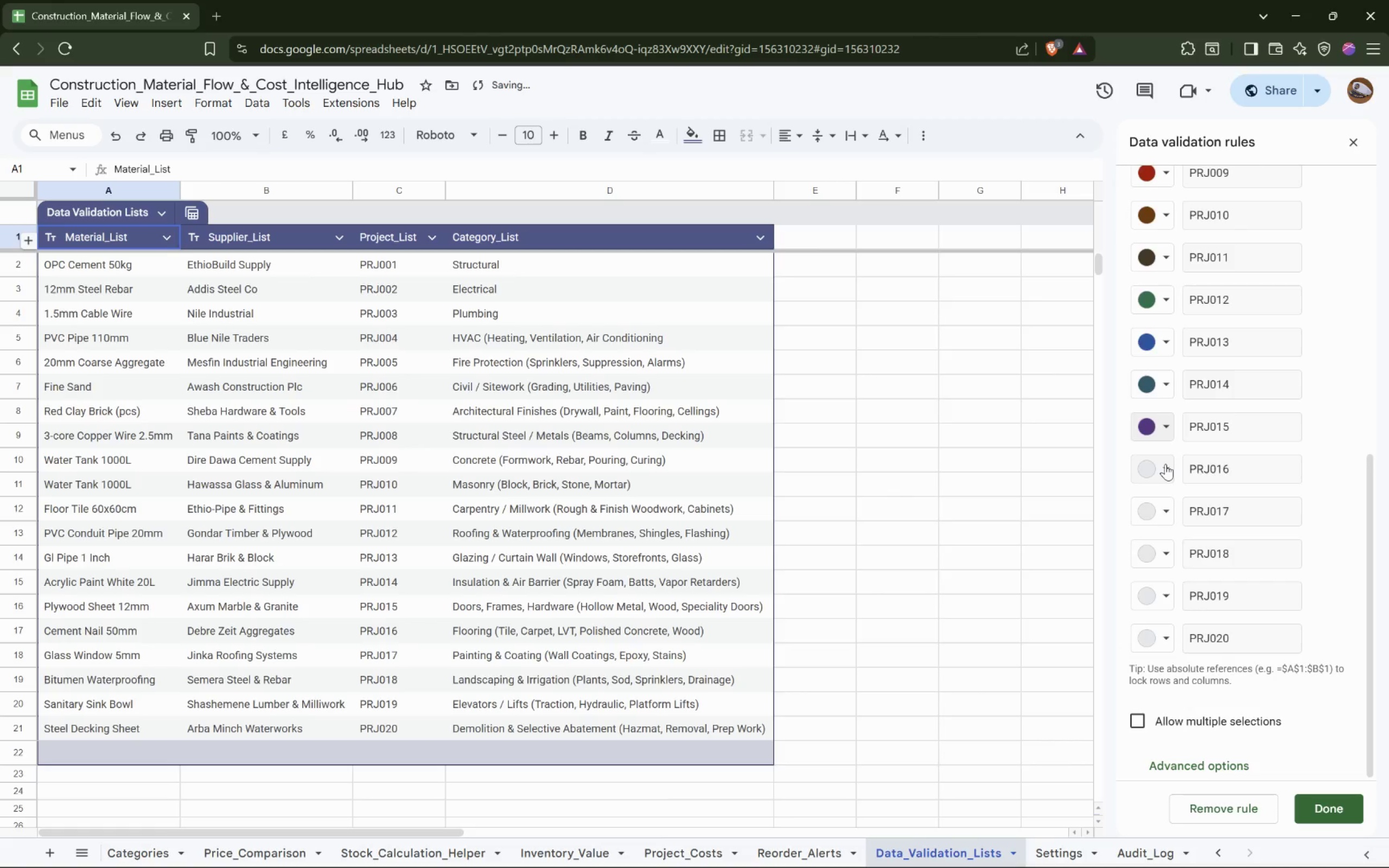 
wait(6.87)
 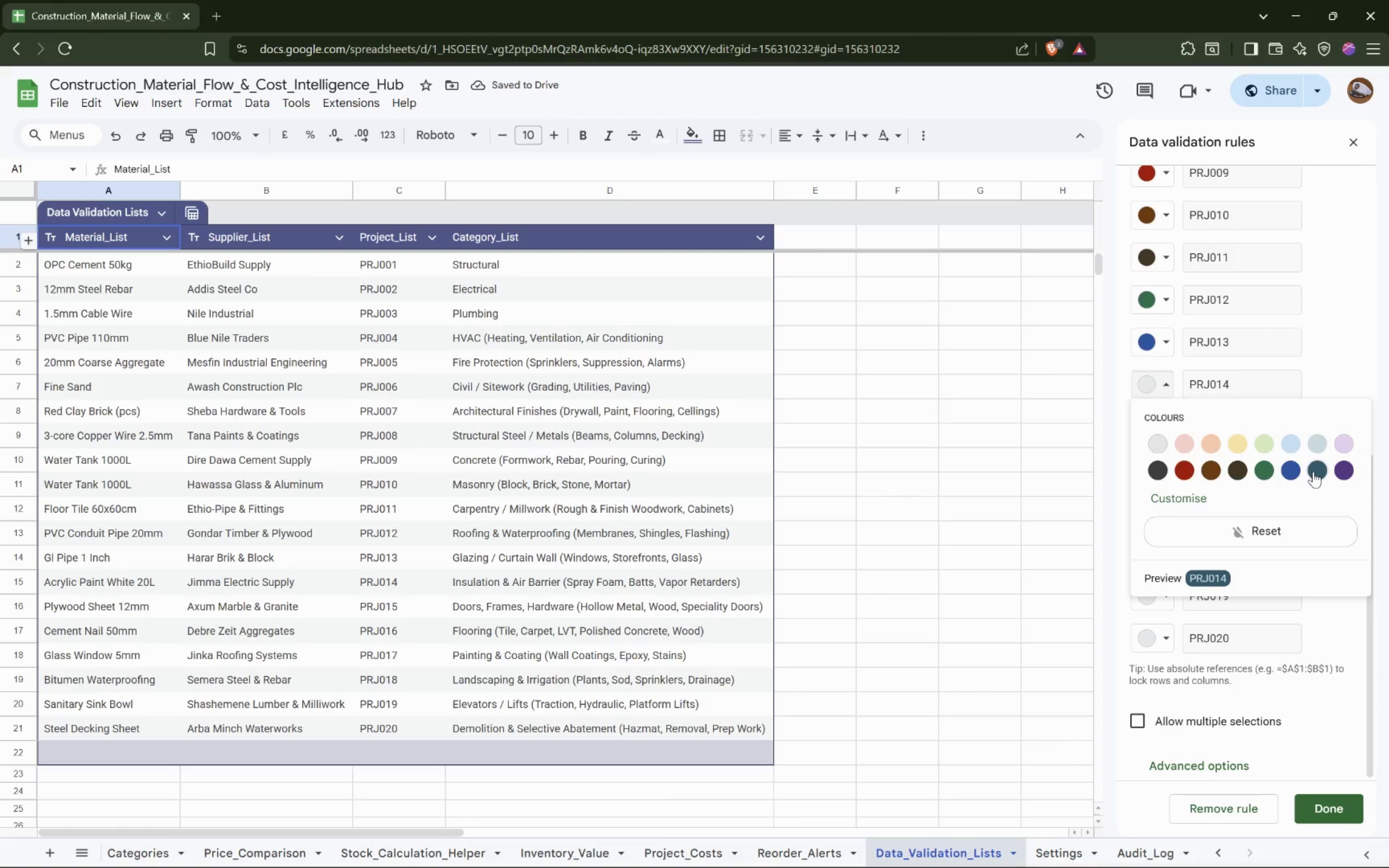 
left_click([1165, 464])
 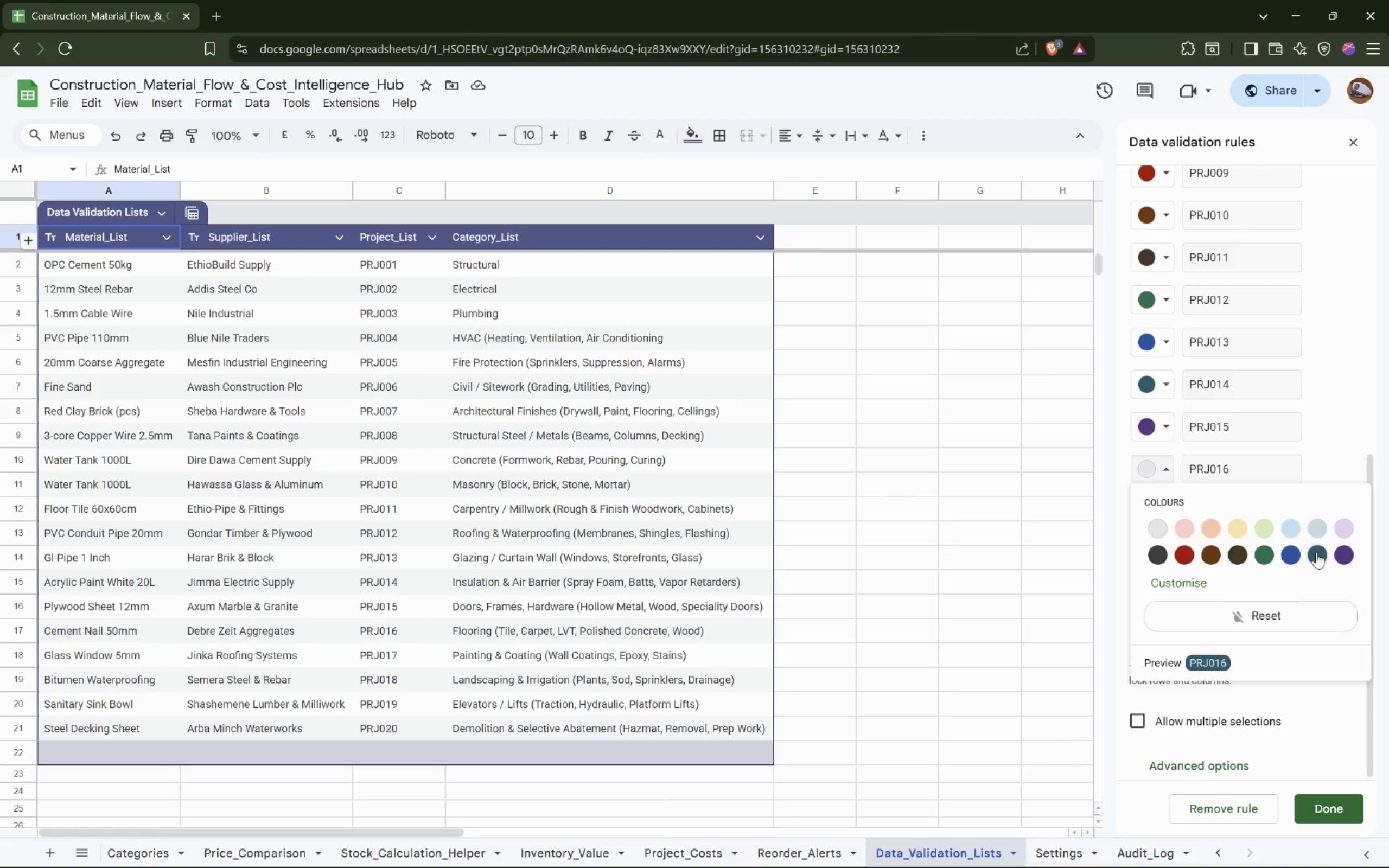 
left_click([1164, 508])
 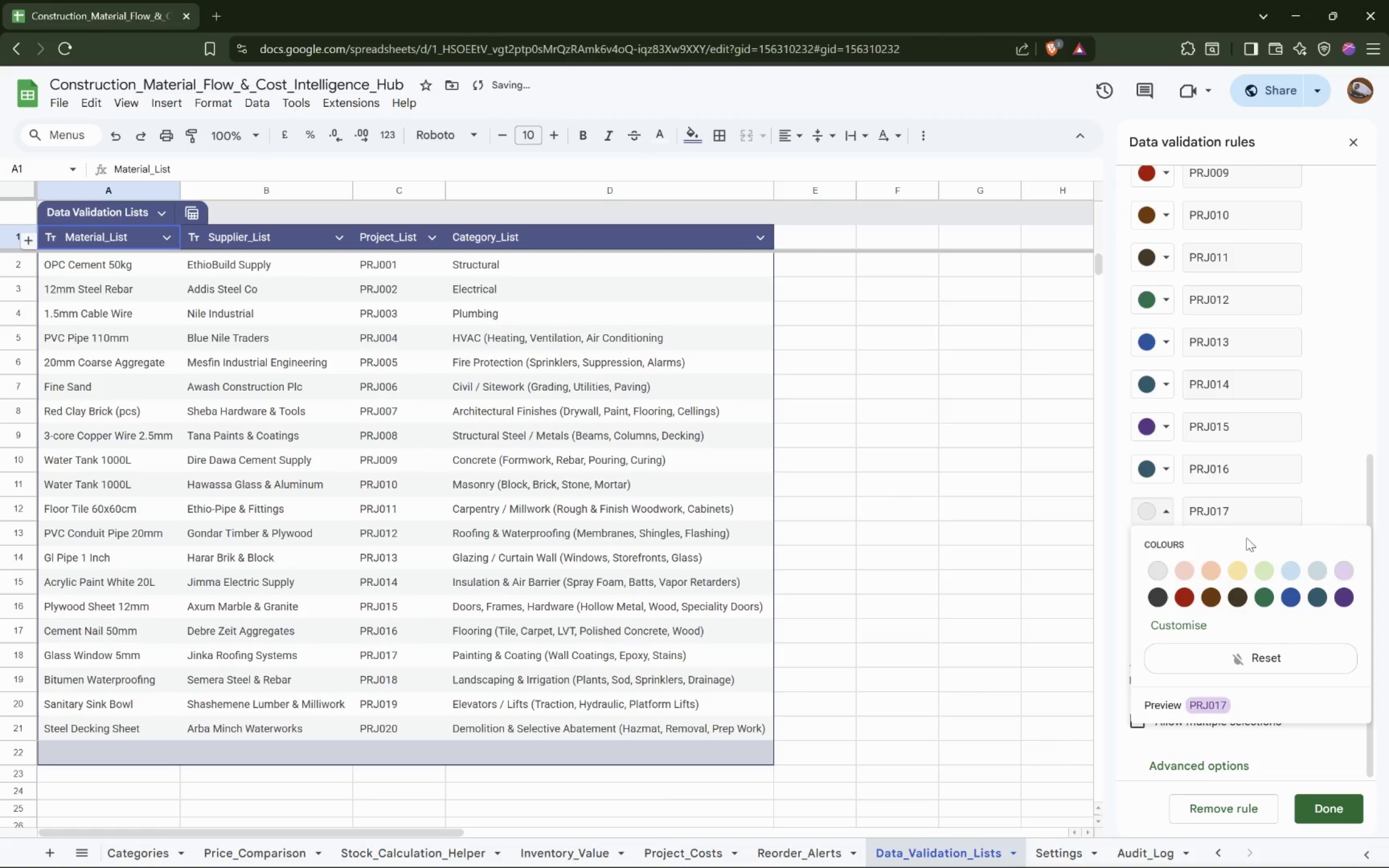 
left_click([1162, 475])
 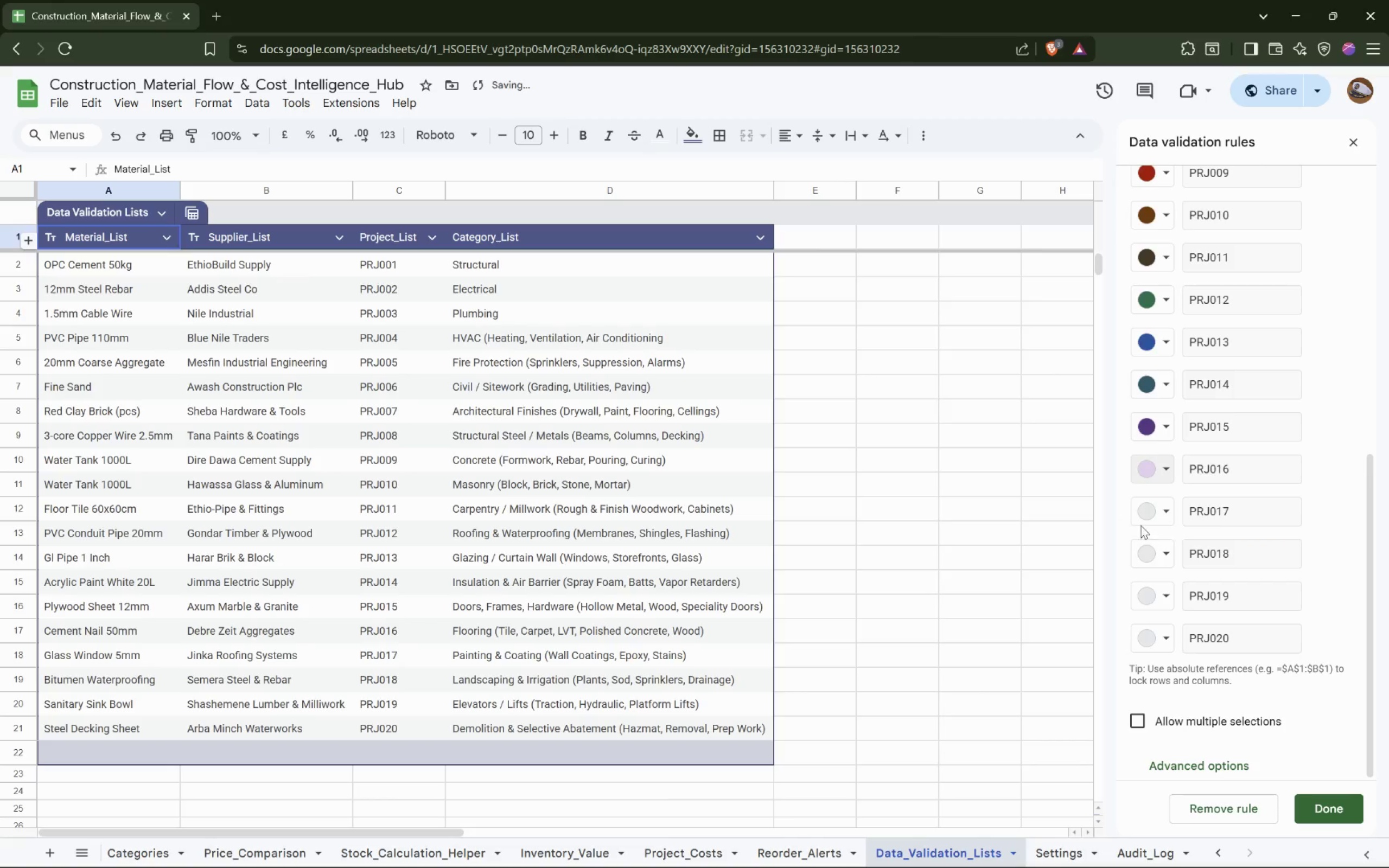 
left_click([1149, 515])
 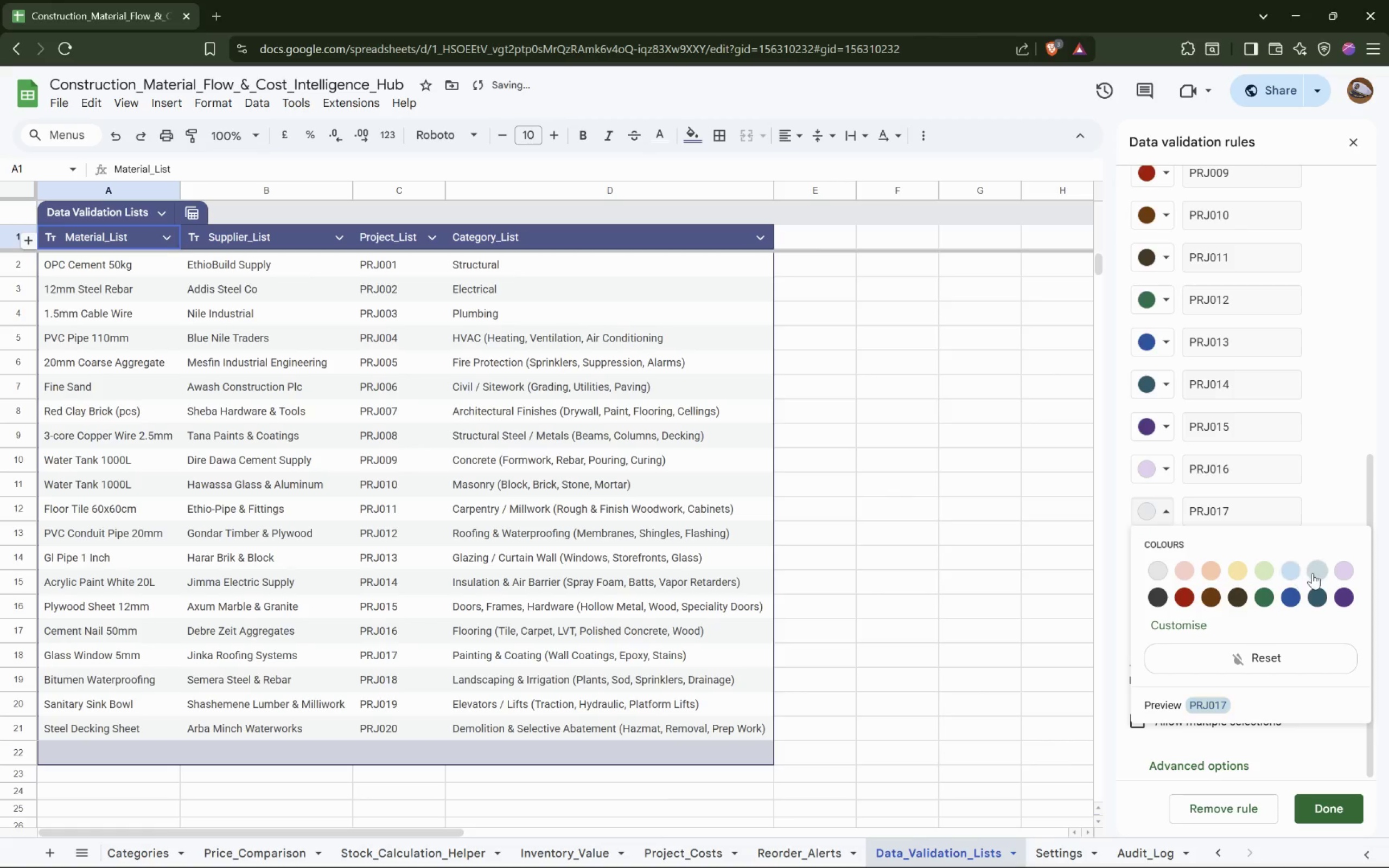 
left_click([1321, 574])
 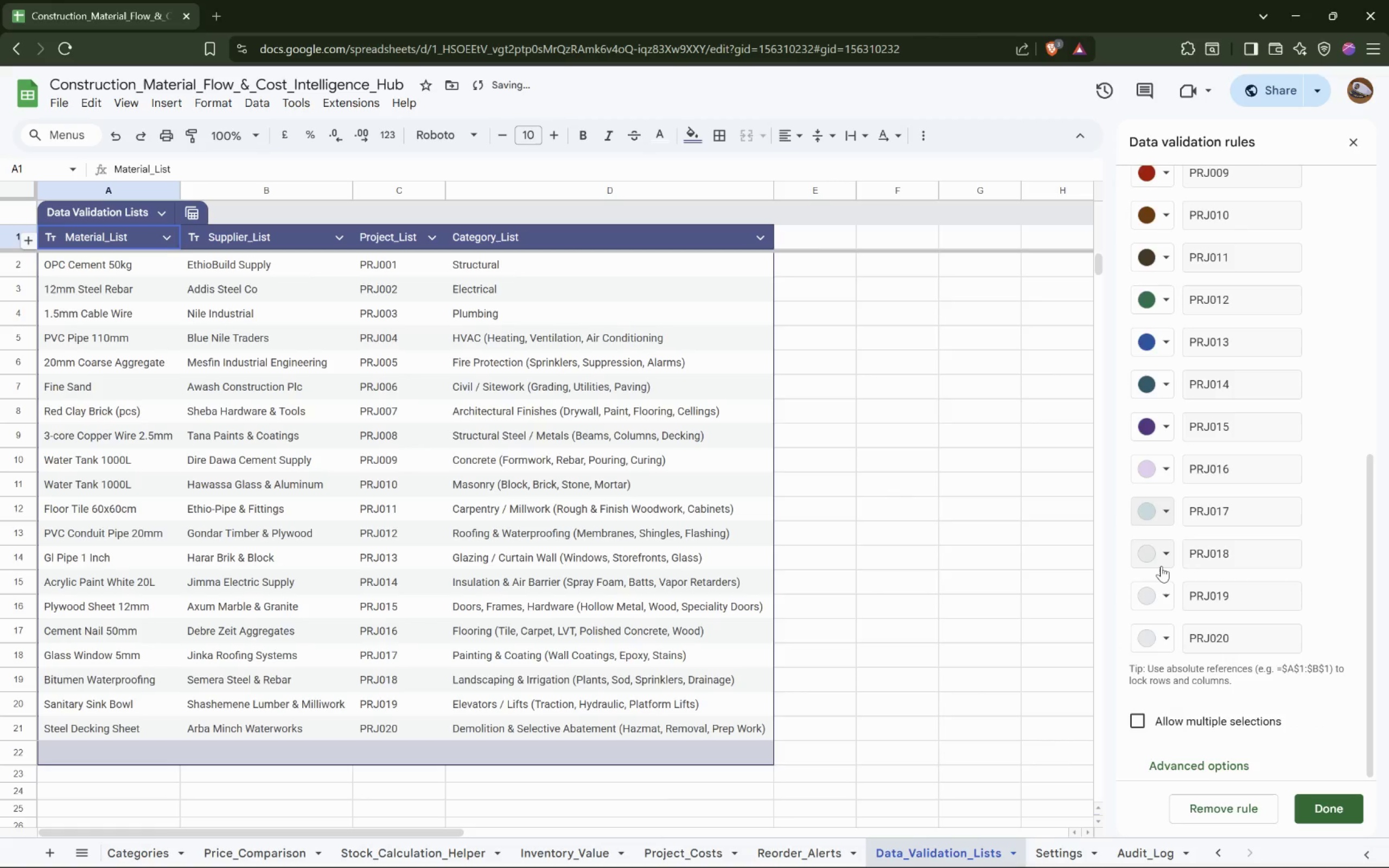 
left_click([1160, 564])
 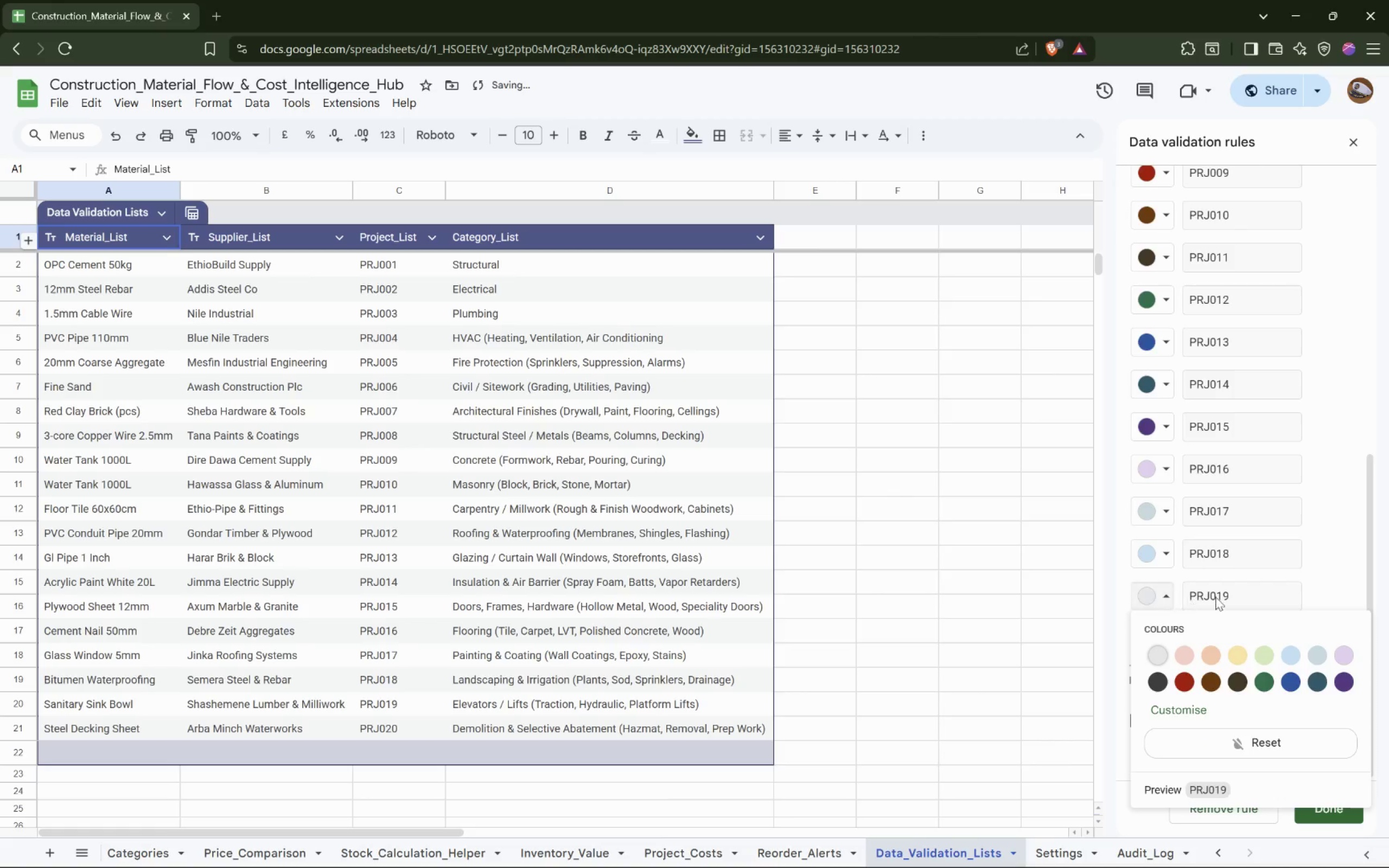 
left_click([1266, 652])
 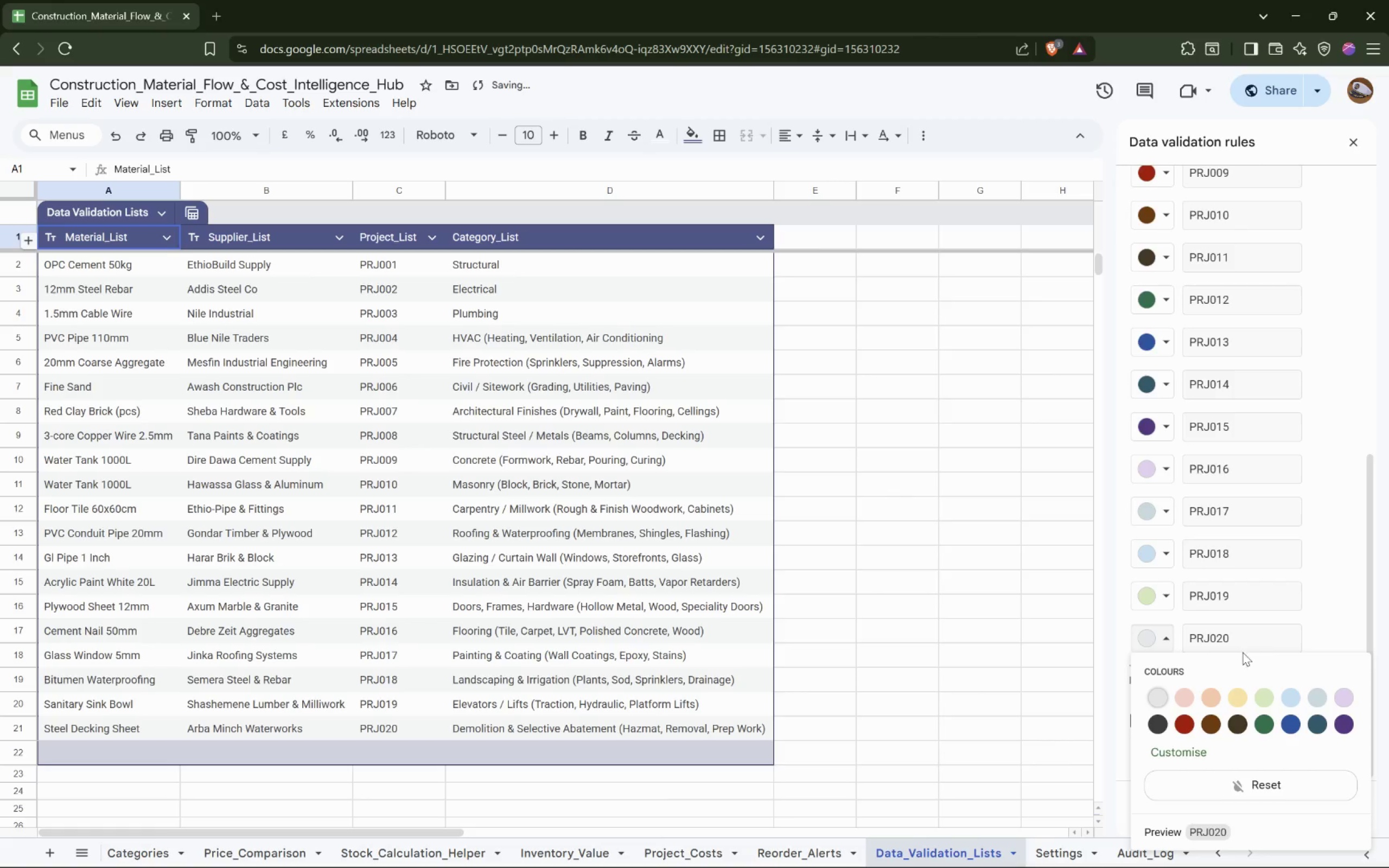 
left_click([1233, 694])
 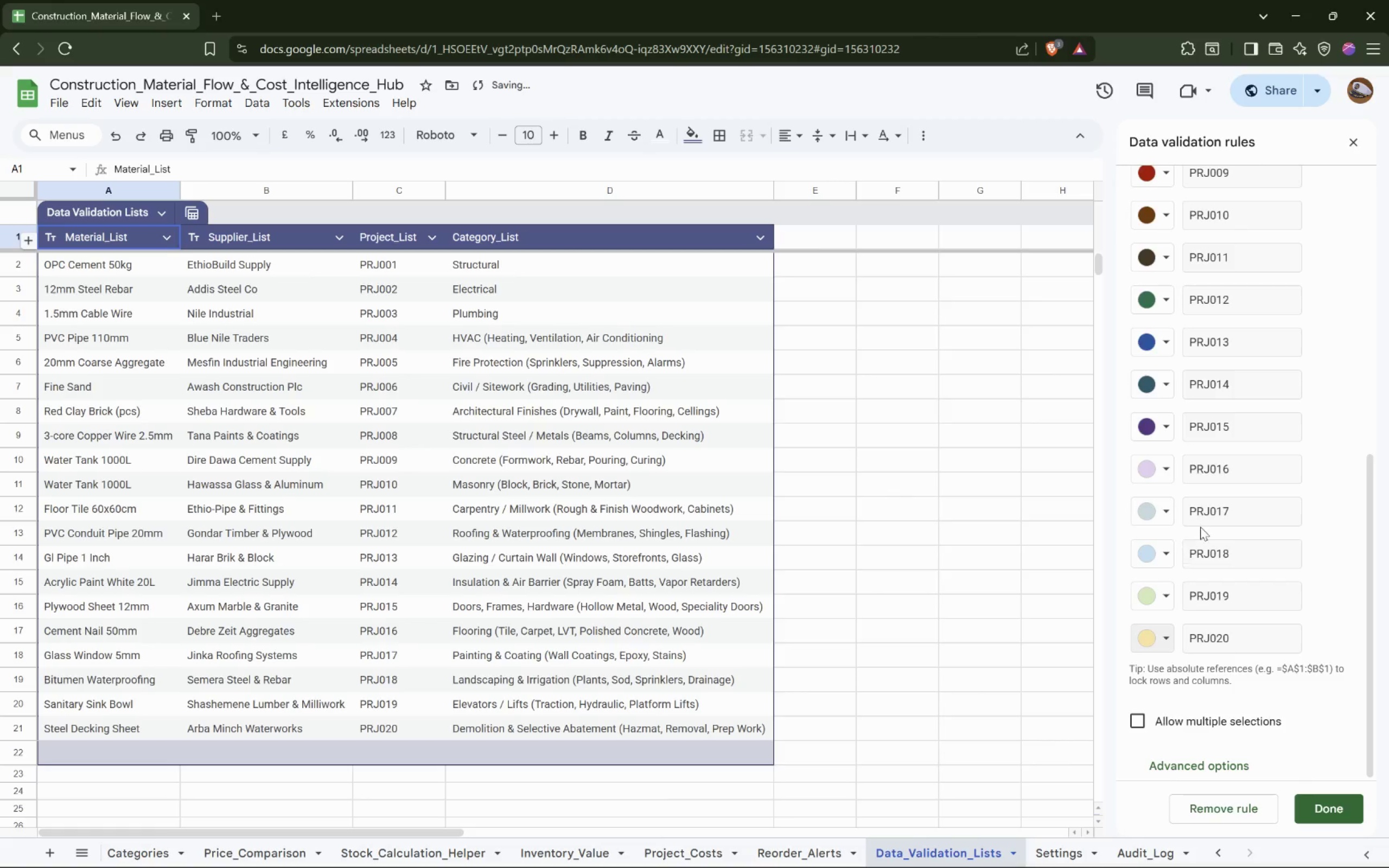 
scroll: coordinate [1220, 515], scroll_direction: up, amount: 9.0
 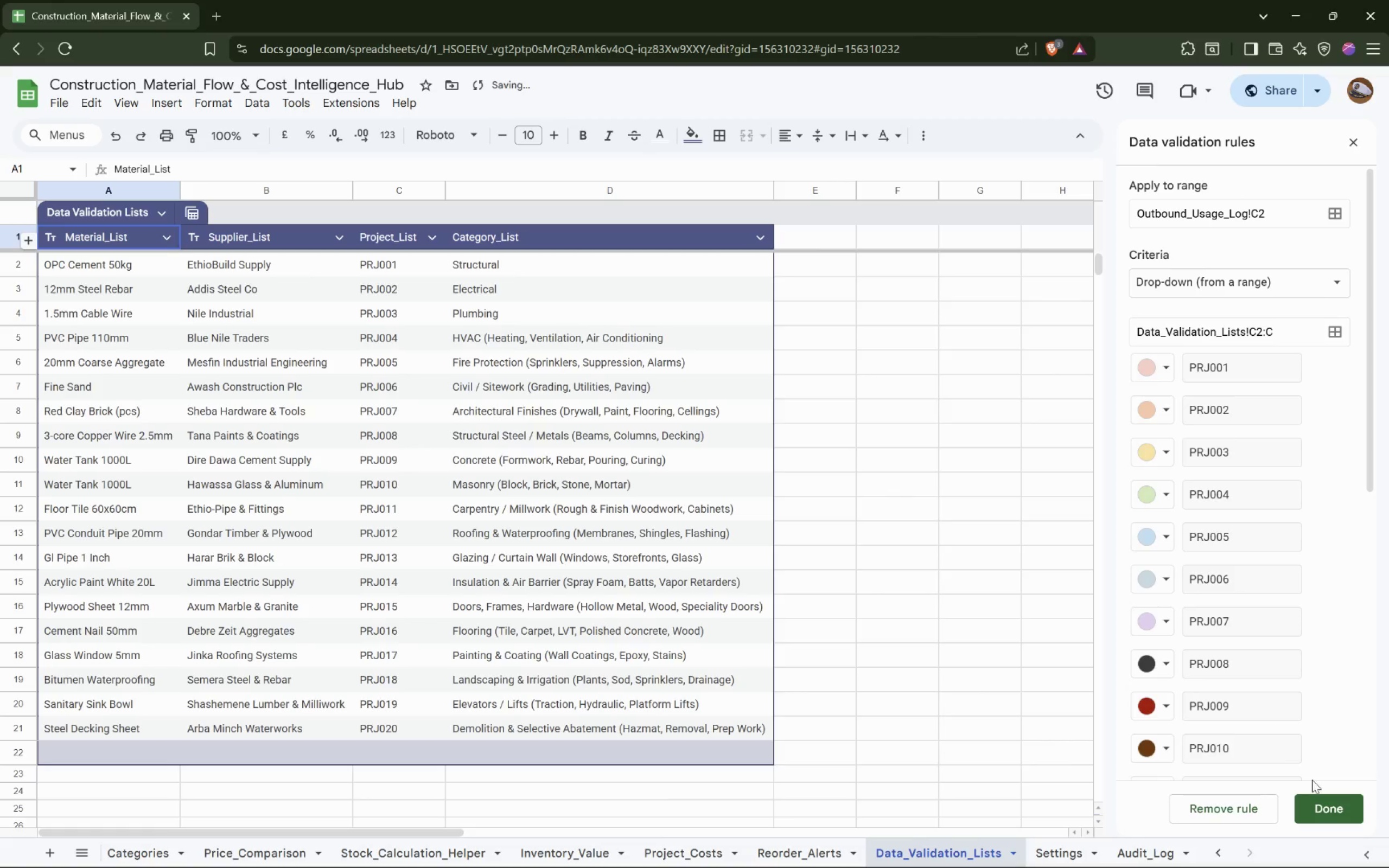 
left_click([1324, 802])
 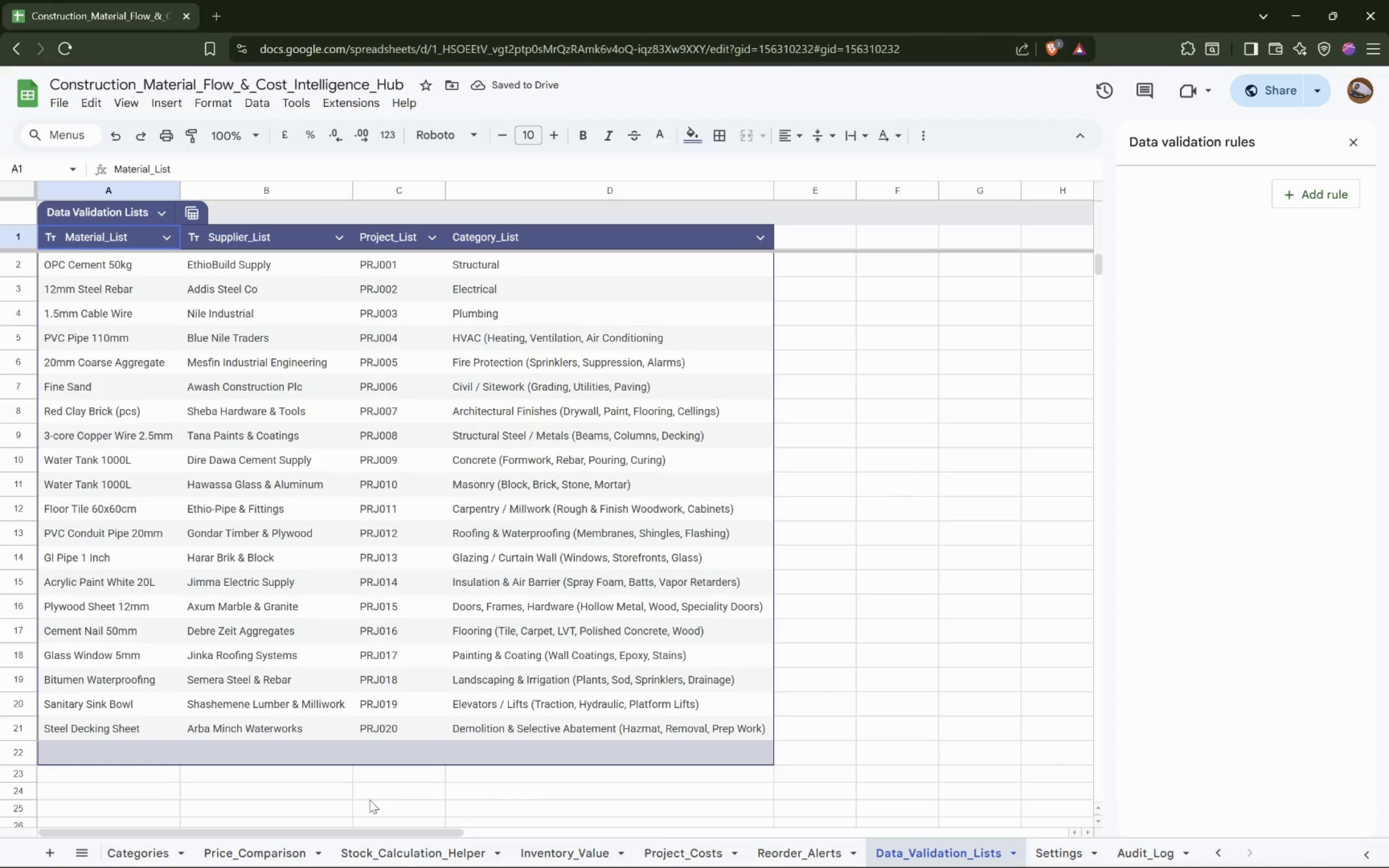 
hold_key(key=ControlLeft, duration=1.53)
scroll: coordinate [500, 846], scroll_direction: up, amount: 5.0
 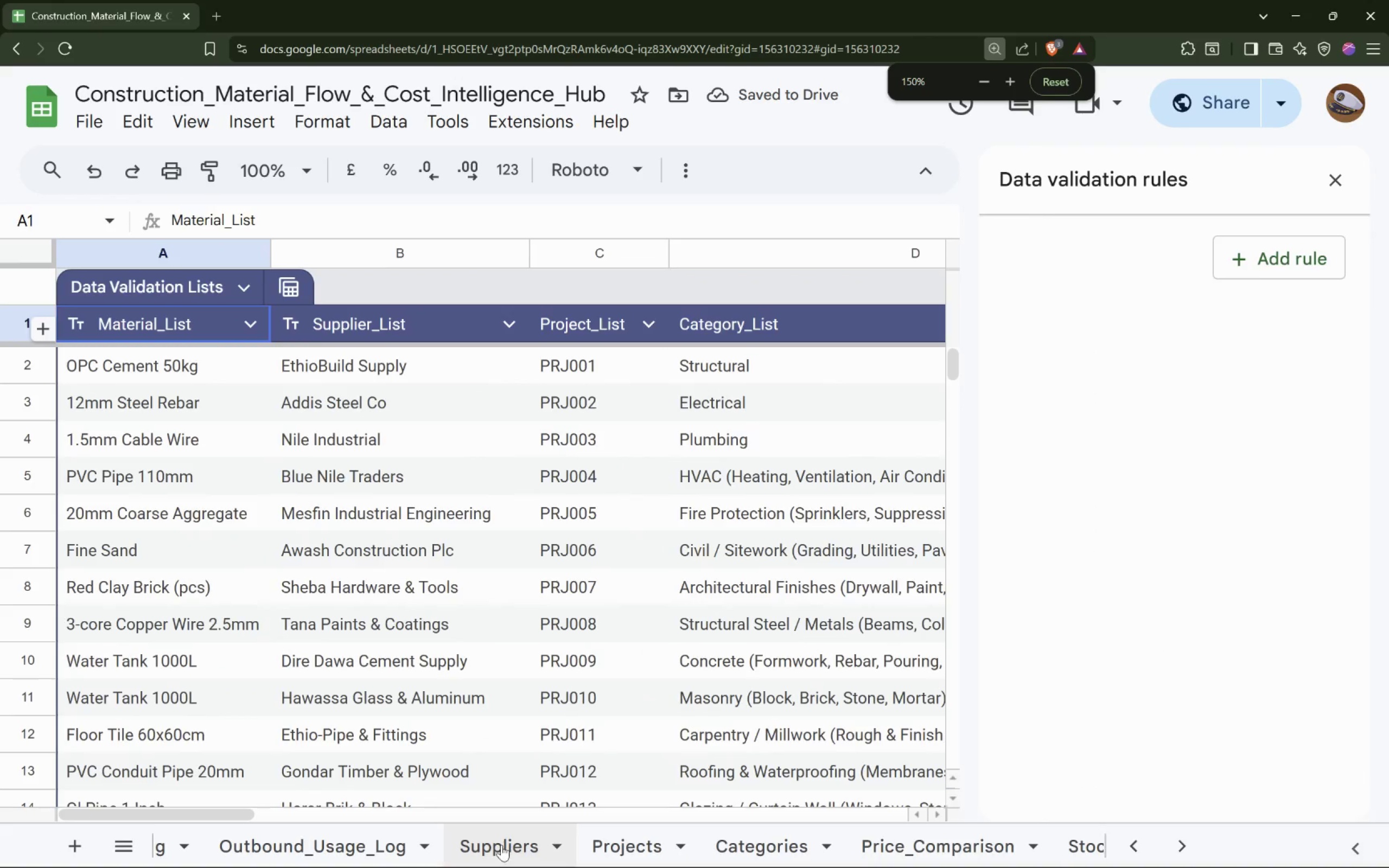 
hold_key(key=ControlLeft, duration=1.52)
scroll: coordinate [502, 845], scroll_direction: down, amount: 2.0
 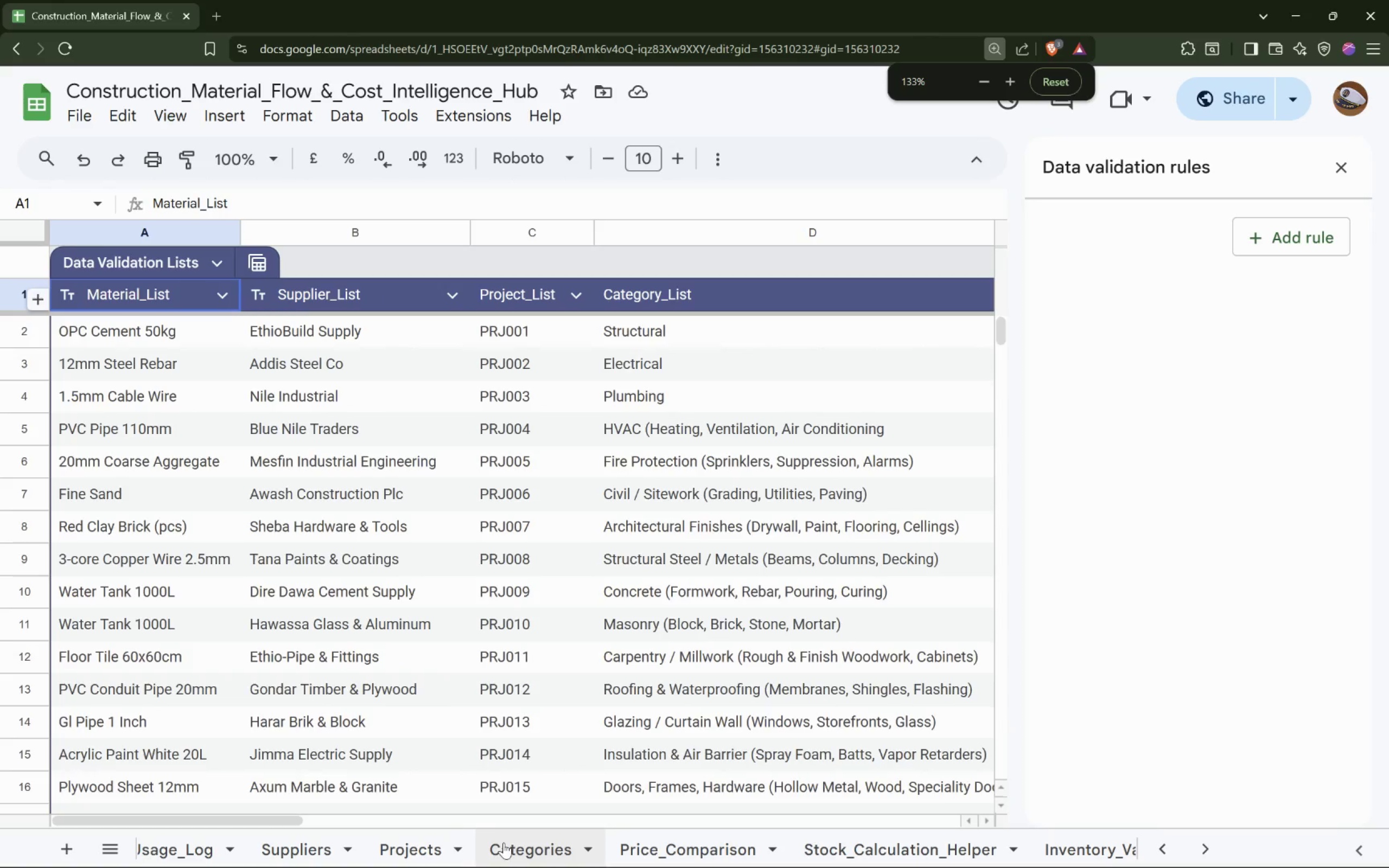 
hold_key(key=ControlLeft, duration=1.53)
scroll: coordinate [505, 842], scroll_direction: down, amount: 2.0
 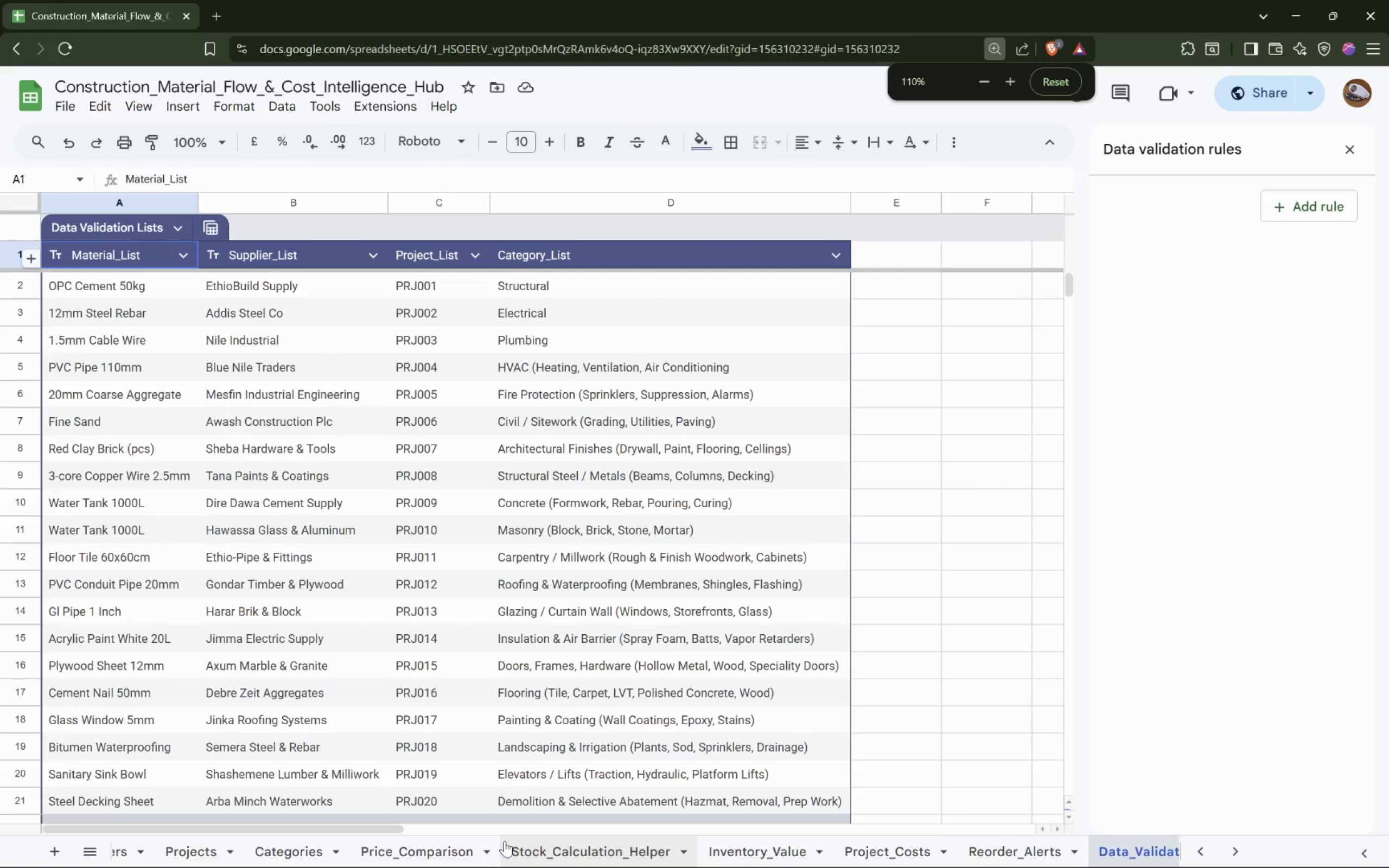 
key(Control+ControlLeft)
 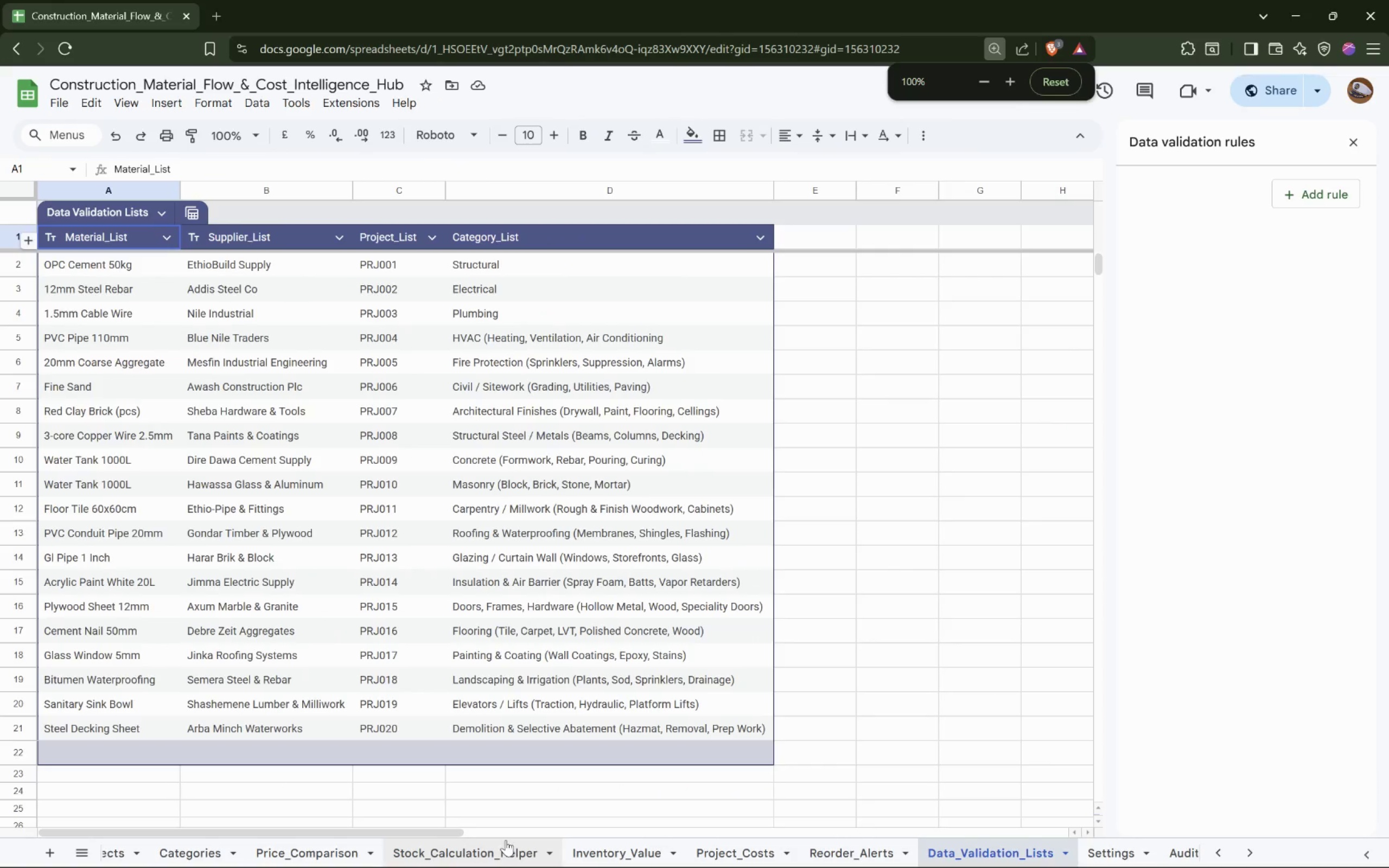 
key(Control+ControlLeft)
 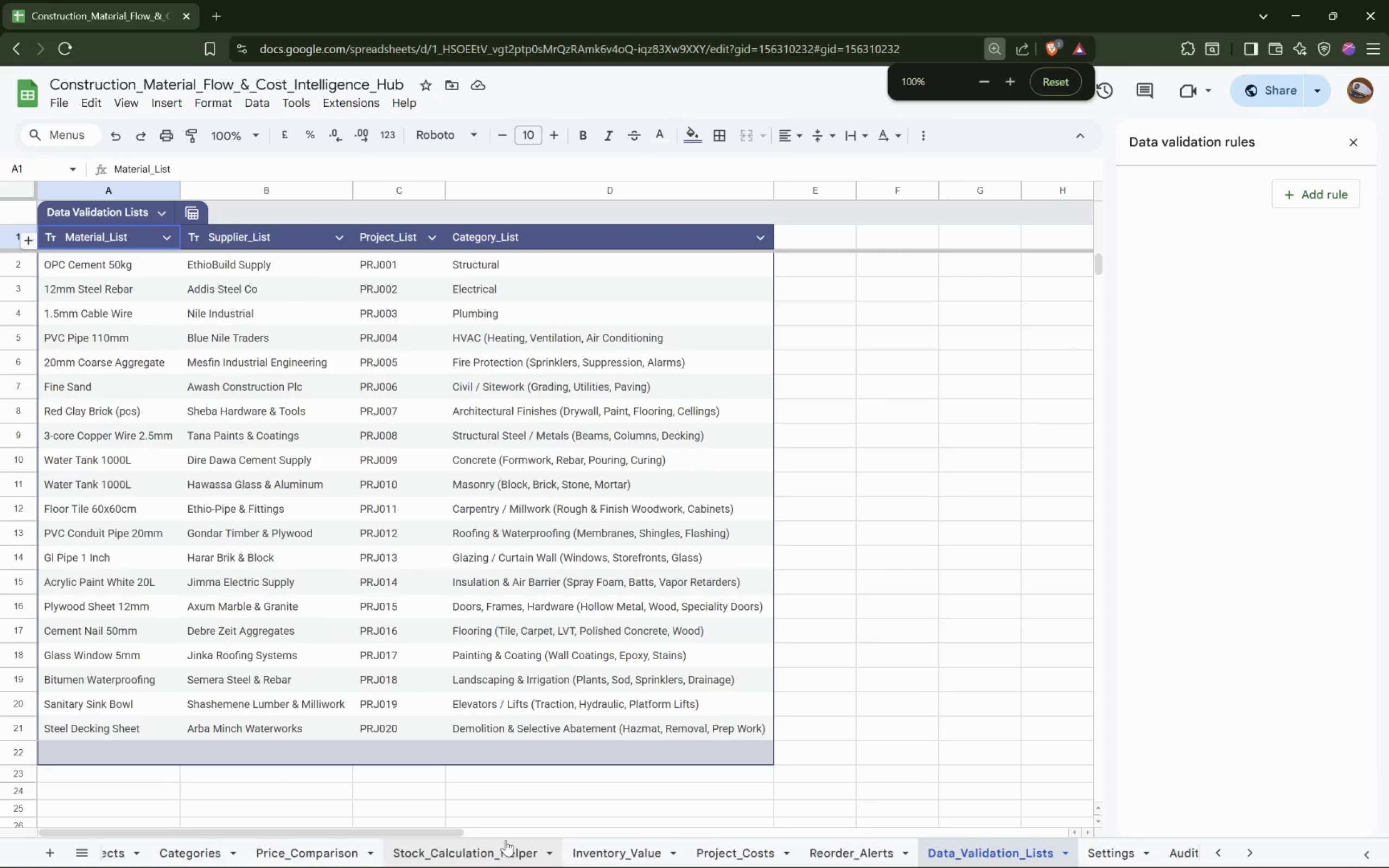 
key(Control+ControlLeft)
 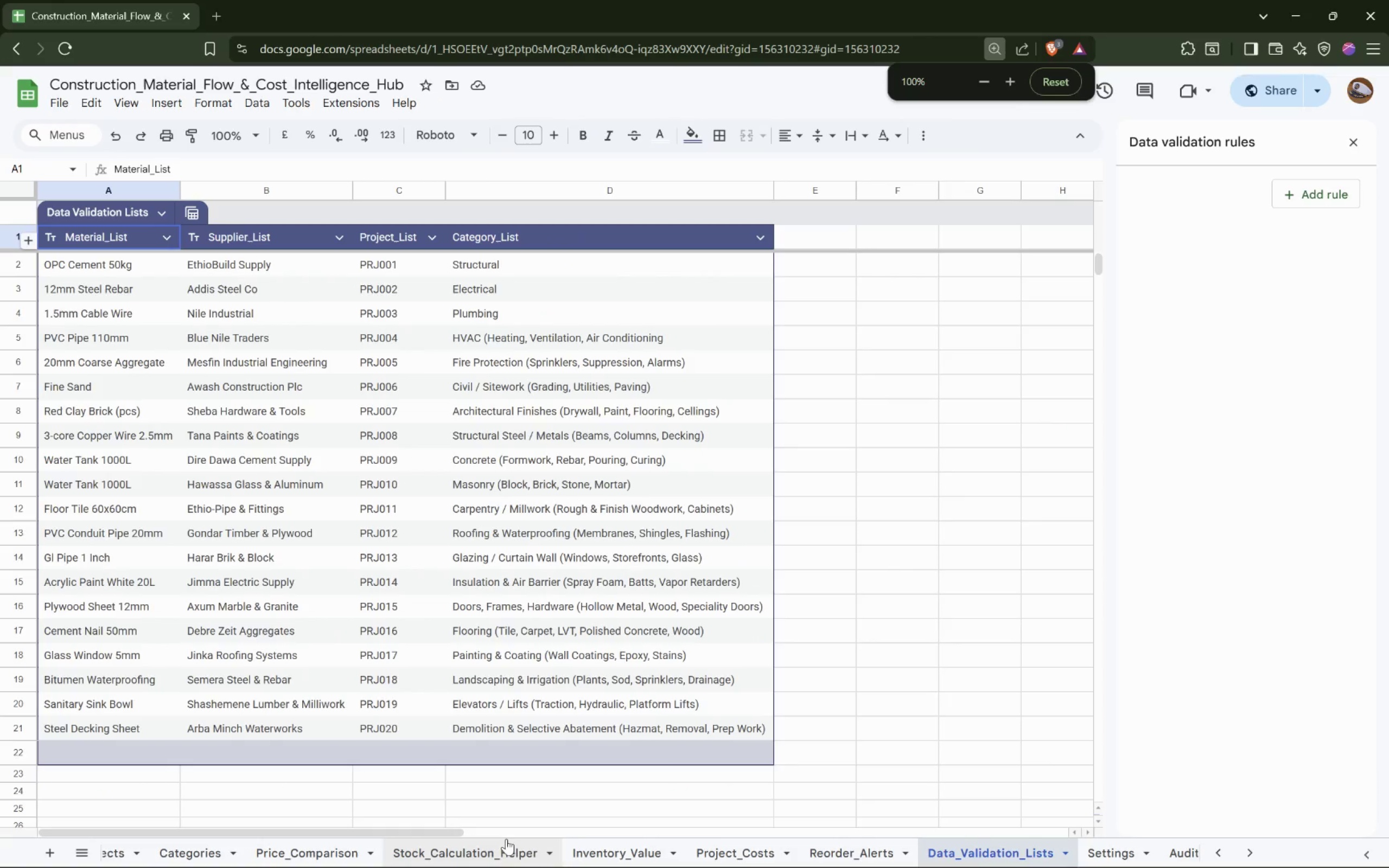 
key(Control+ControlLeft)
 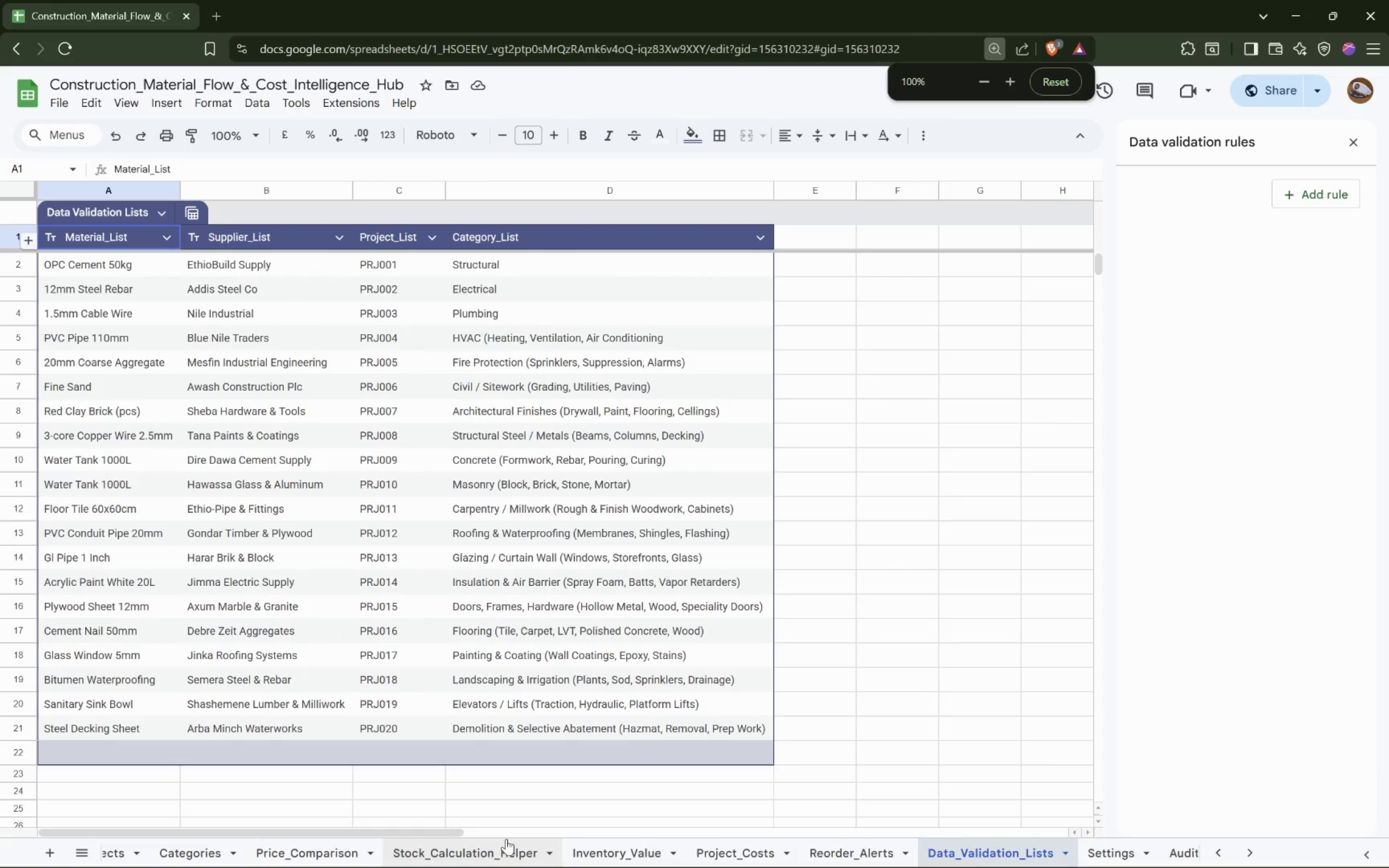 
key(Control+ControlLeft)
 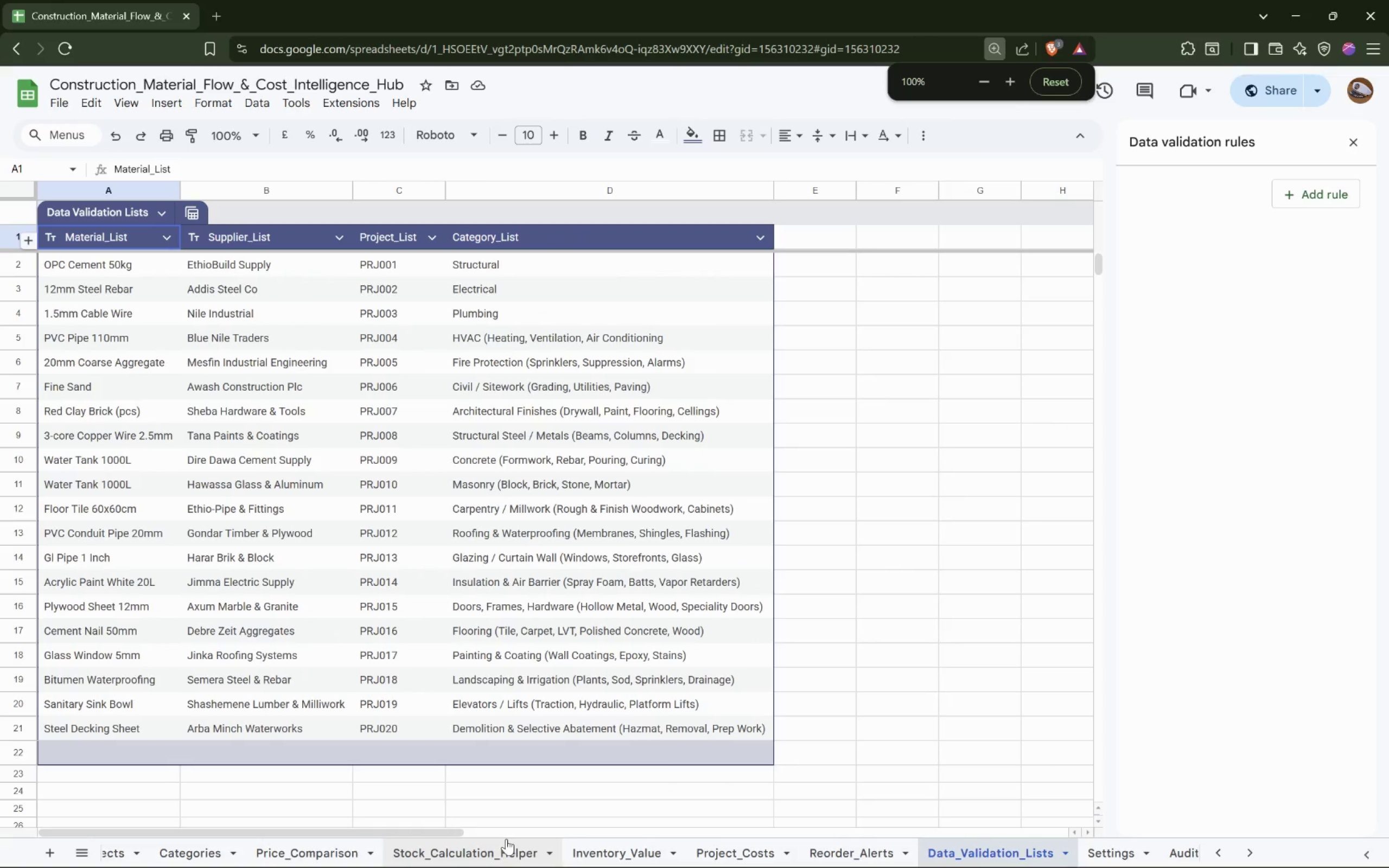 
scroll: coordinate [506, 841], scroll_direction: down, amount: 1.0
 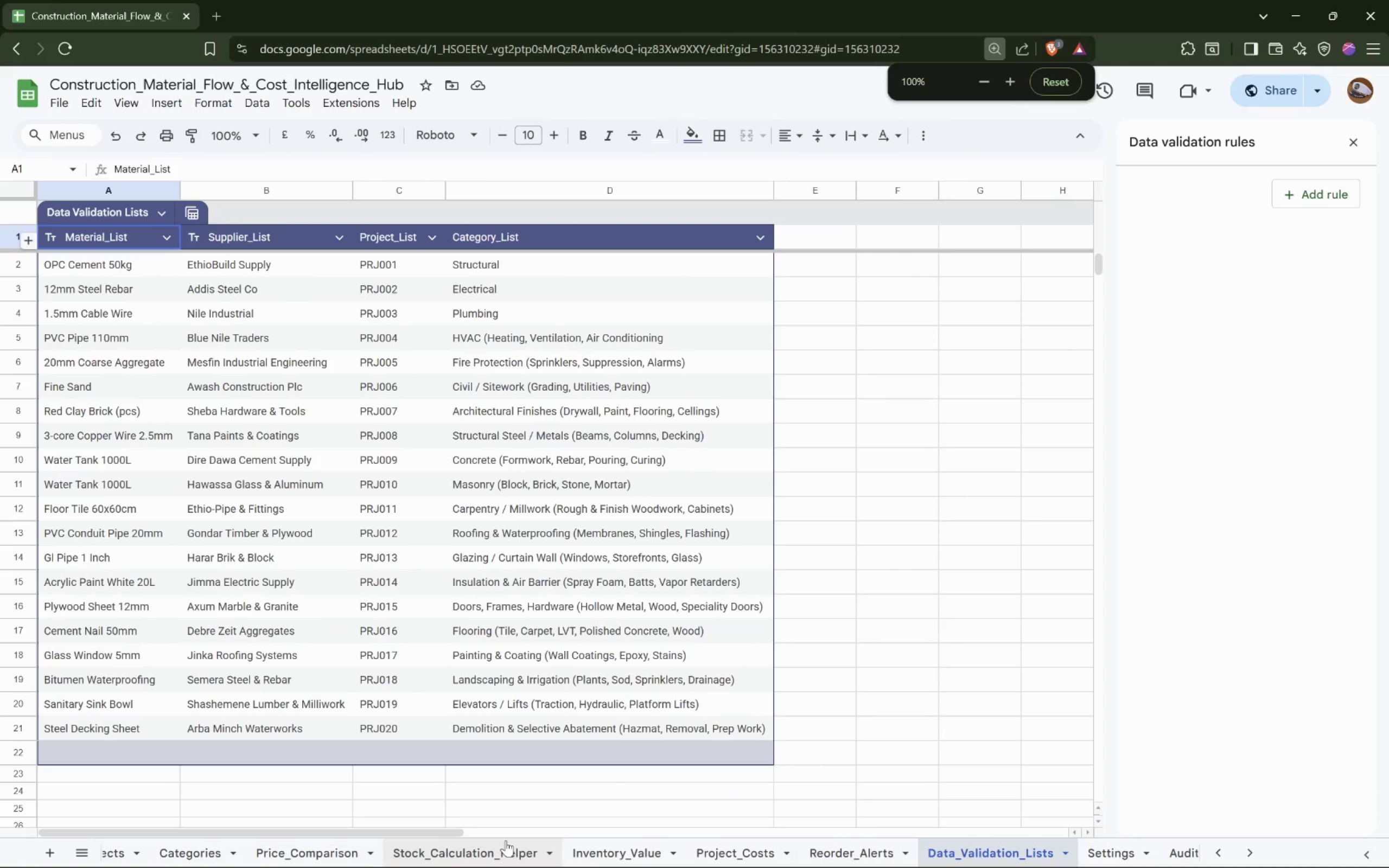 
key(Control+ControlLeft)
 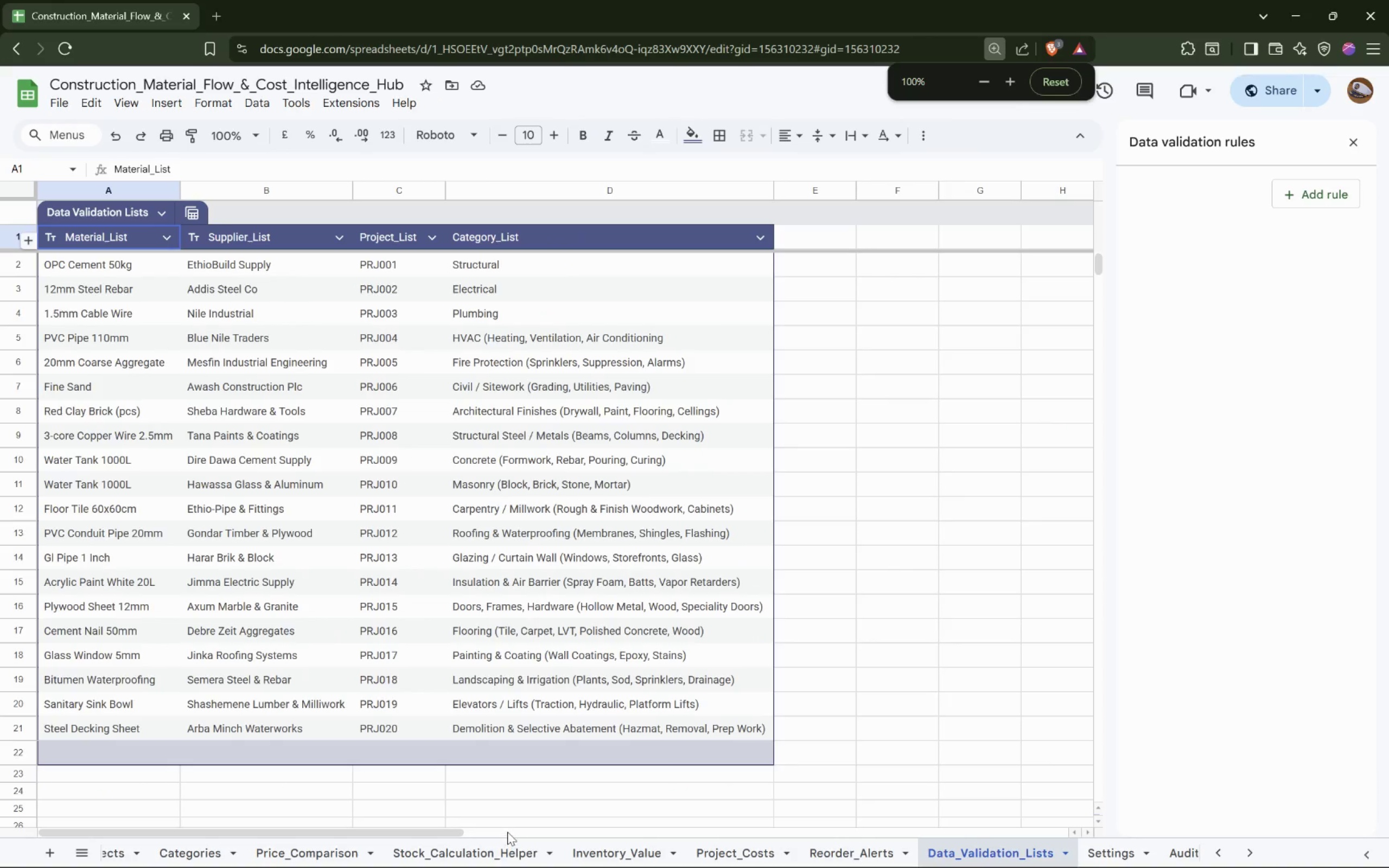 
hold_key(key=ShiftLeft, duration=1.52)
 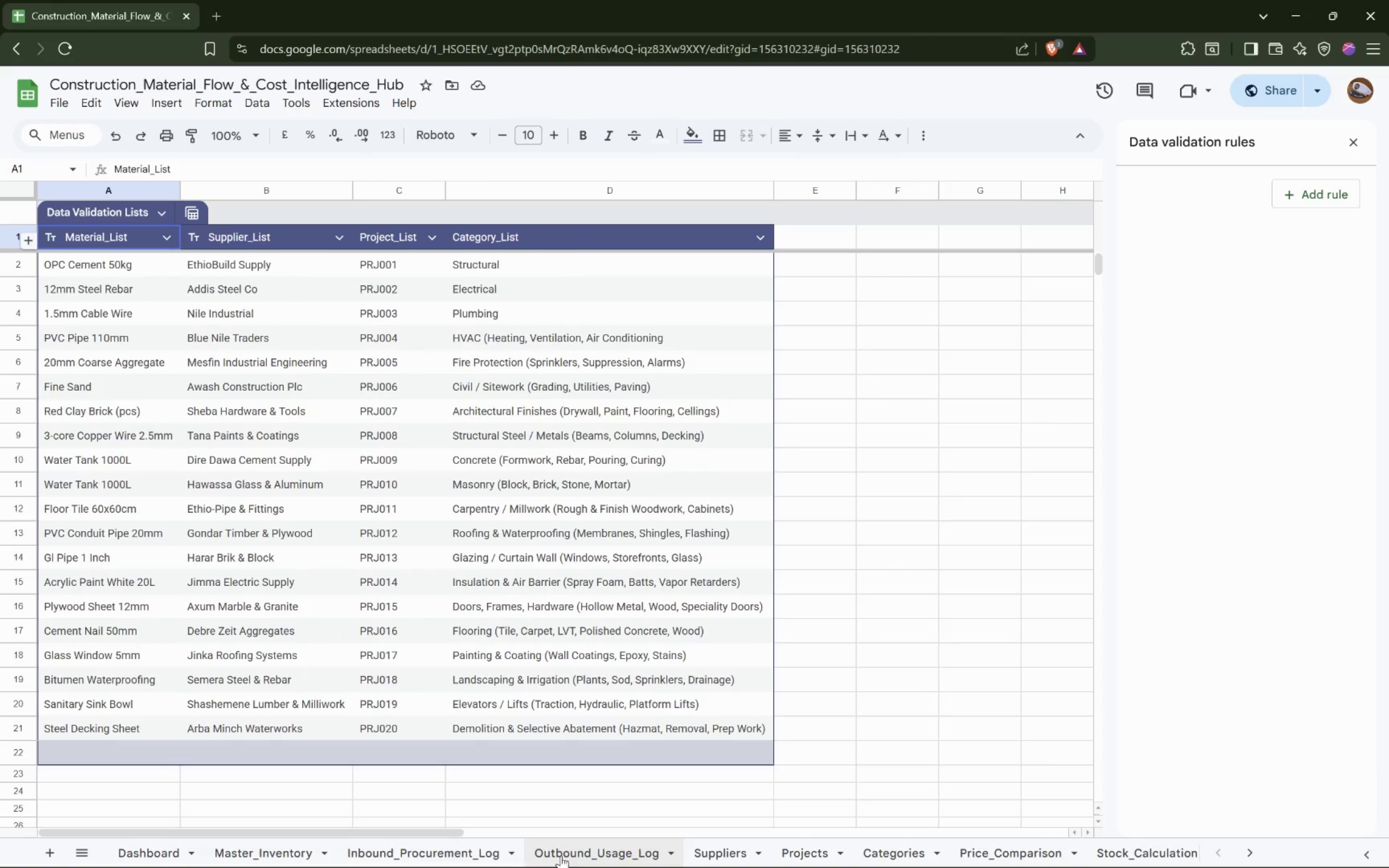 
key(Shift+ShiftLeft)
 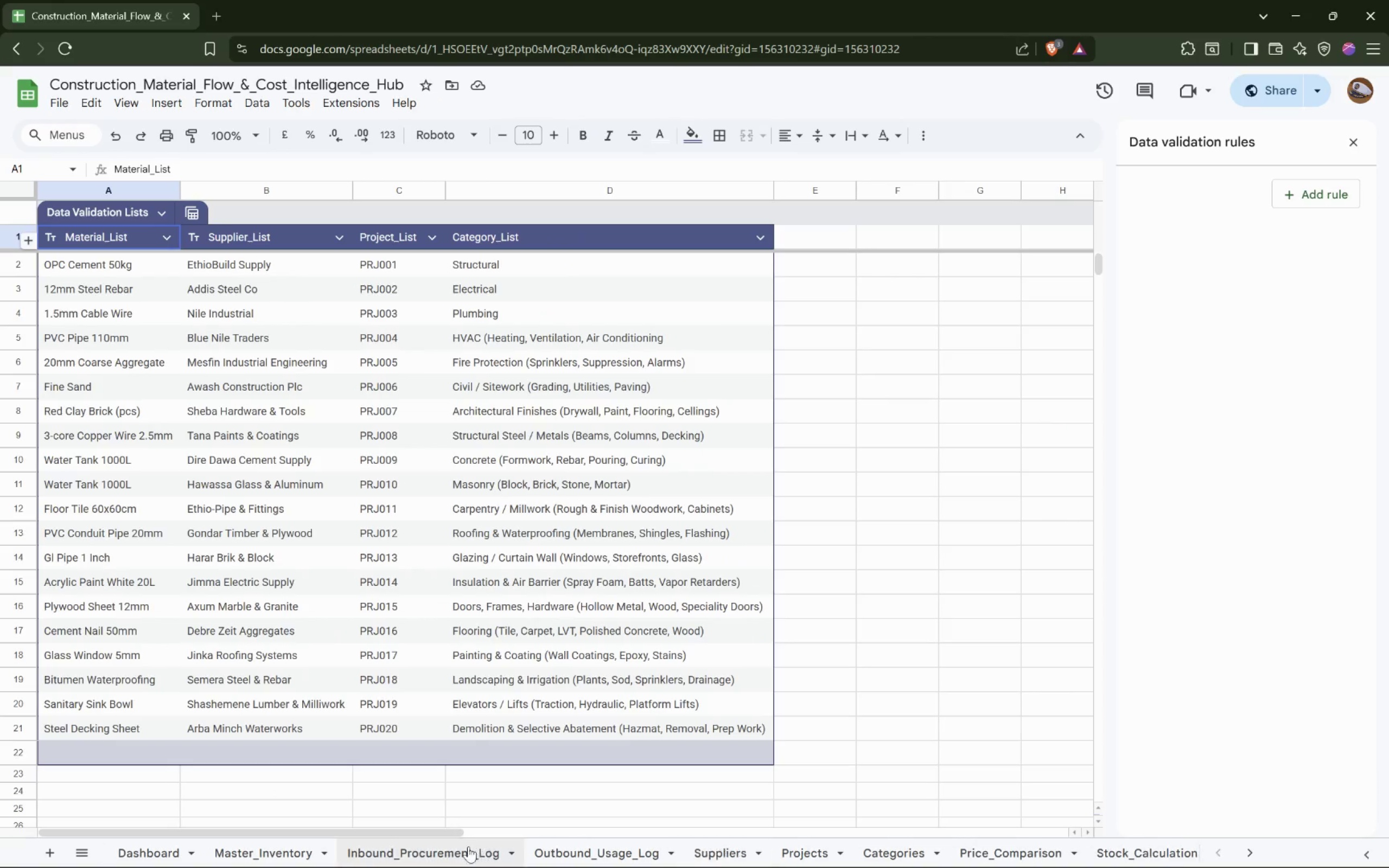 
key(Shift+ShiftLeft)
 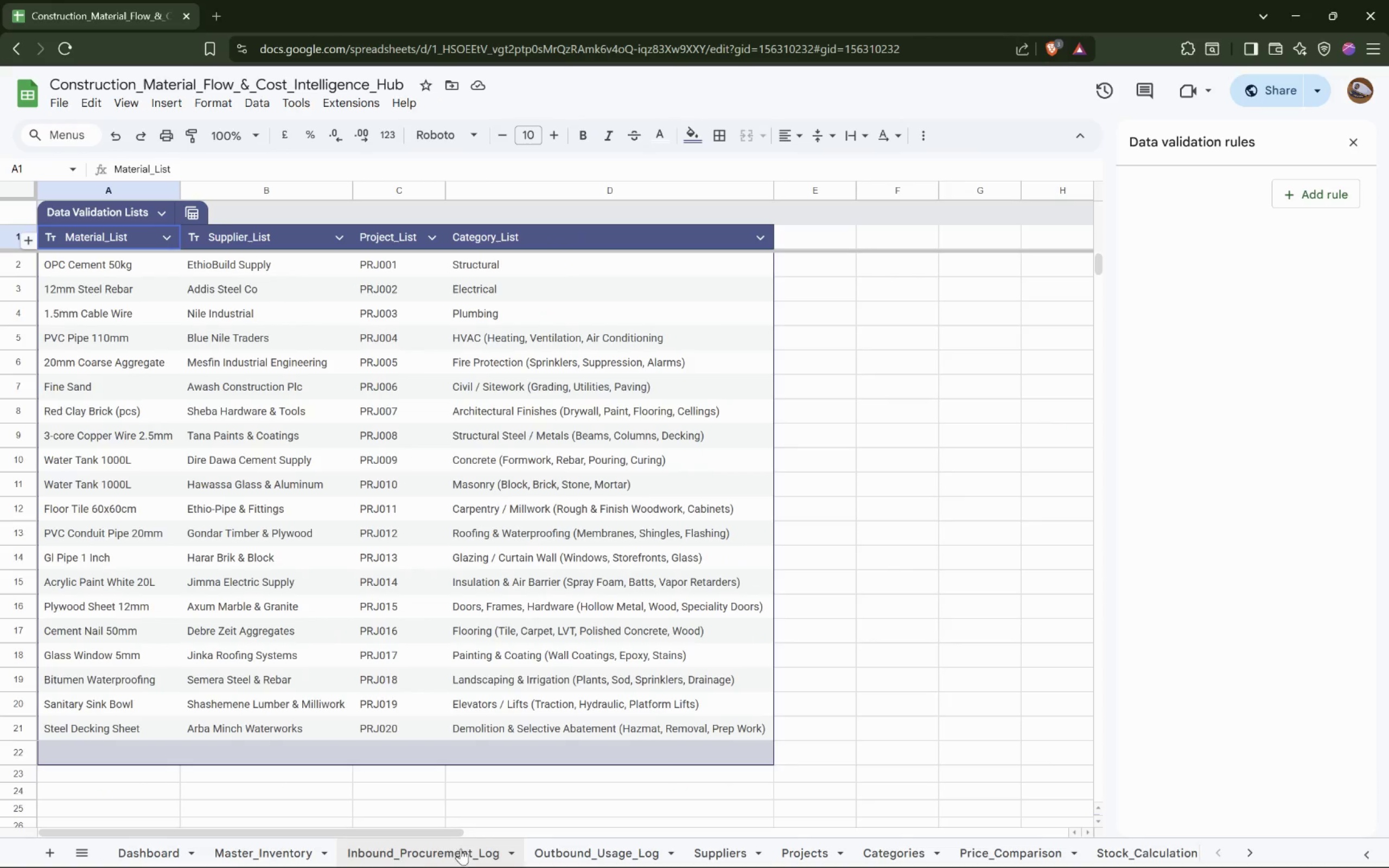 
key(Shift+ShiftLeft)
 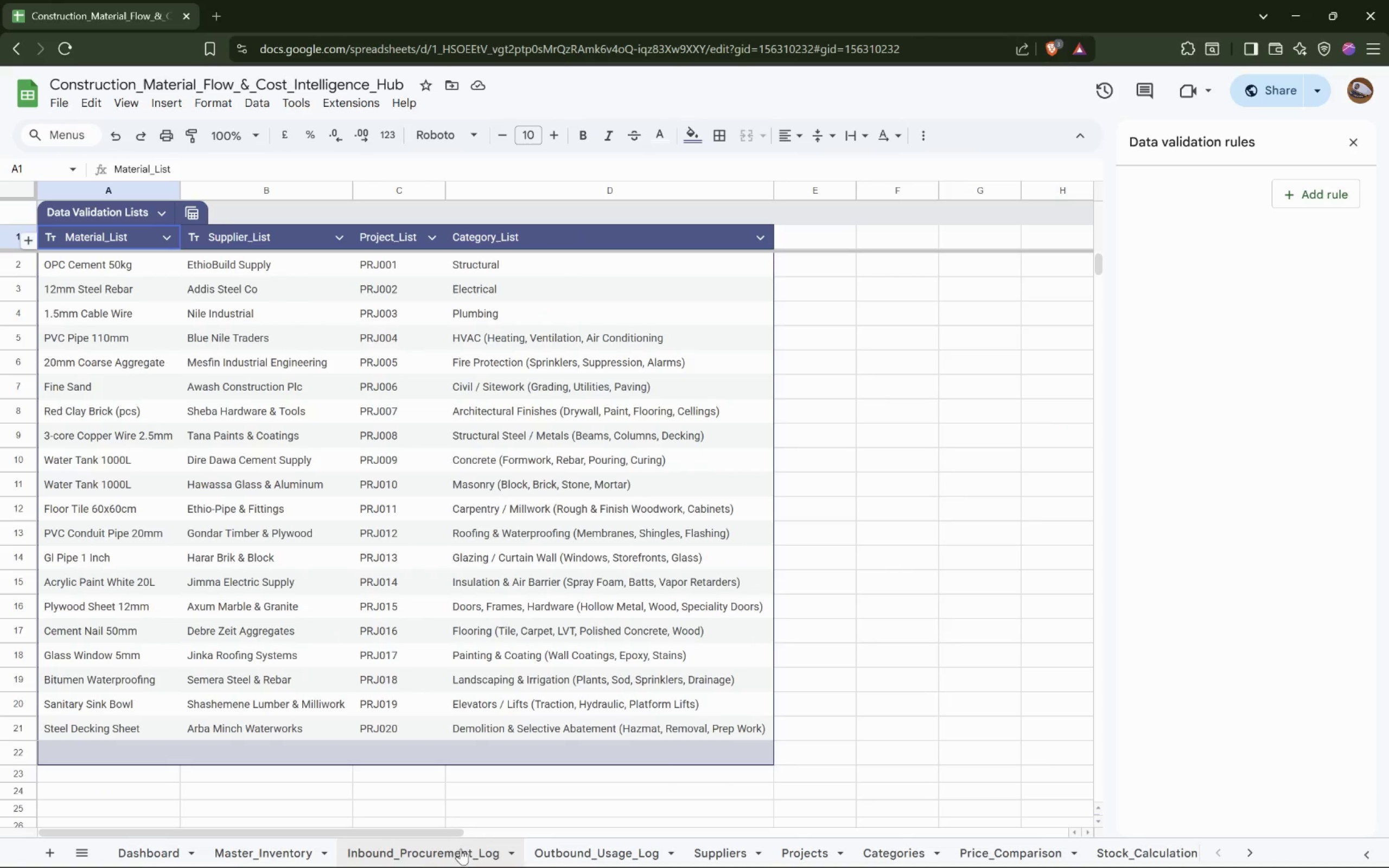 
key(Shift+ShiftLeft)
 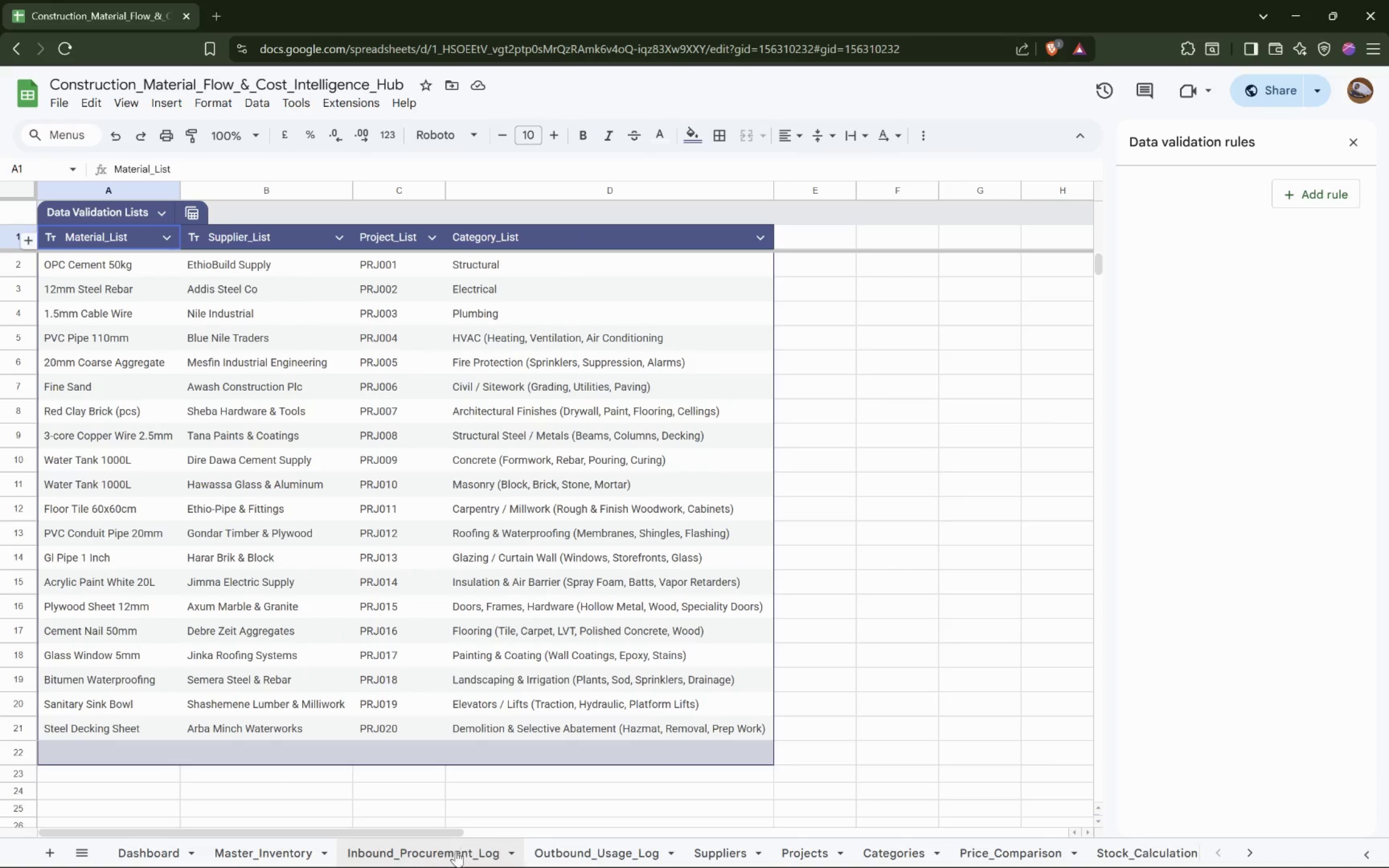 
key(Shift+ShiftLeft)
 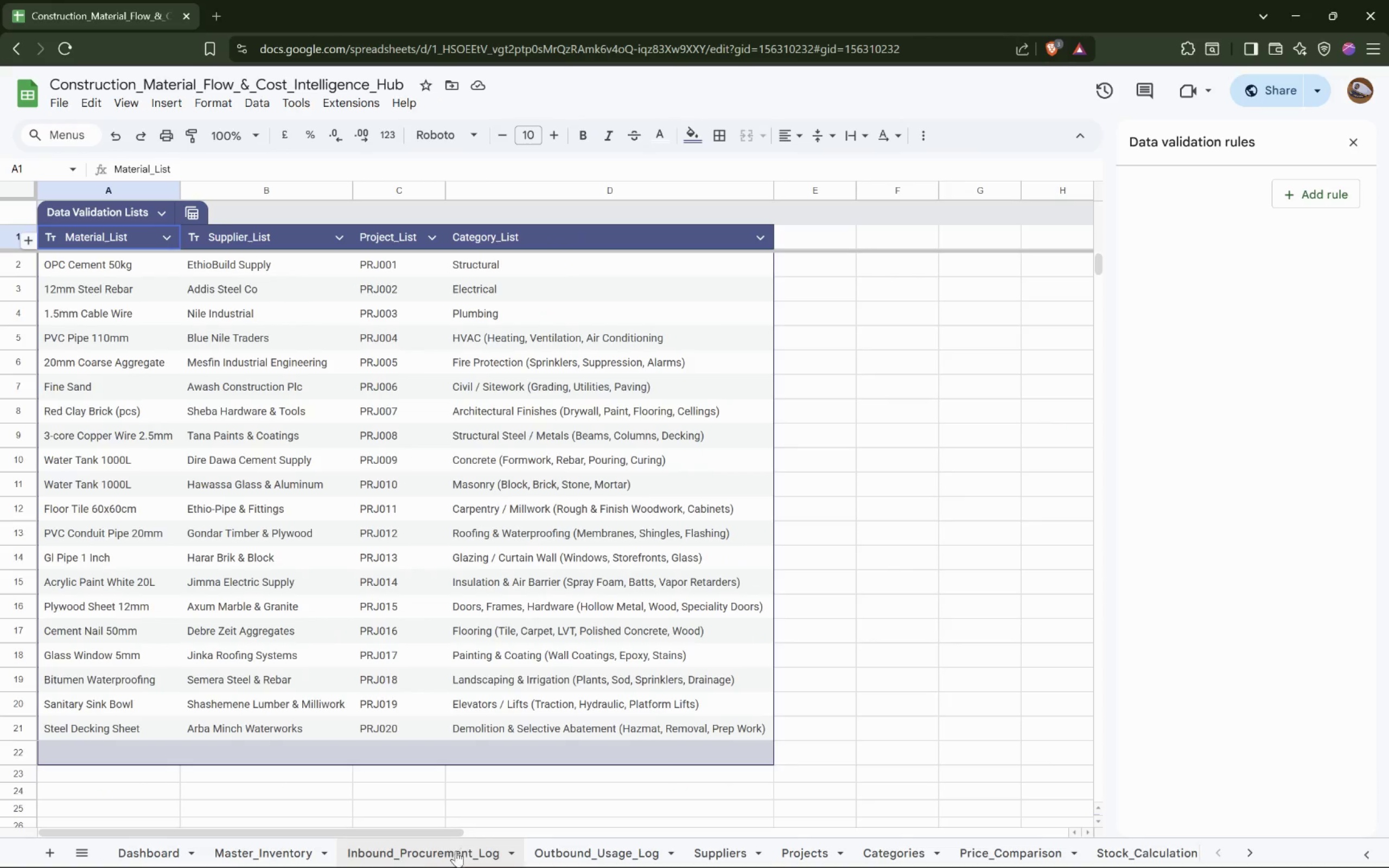 
key(Shift+ShiftLeft)
 